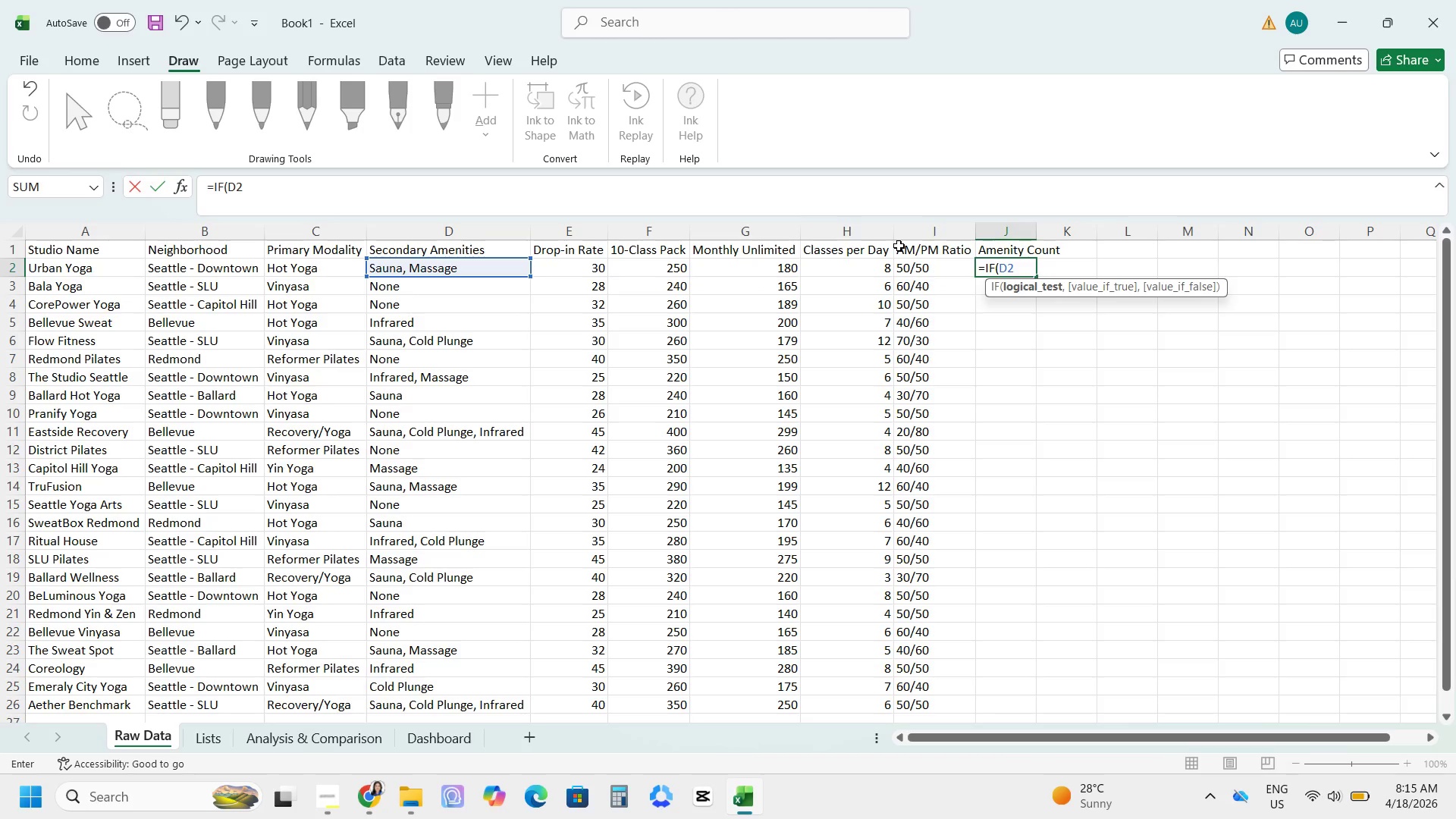 
type(="None", 0, LEN(D2)-len)
key(Backspace)
key(Backspace)
key(Backspace)
type(LEN(SUBSTITUTE(D2,")
key(Backspace)
type( ", )
 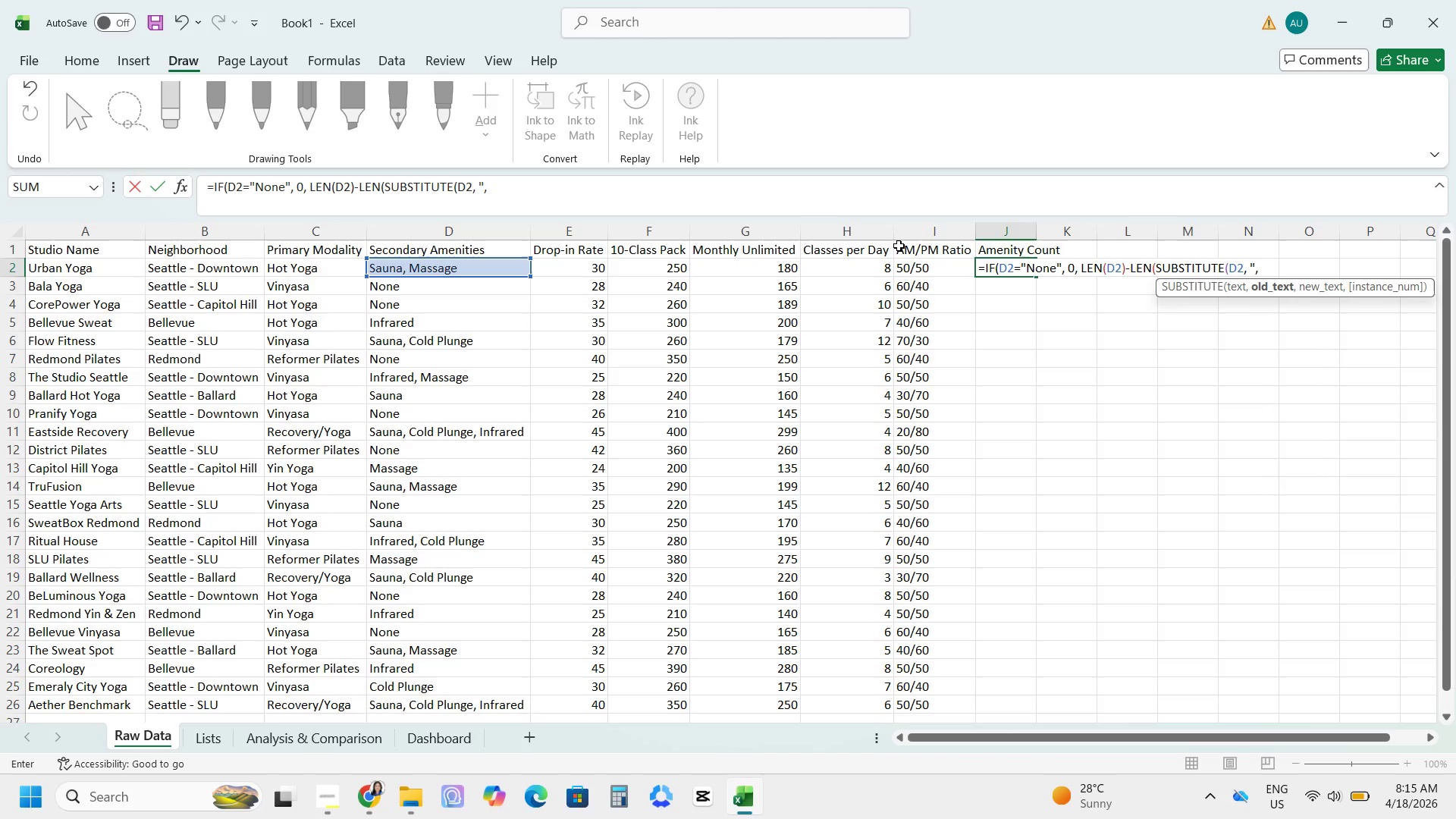 
key(Shift+Quote)
 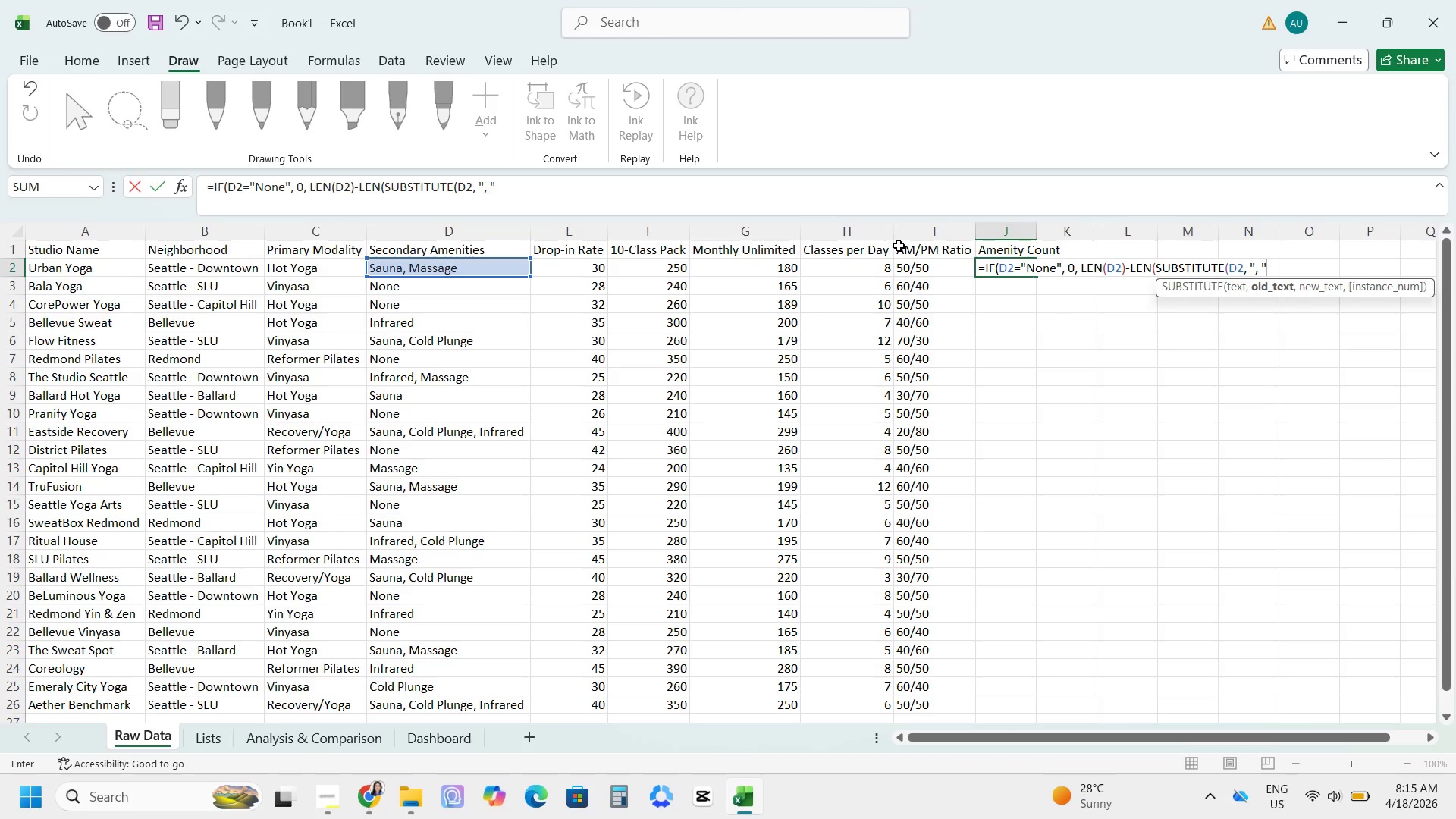 
key(Comma)
 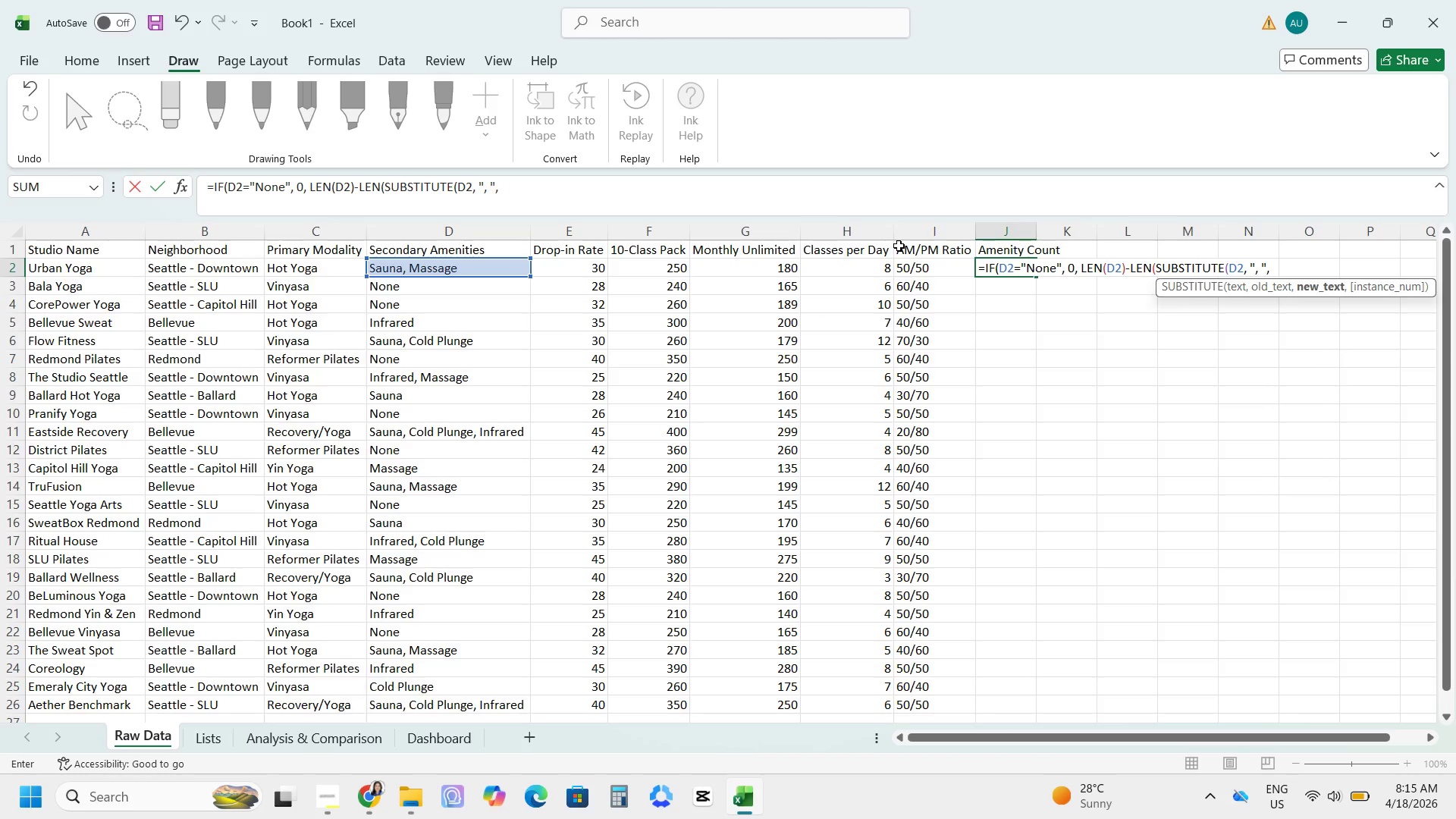 
key(Space)
 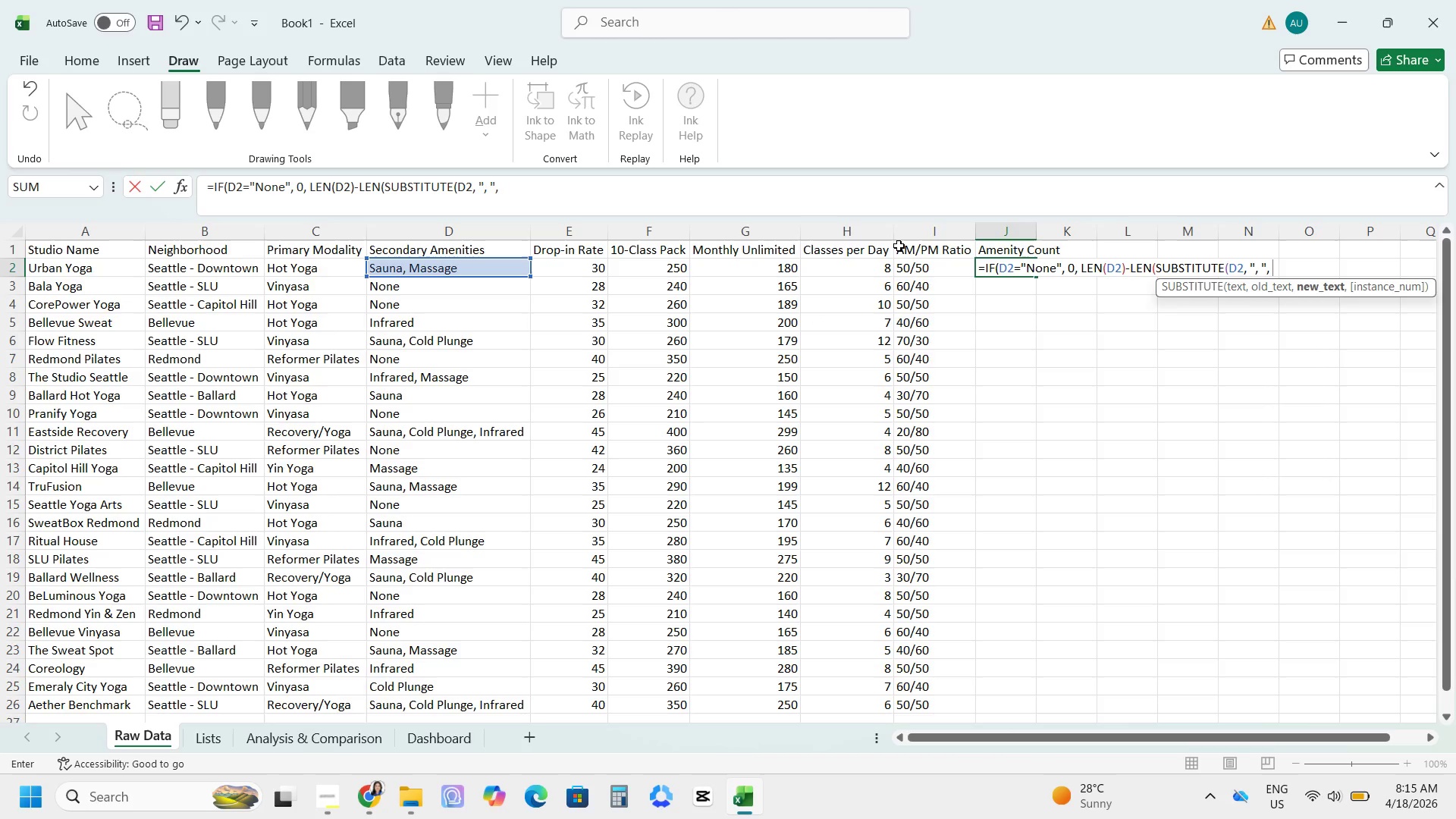 
key(Shift+Quote)
 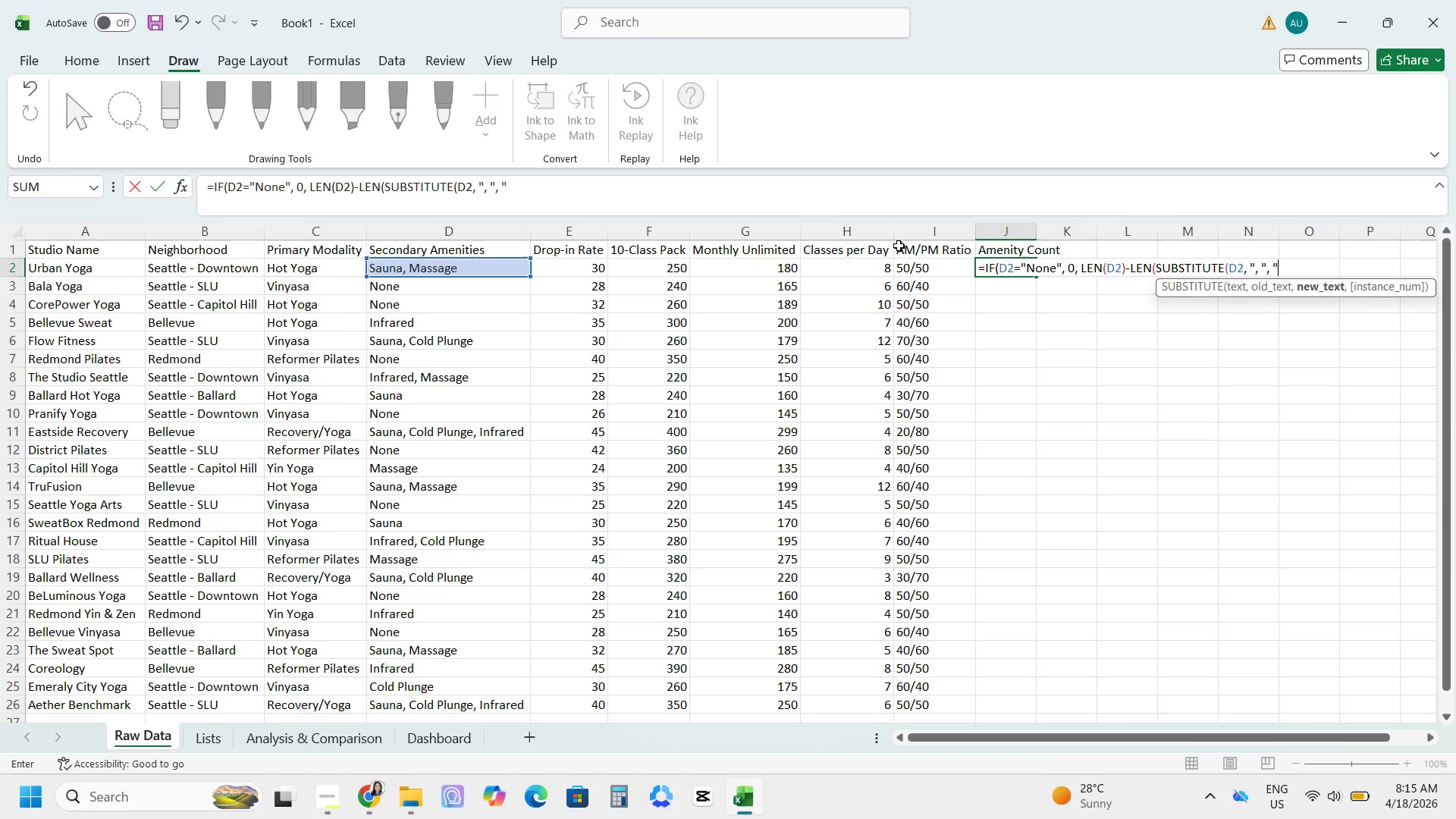 
key(Shift+Quote)
 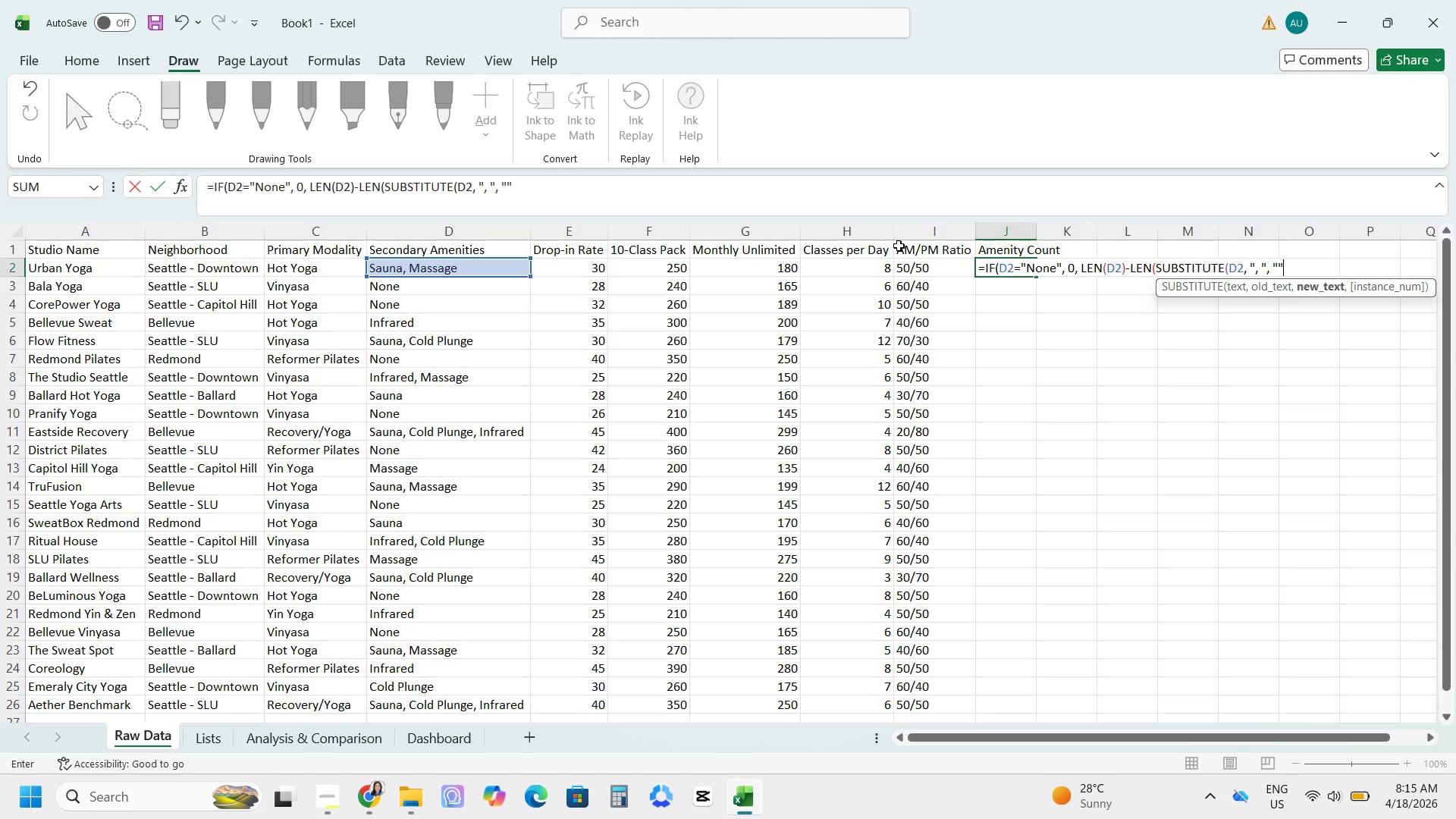 
type())+))
key(Backspace)
type(1))
 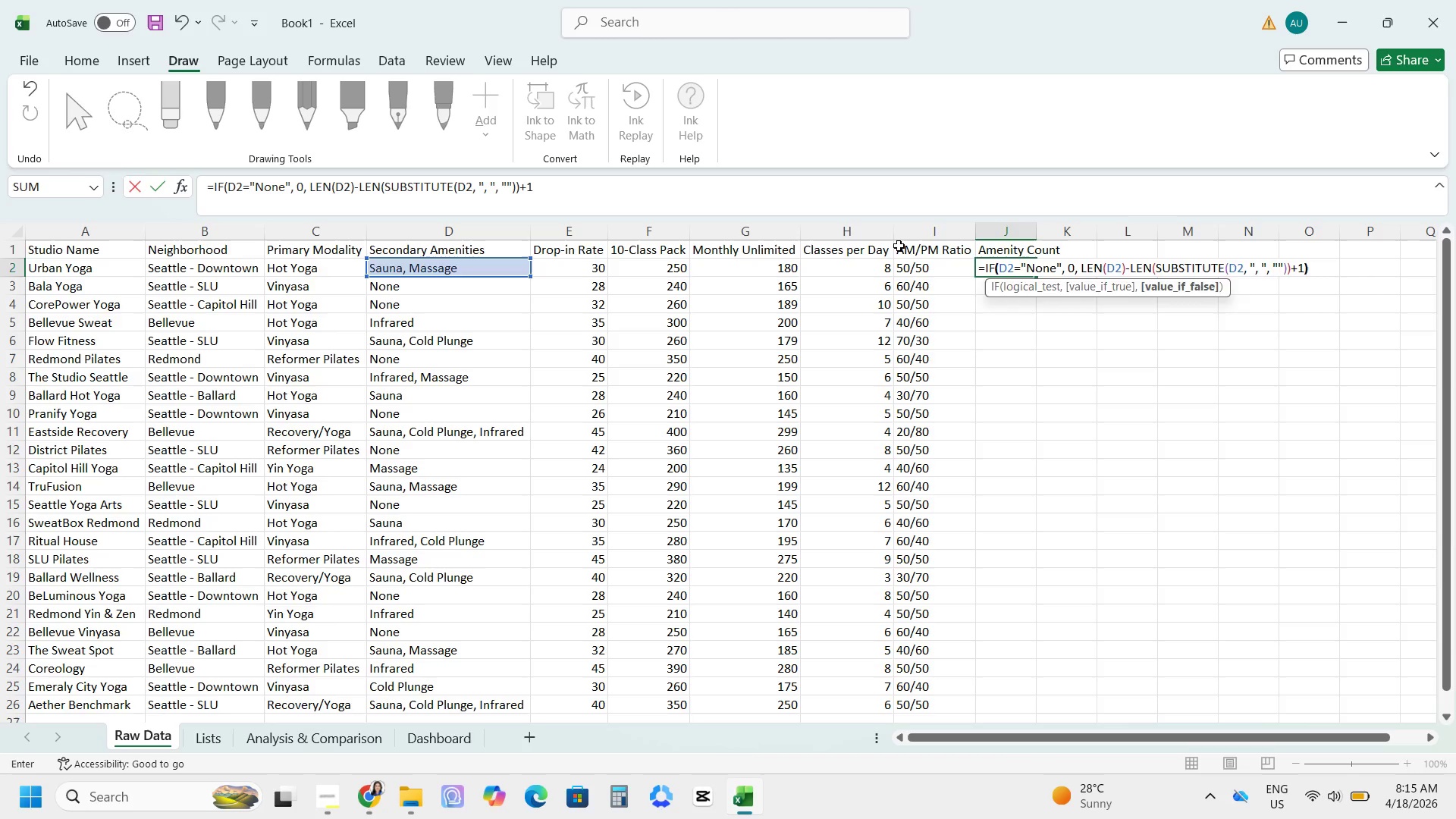 
key(Enter)
 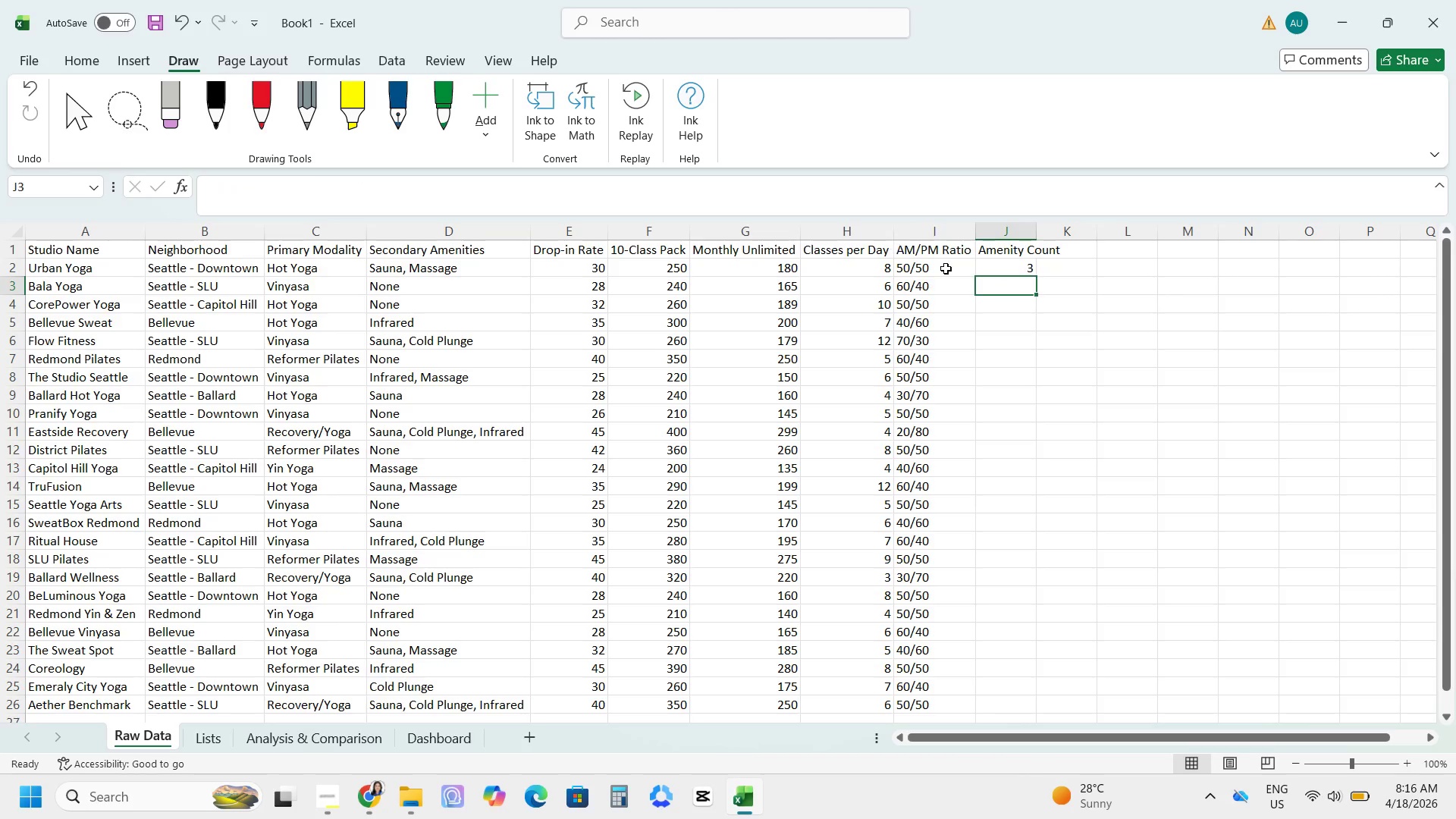 
wait(6.39)
 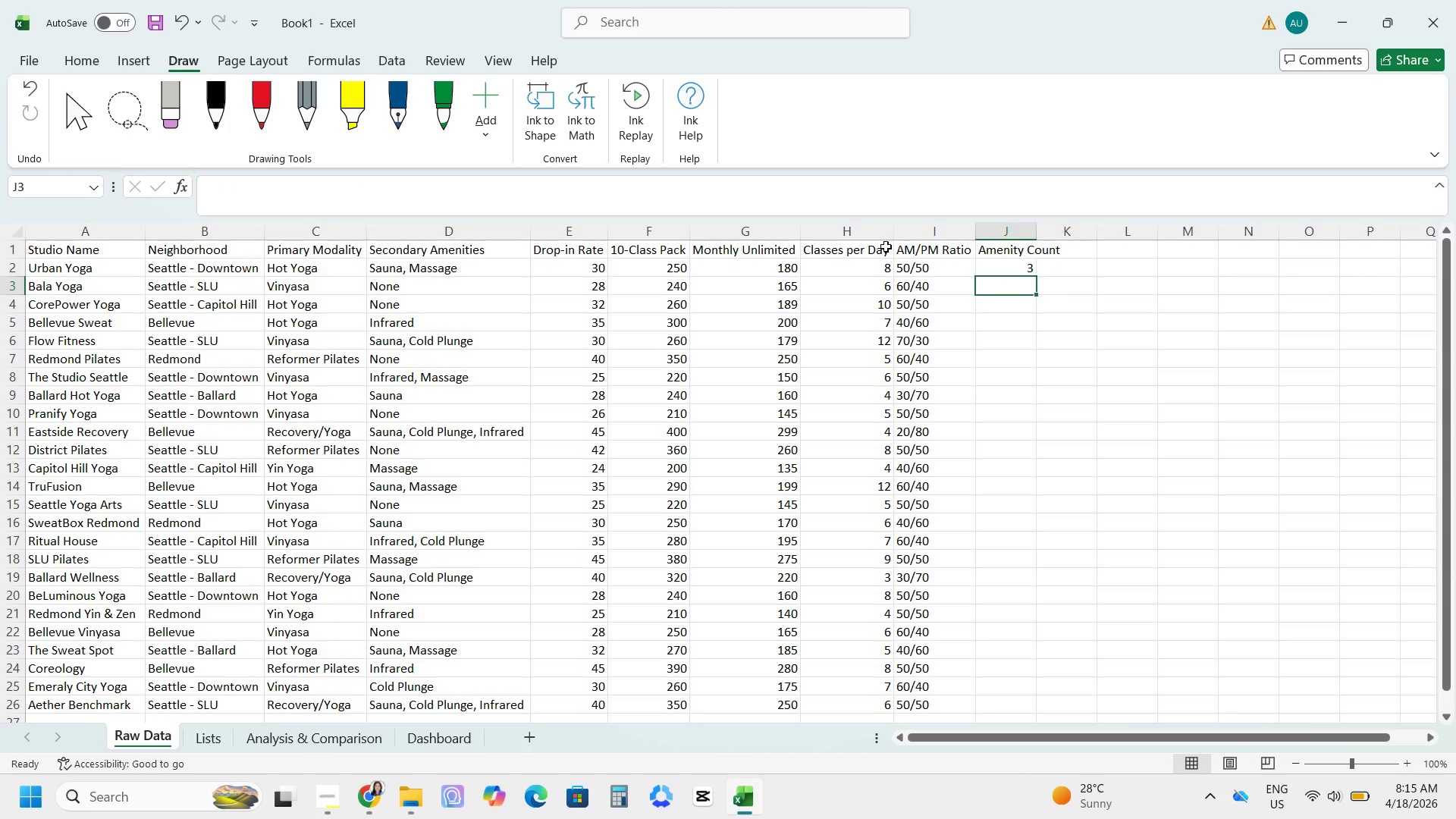 
double_click([1036, 279])
 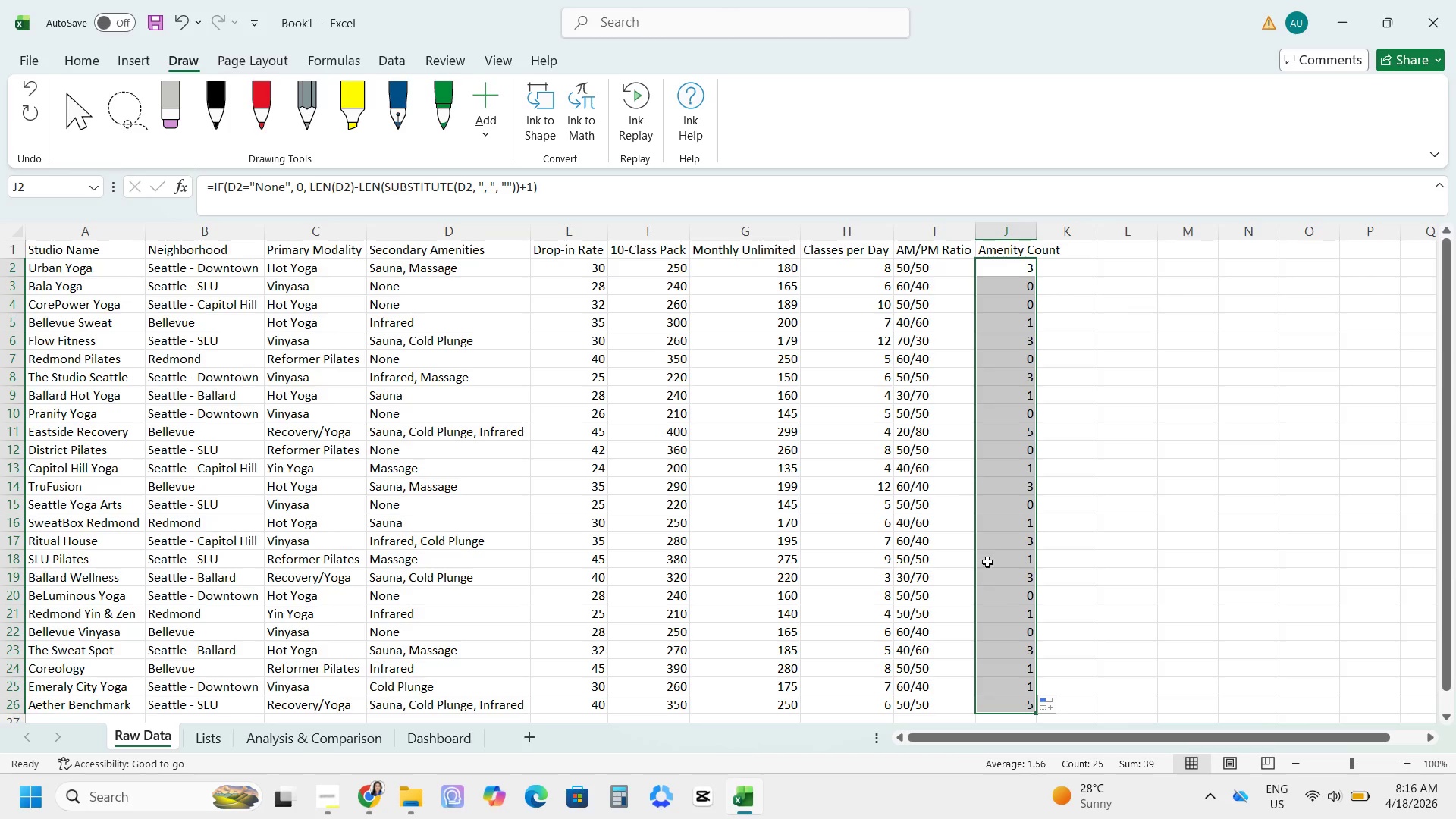 
scroll: coordinate [1015, 573], scroll_direction: down, amount: 2.0
 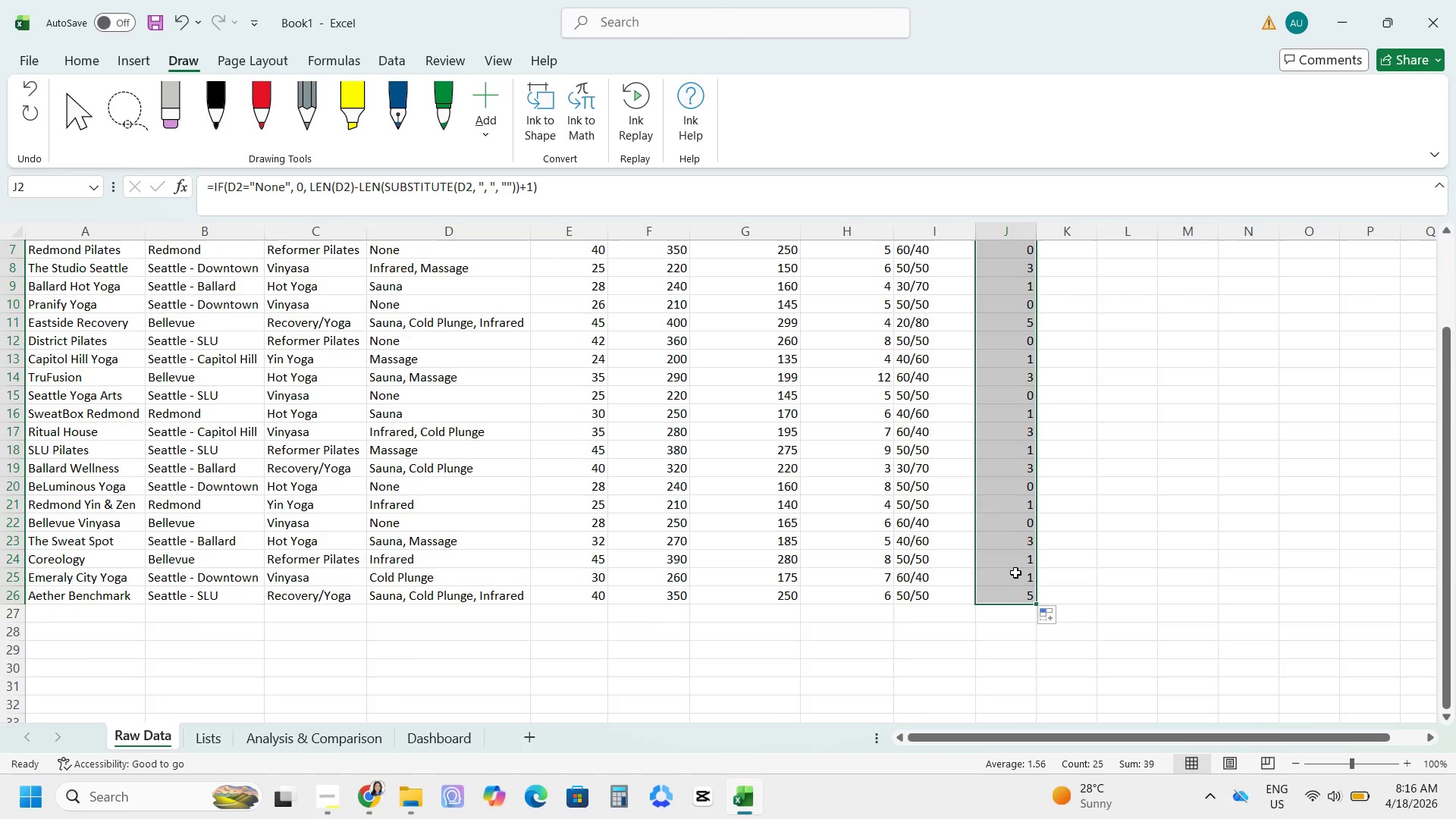 
scroll: coordinate [1015, 570], scroll_direction: up, amount: 4.0
 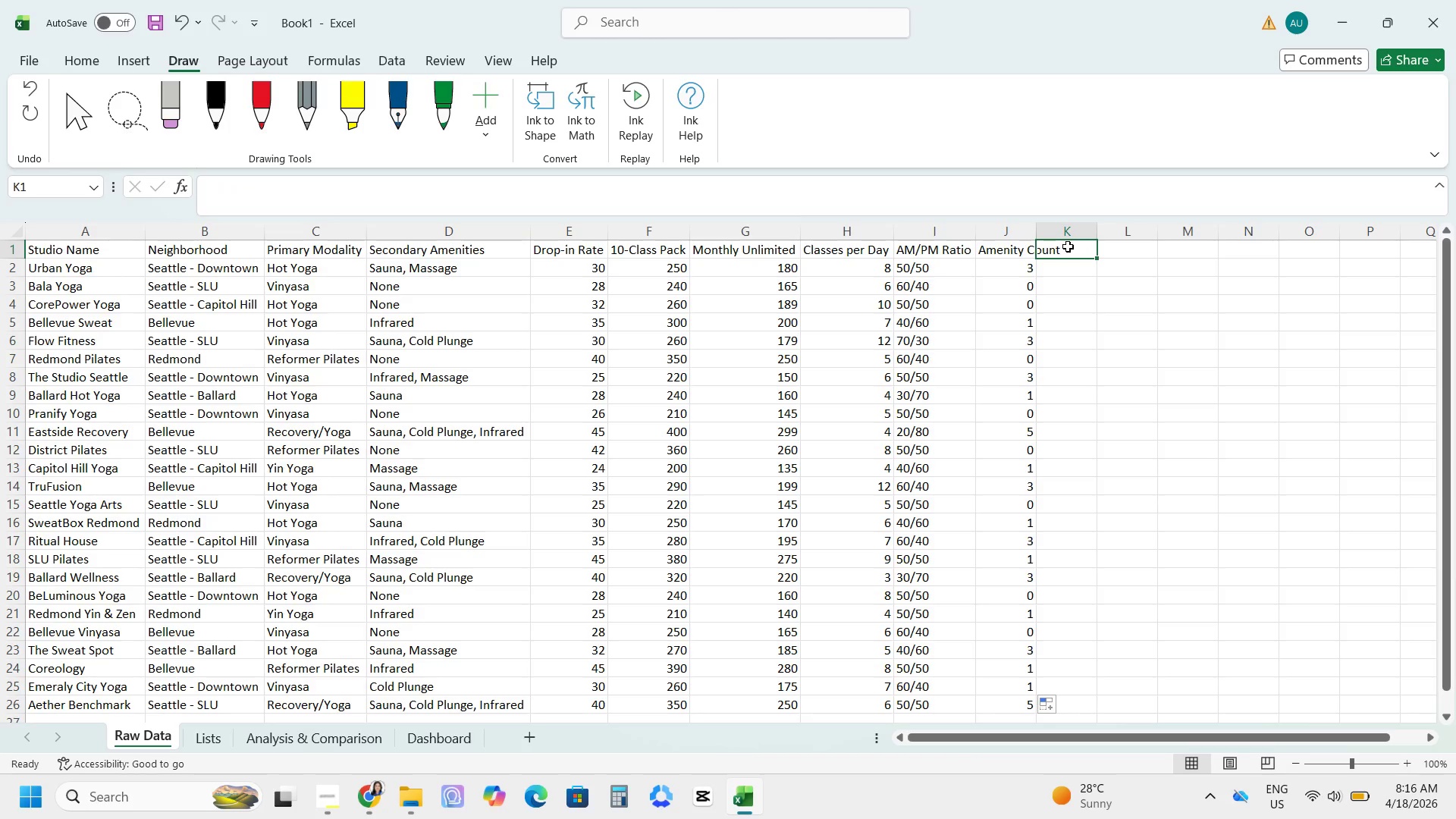 
wait(5.45)
 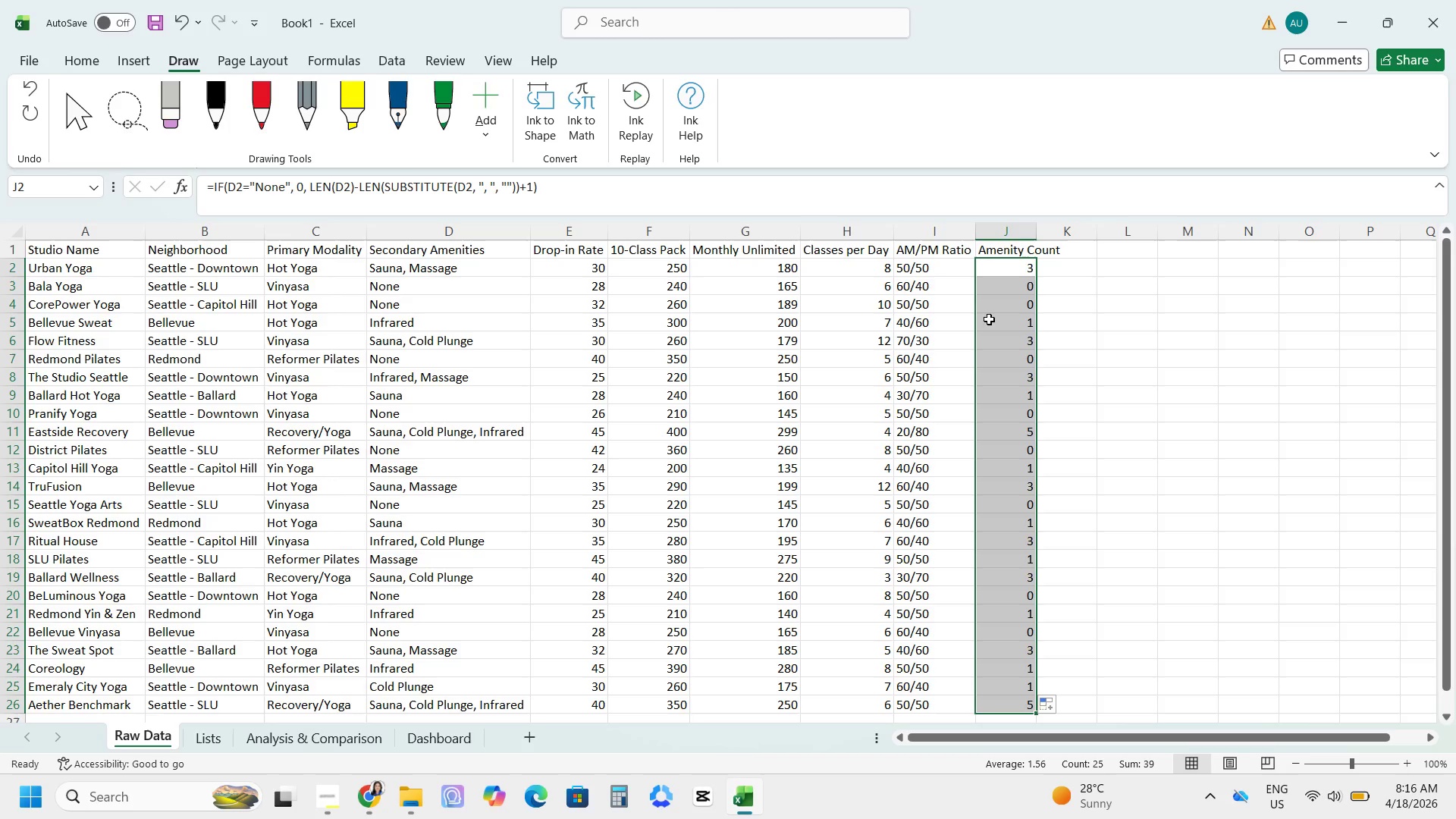 
type(tIER Categorizato)
key(Backspace)
type(ion (Nested IF/SWITVH)
key(Backspace)
key(Backspace)
type(c)
key(Backspace)
type(CH))
 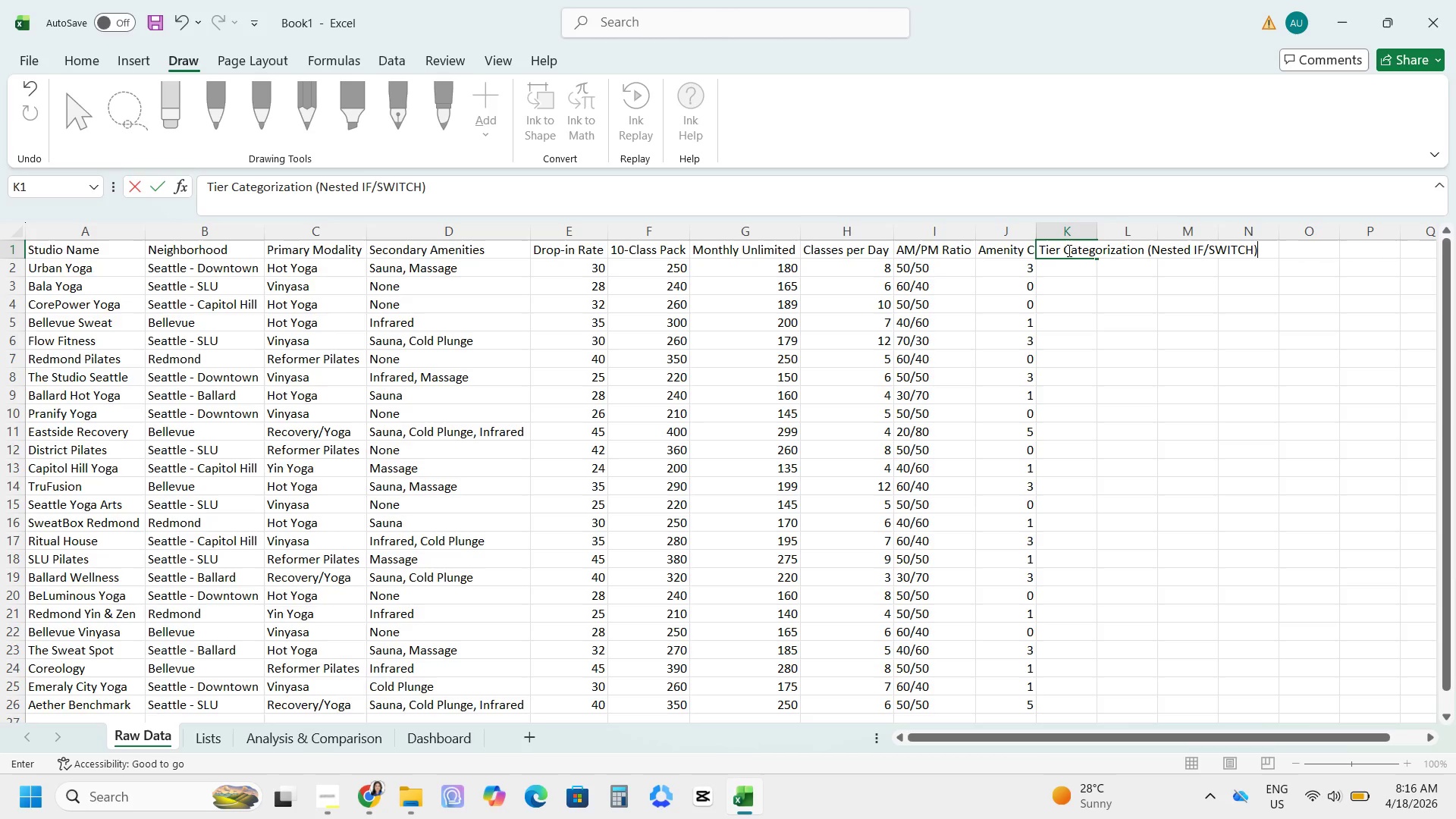 
key(Enter)
 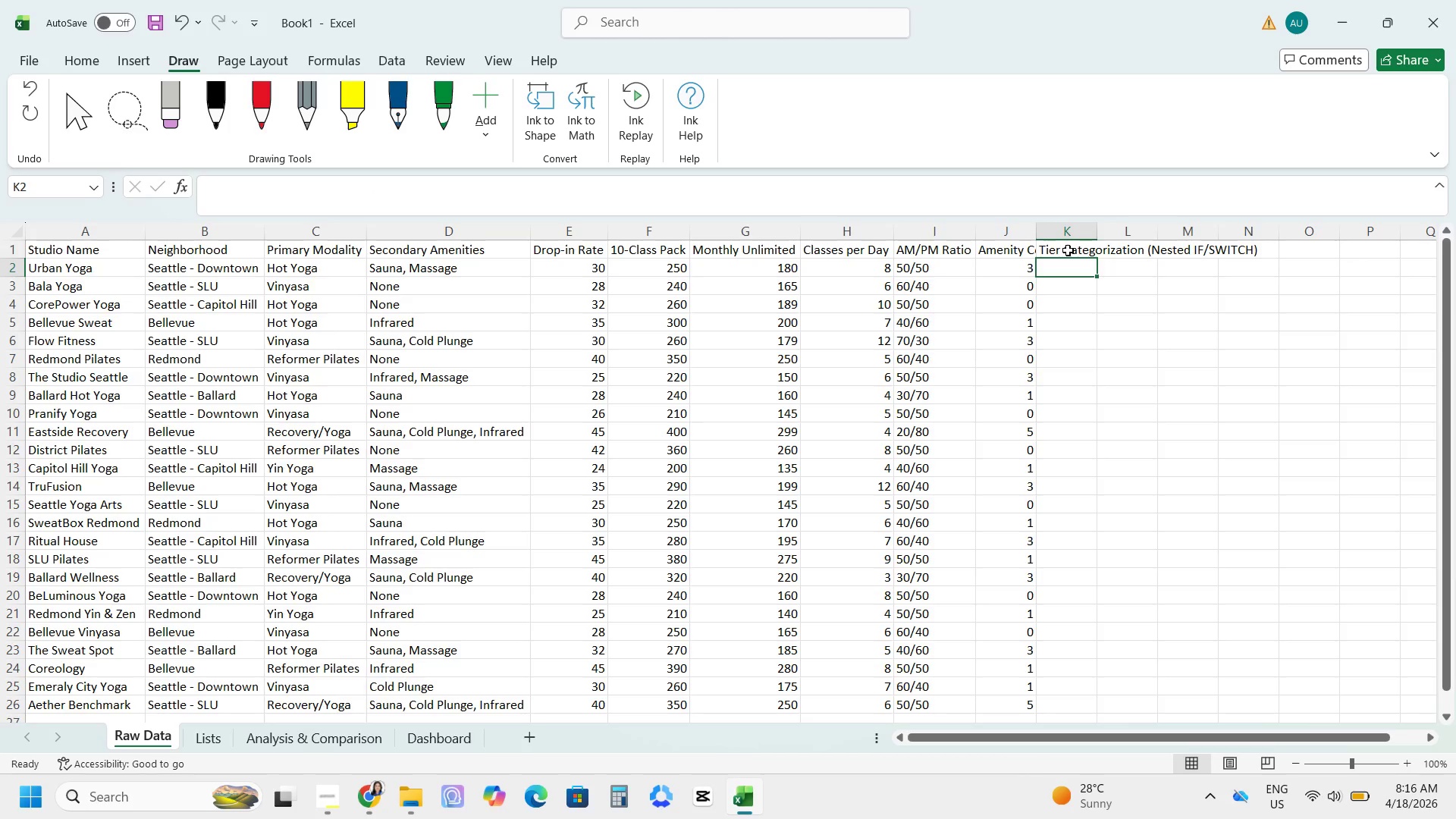 
type(=IF(g)
key(Backspace)
type(G2<160, "Budget')
key(Backspace)
type(", )
 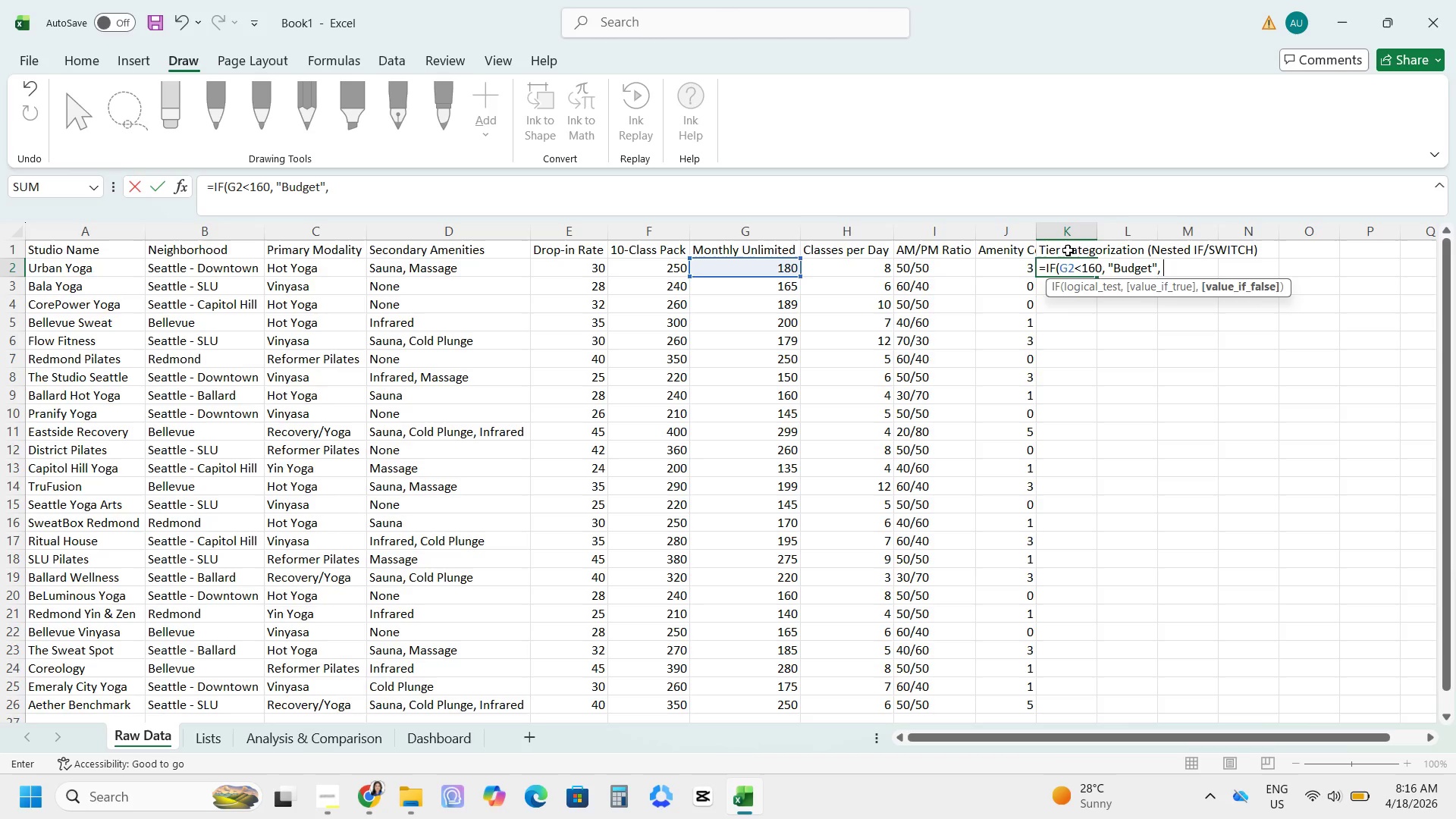 
left_click([1313, 798])
 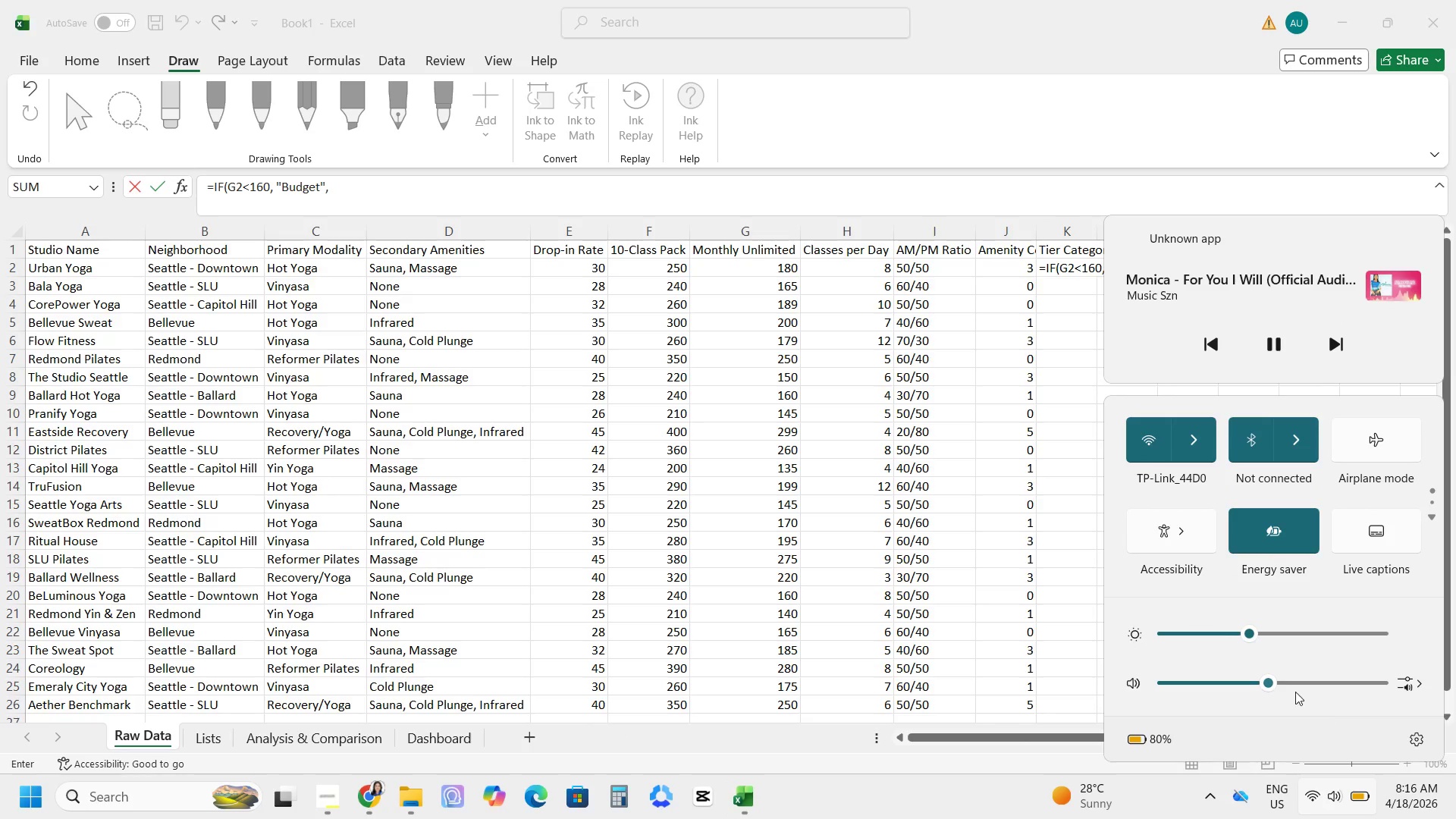 
left_click_drag(start_coordinate=[1275, 682], to_coordinate=[1254, 682])
 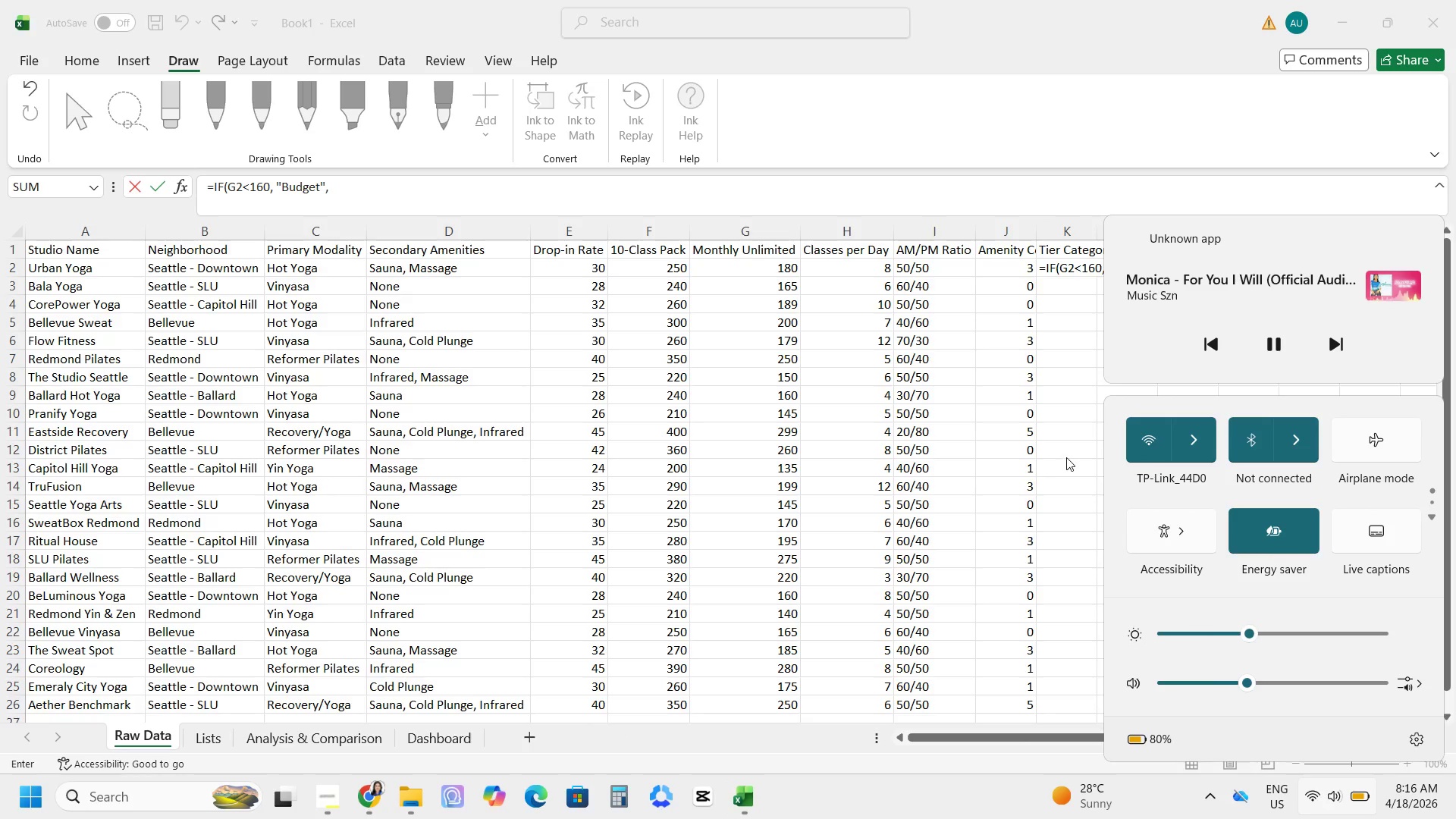 
left_click([1068, 455])
 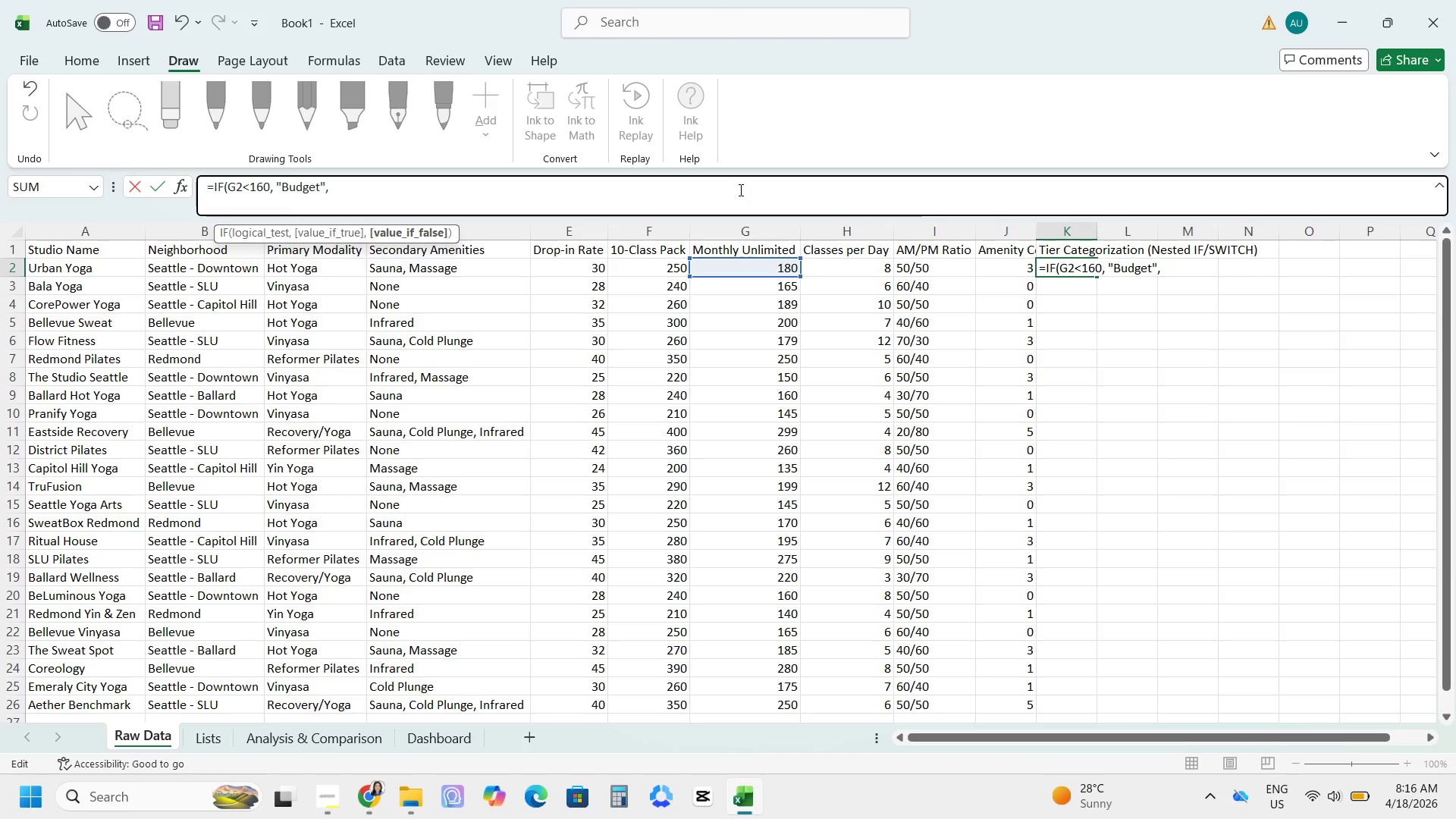 
type(IF(G2<=200, "Mid-ier)
key(Backspace)
key(Backspace)
key(Backspace)
type(To)
key(Backspace)
type(ier", "Luxury")))
 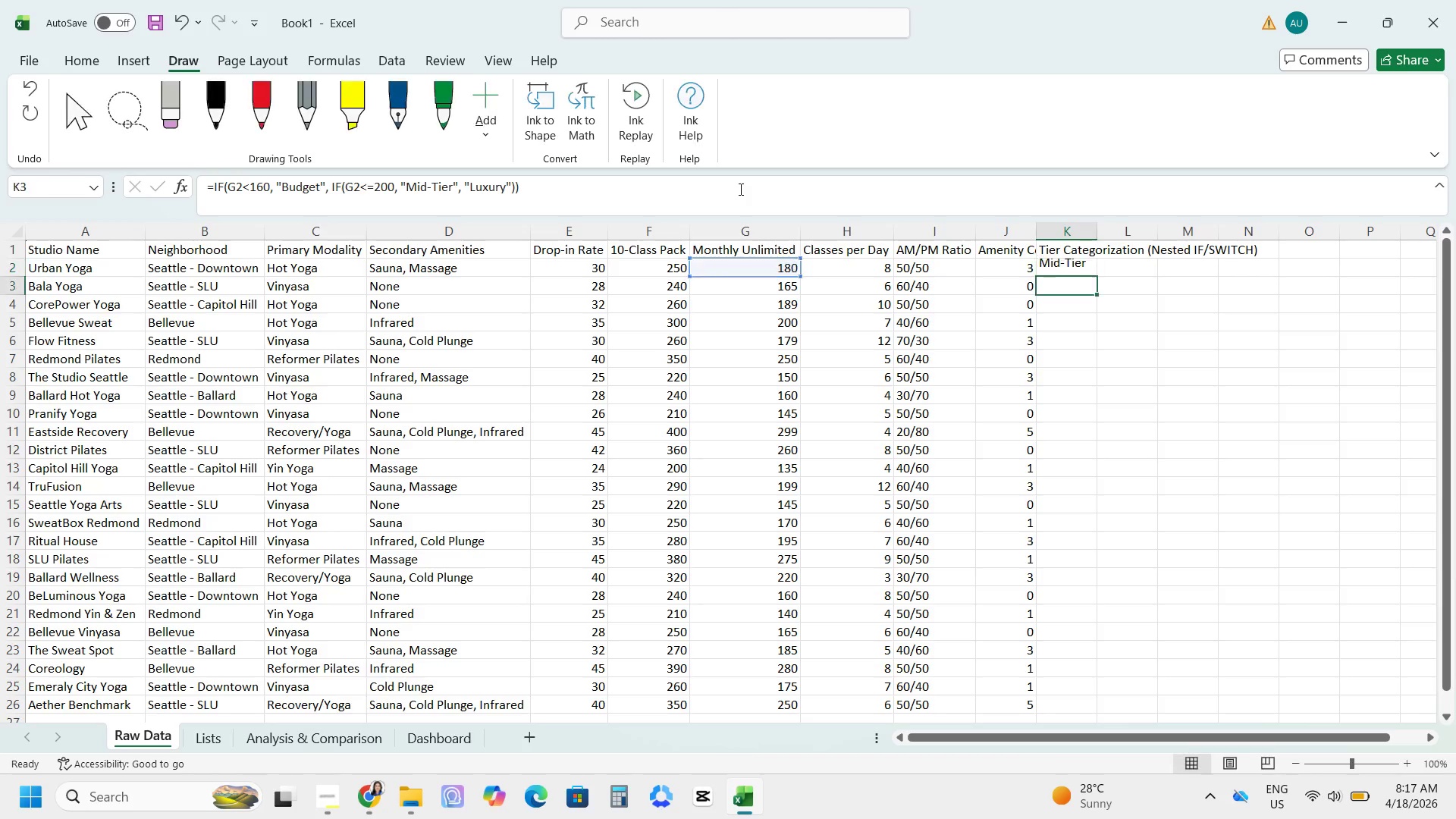 
 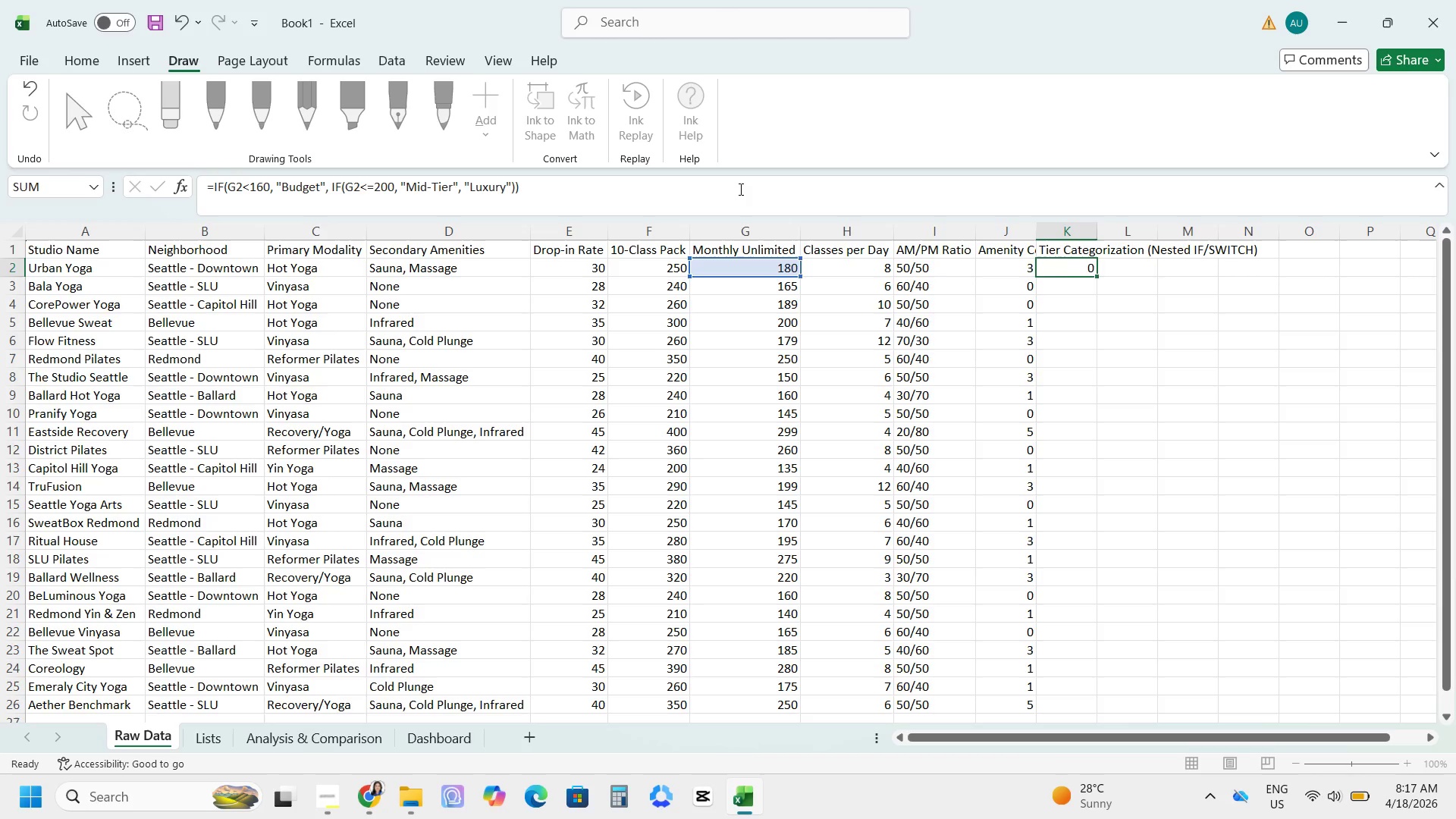 
key(Enter)
 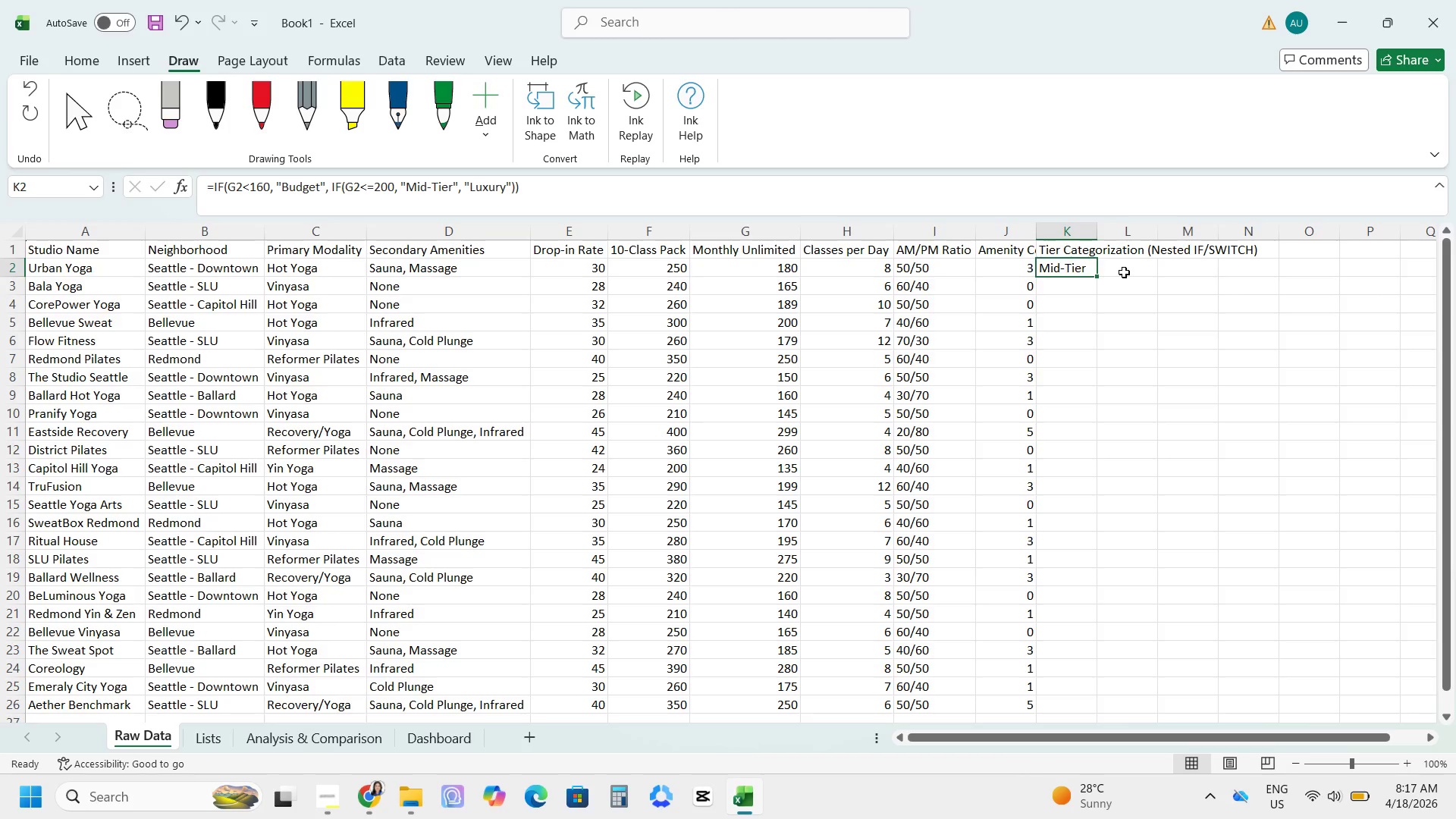 
left_click([1099, 278])
 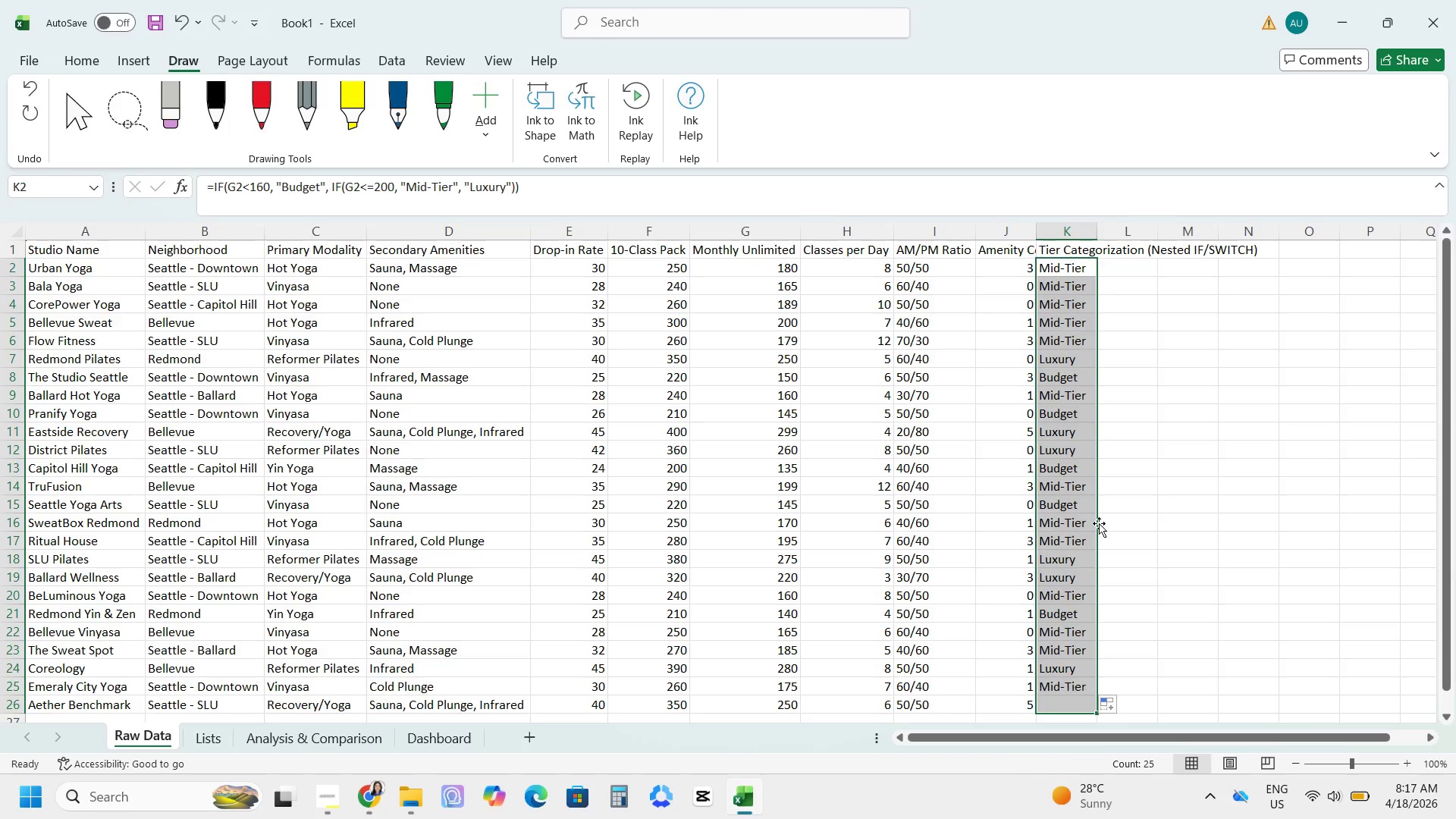 
scroll: coordinate [1099, 519], scroll_direction: down, amount: 1.0
 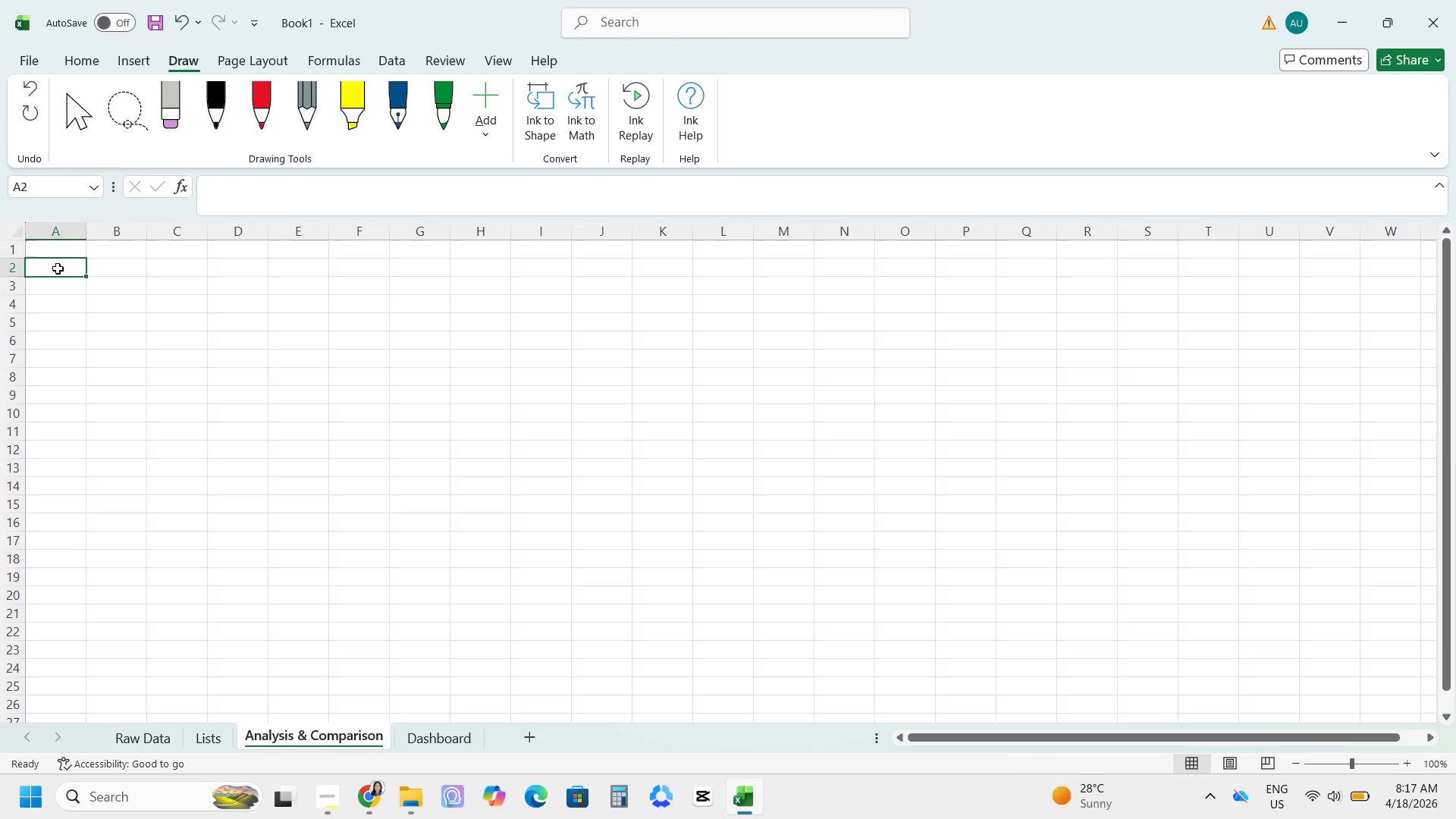 
wait(22.21)
 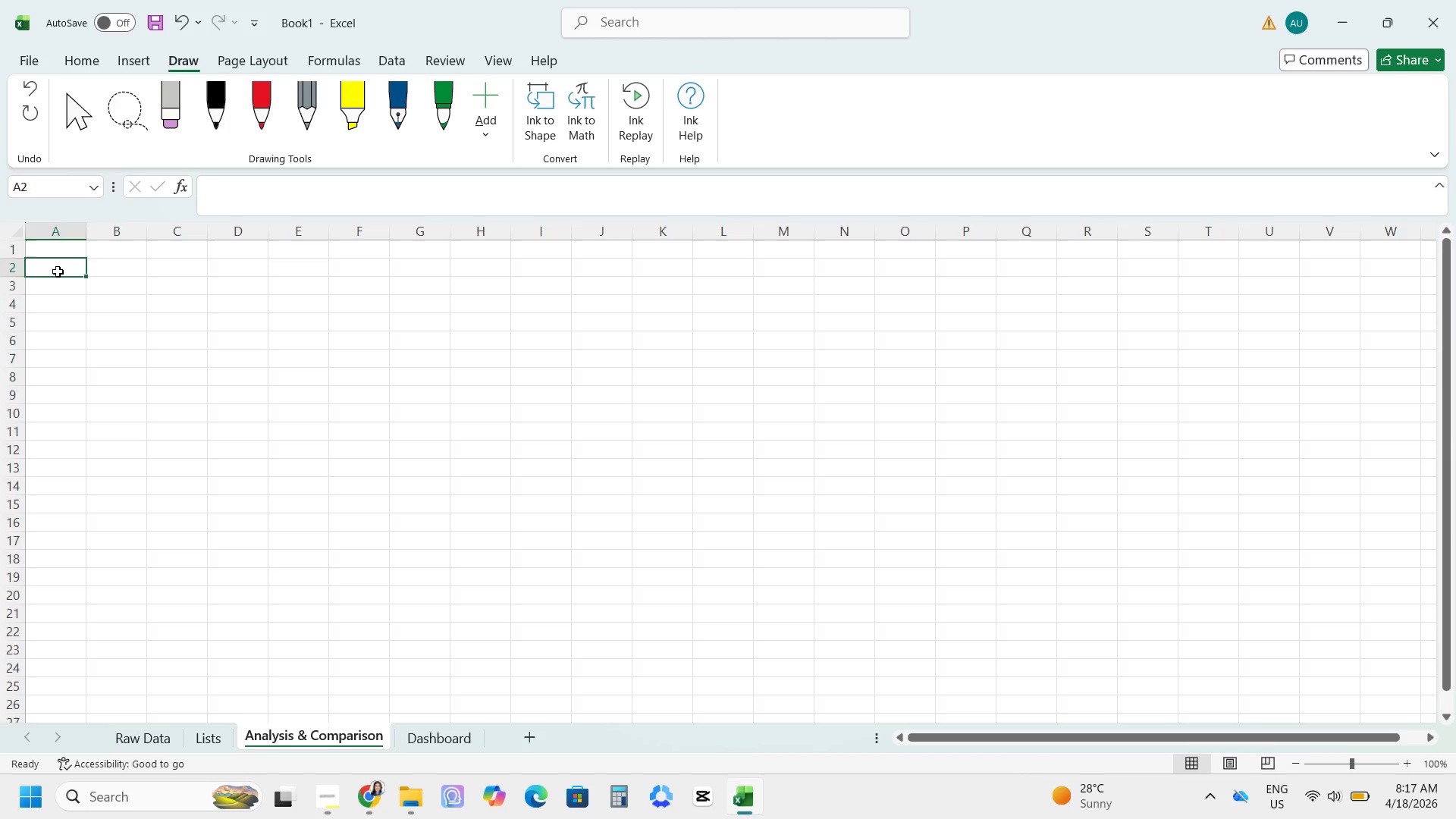 
type(Select Studio:)
key(Tab)
 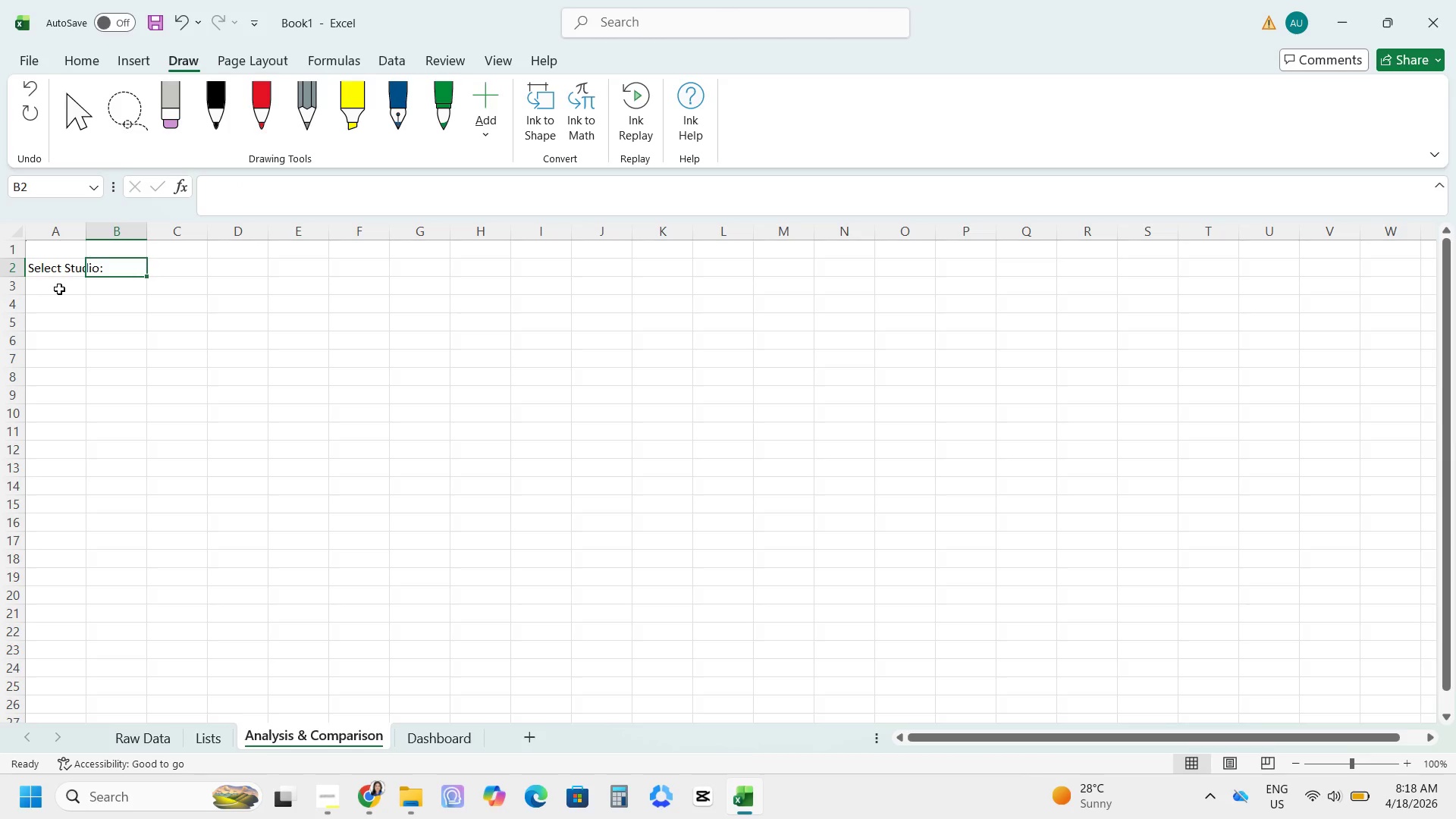 
wait(13.64)
 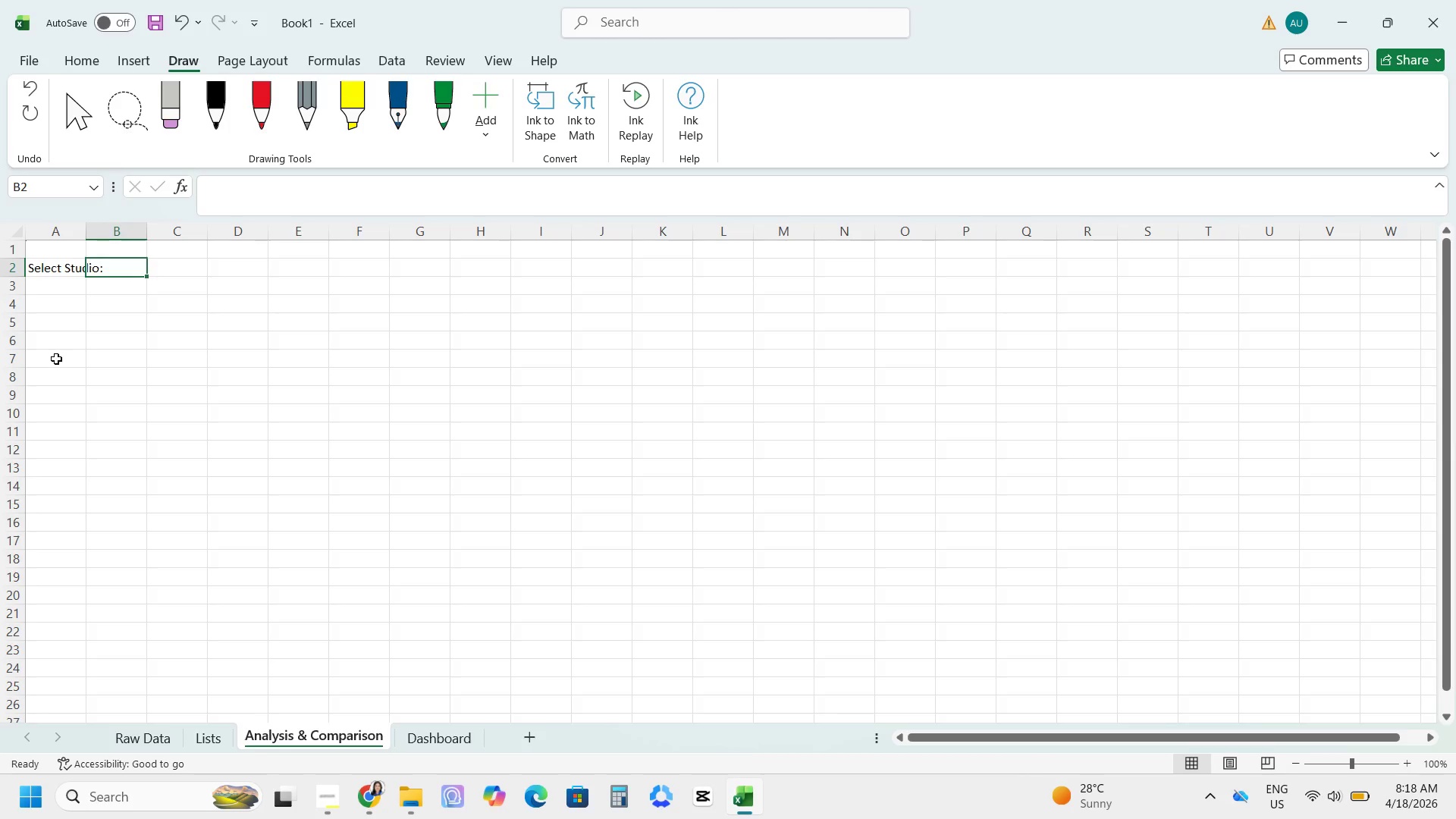 
left_click([965, 120])
 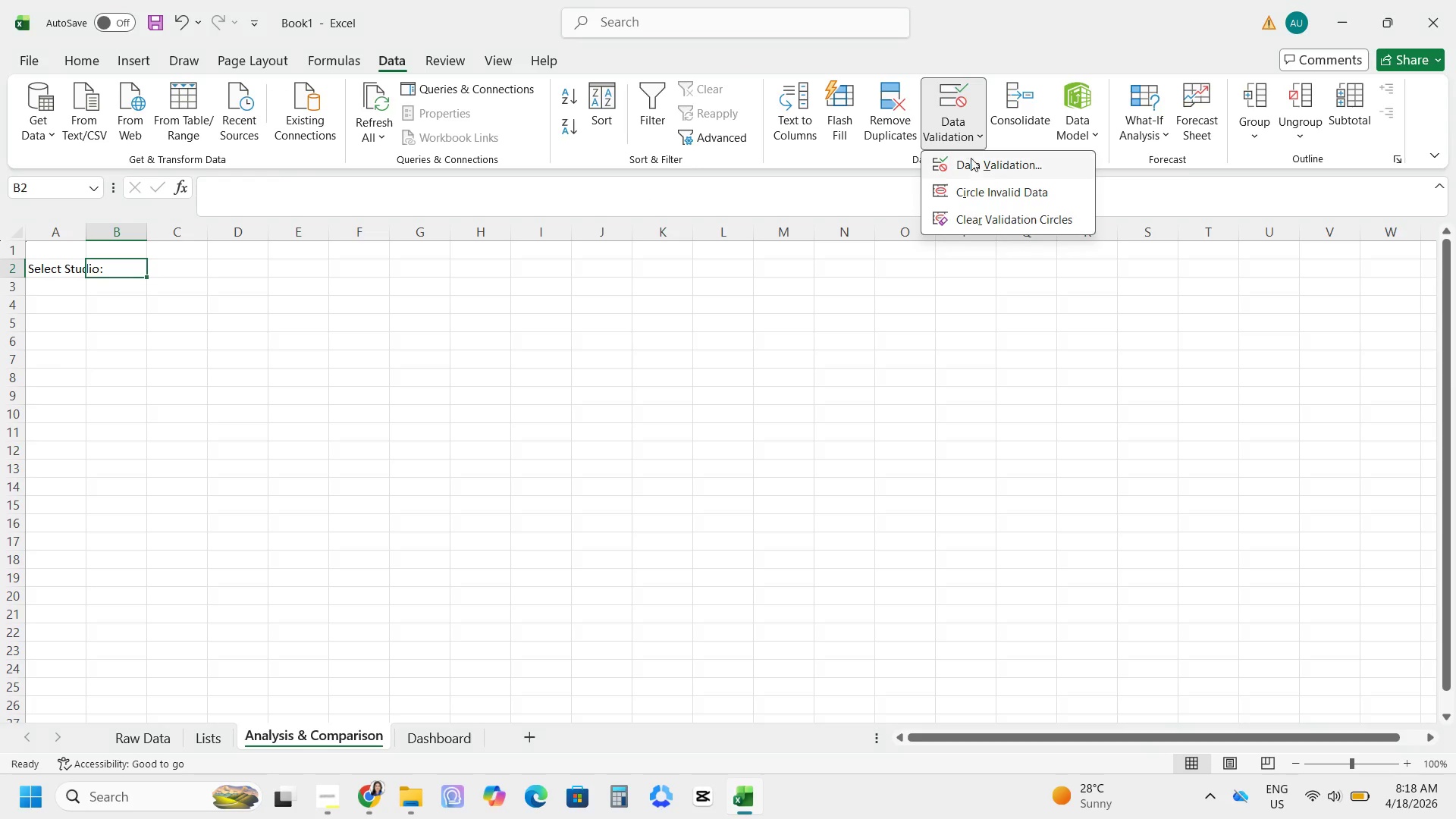 
left_click([976, 168])
 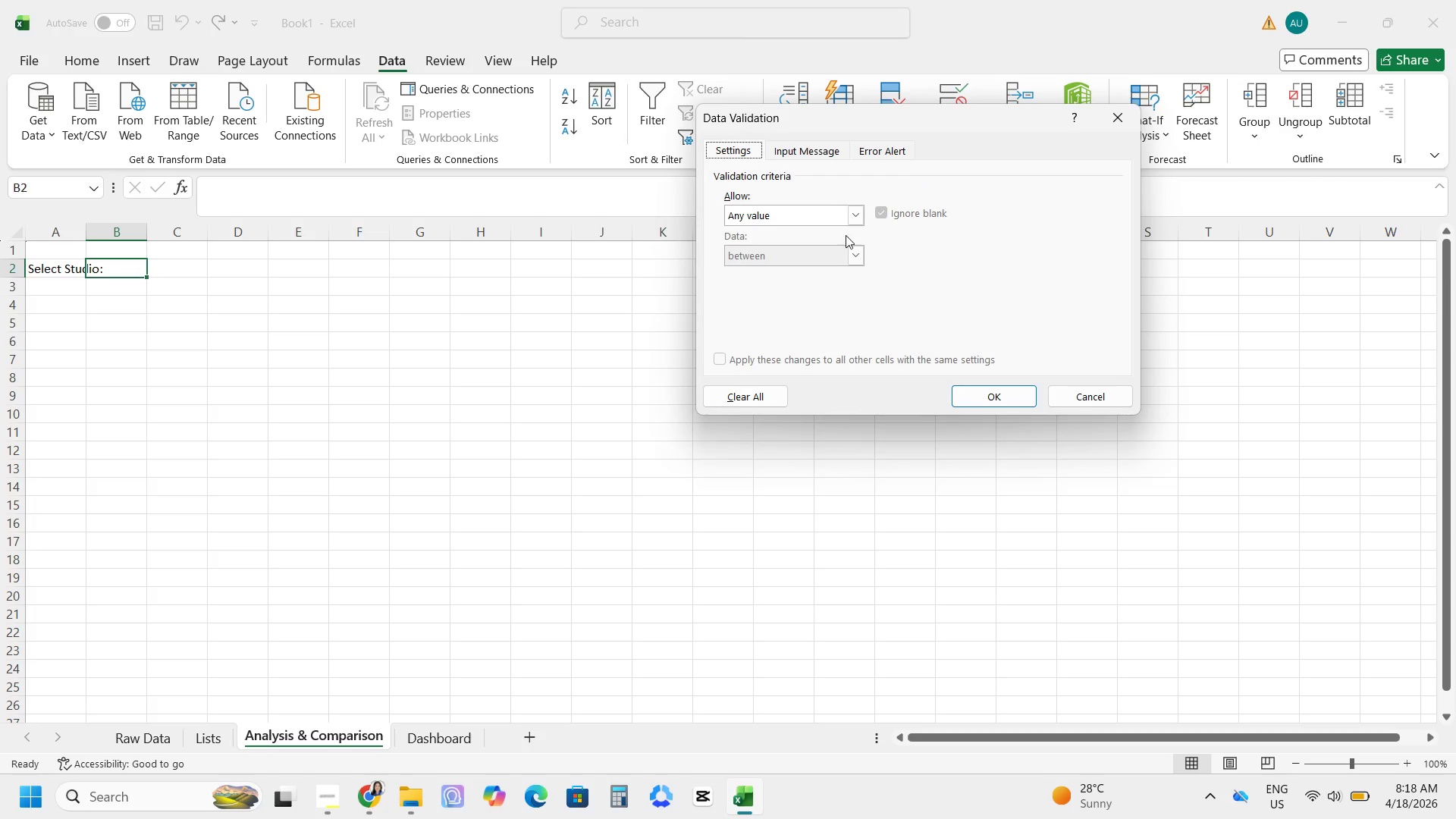 
left_click([855, 214])
 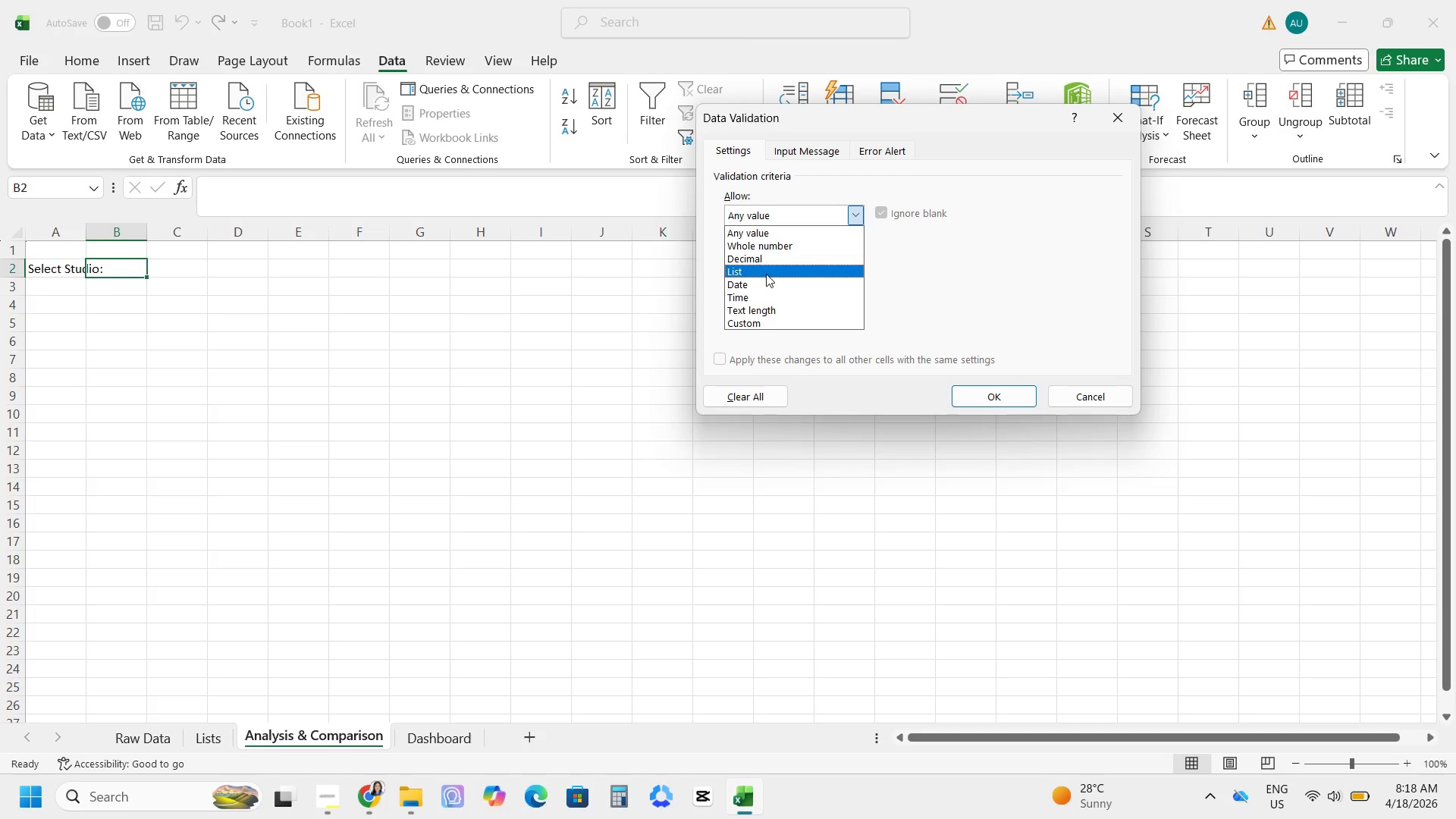 
left_click([766, 272])
 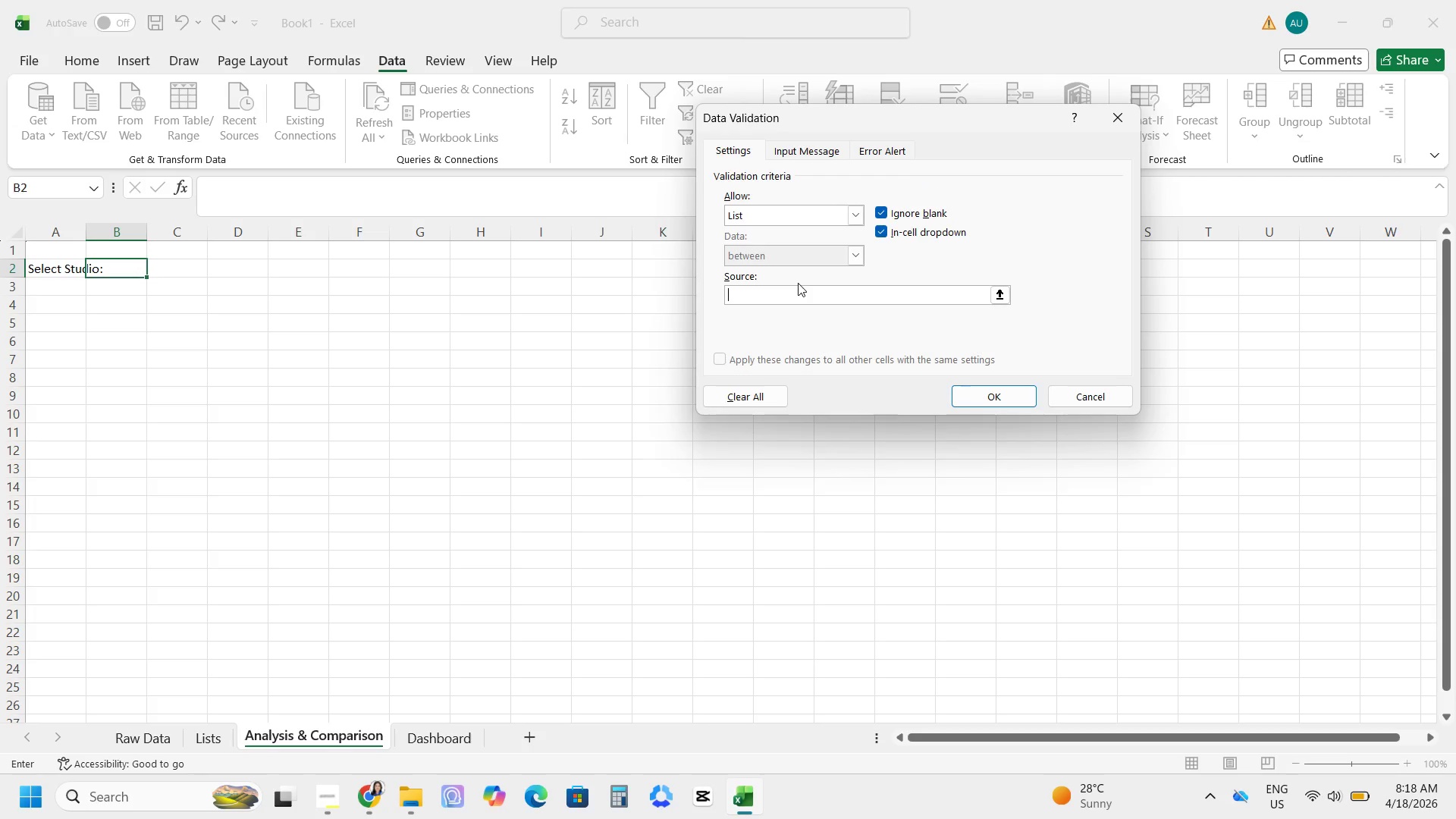 
wait(15.98)
 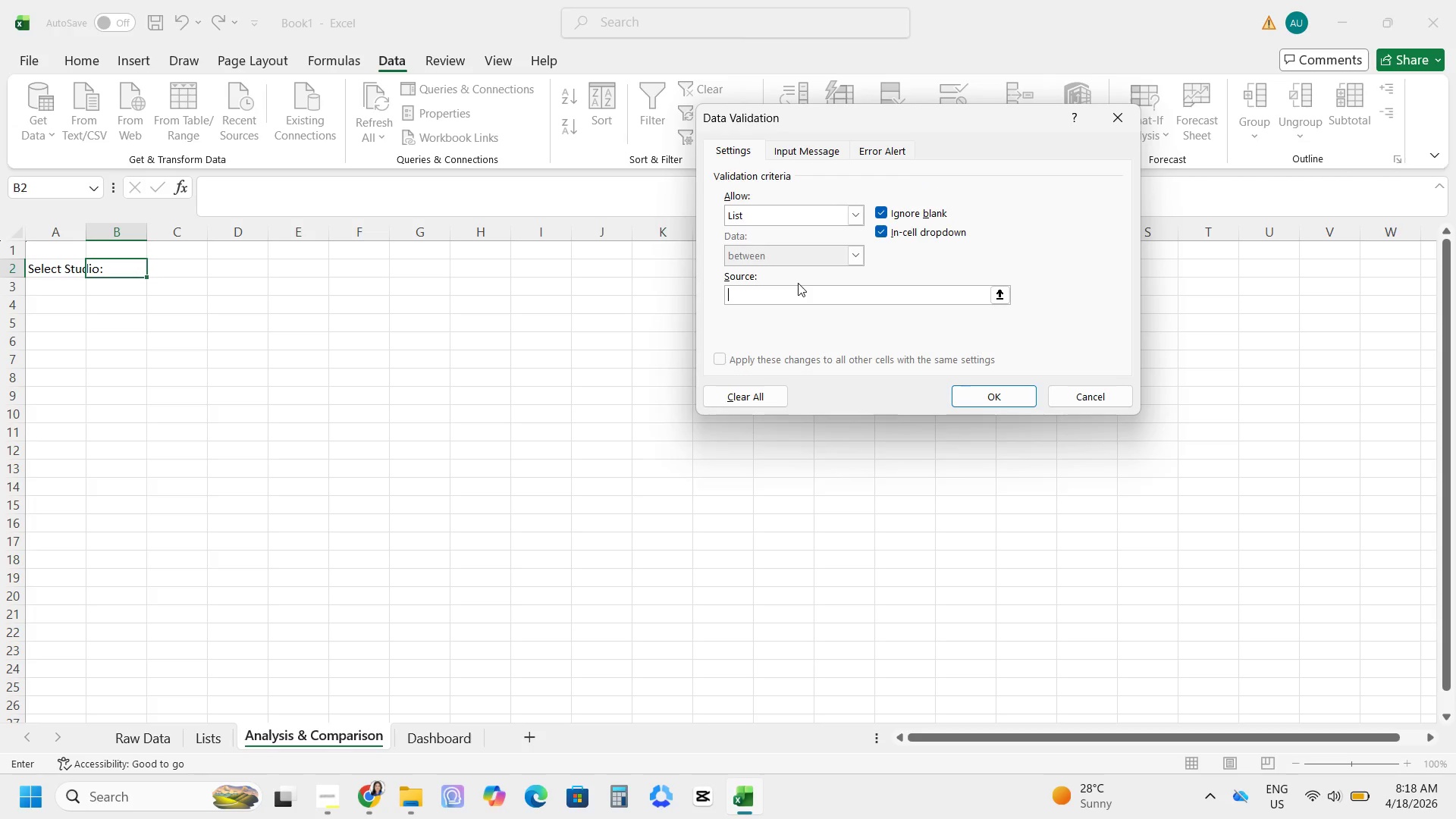 
key(Equal)
 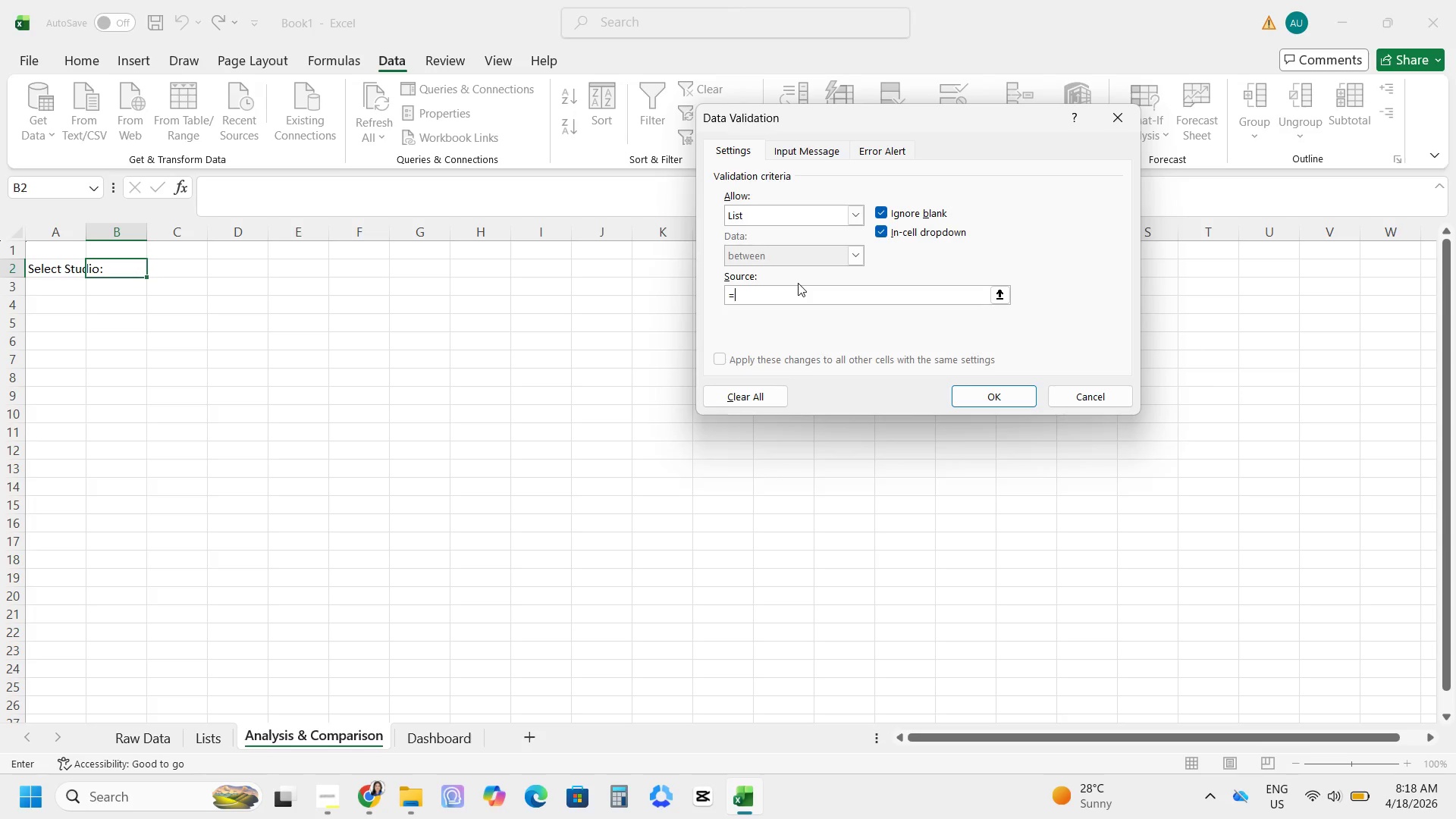 
type('Raw Data'!)
 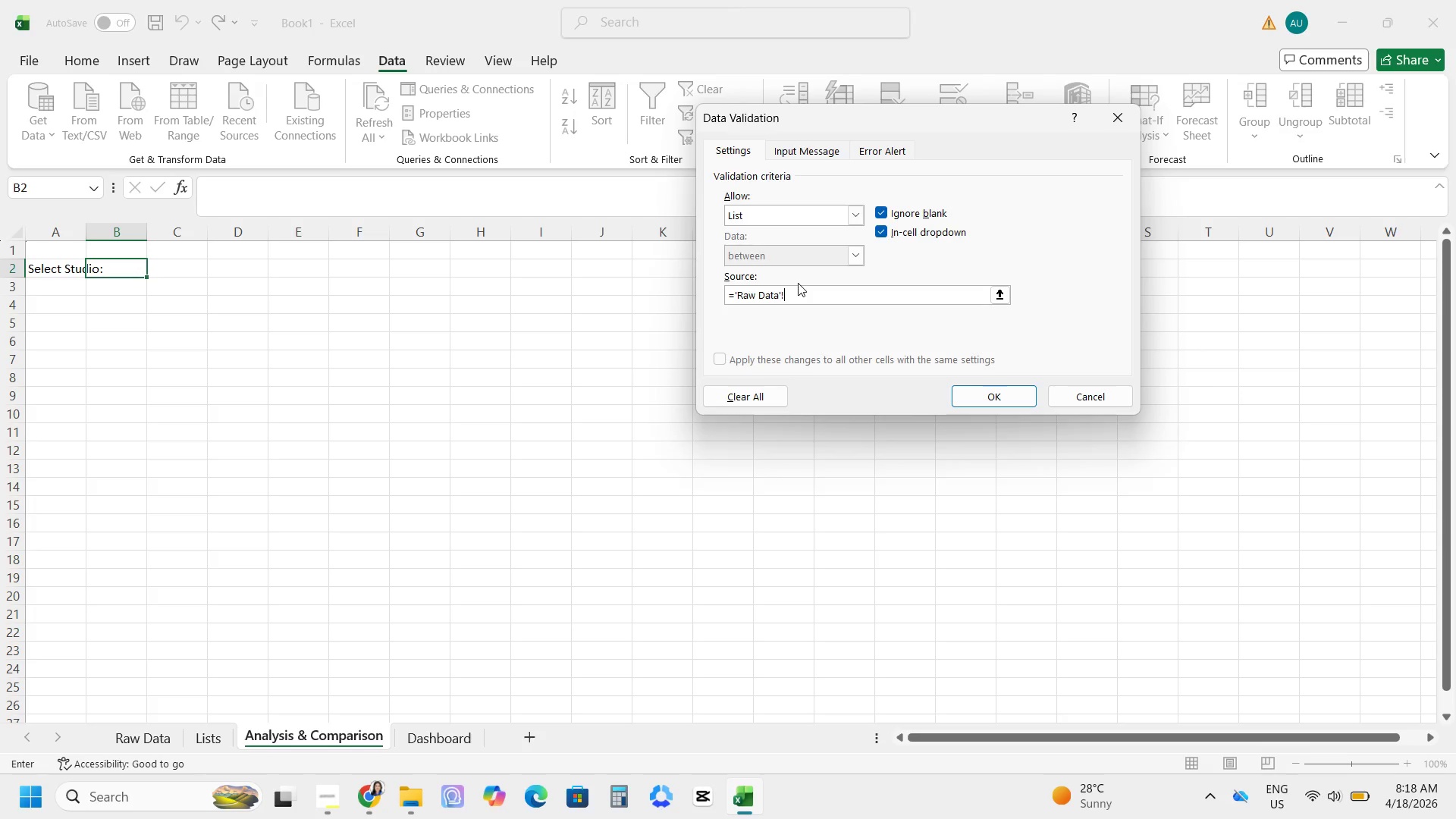 
type(A@)
key(Backspace)
type(2:A26)
 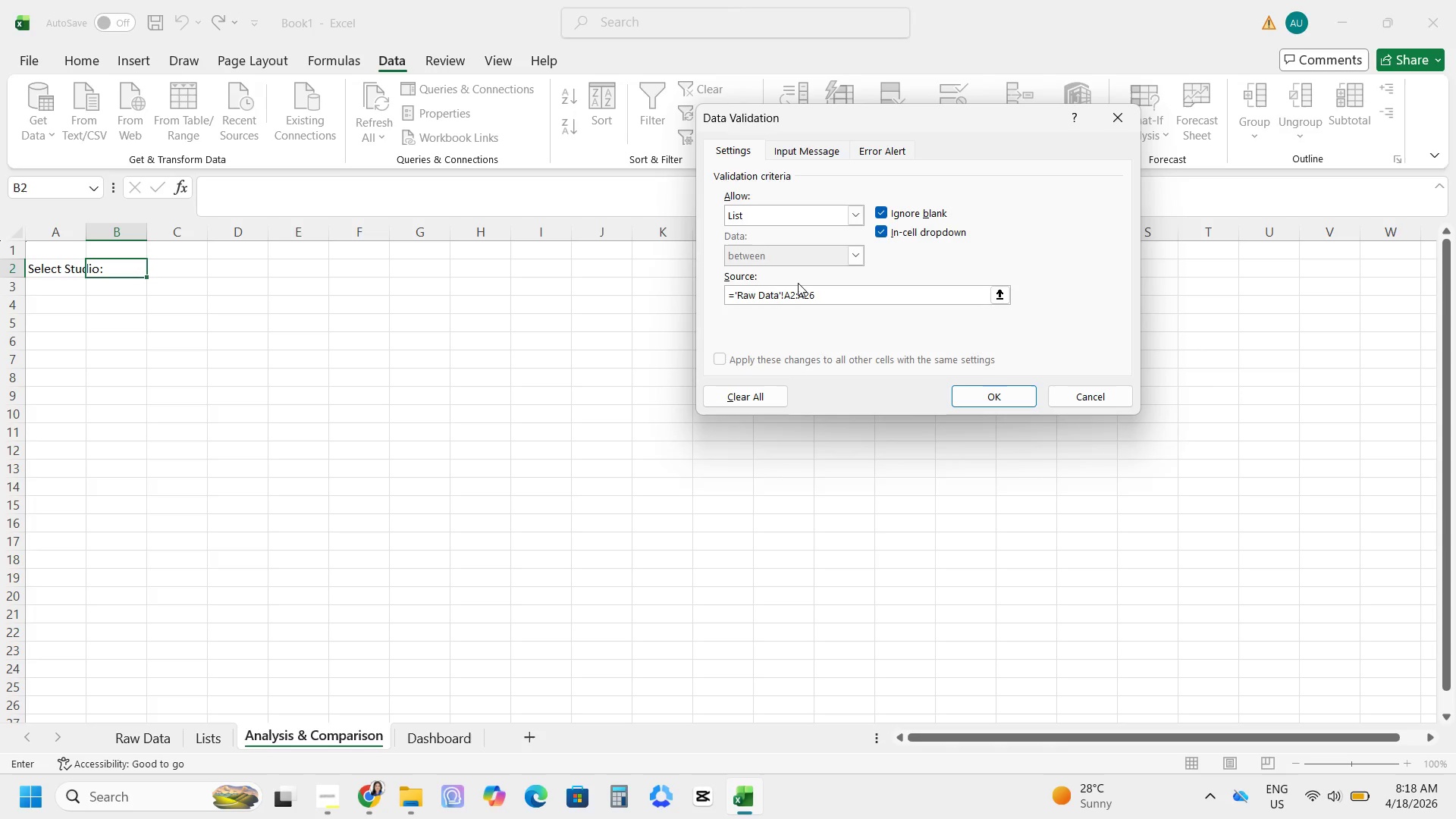 
wait(5.7)
 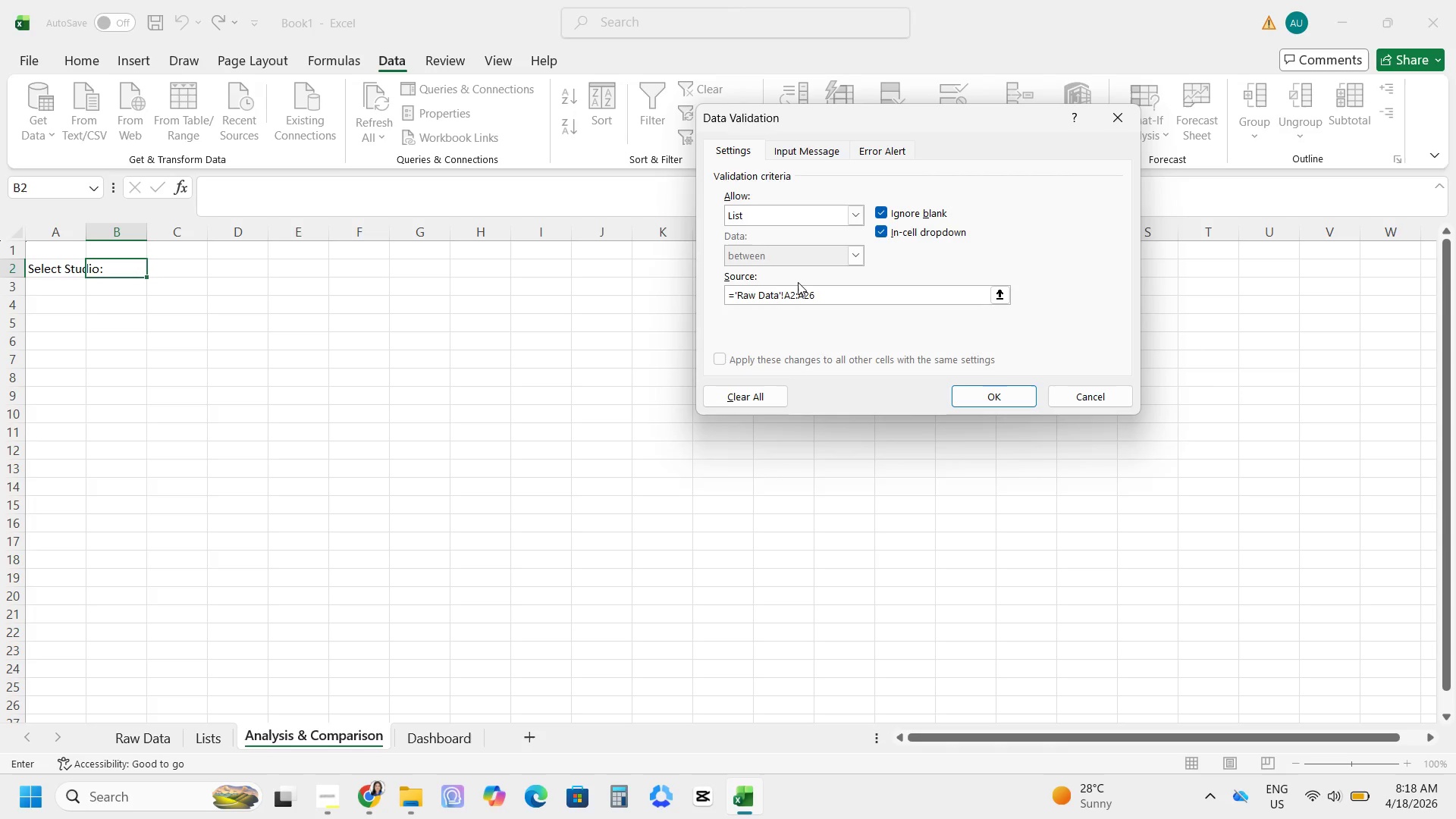 
key(Shift+4)
 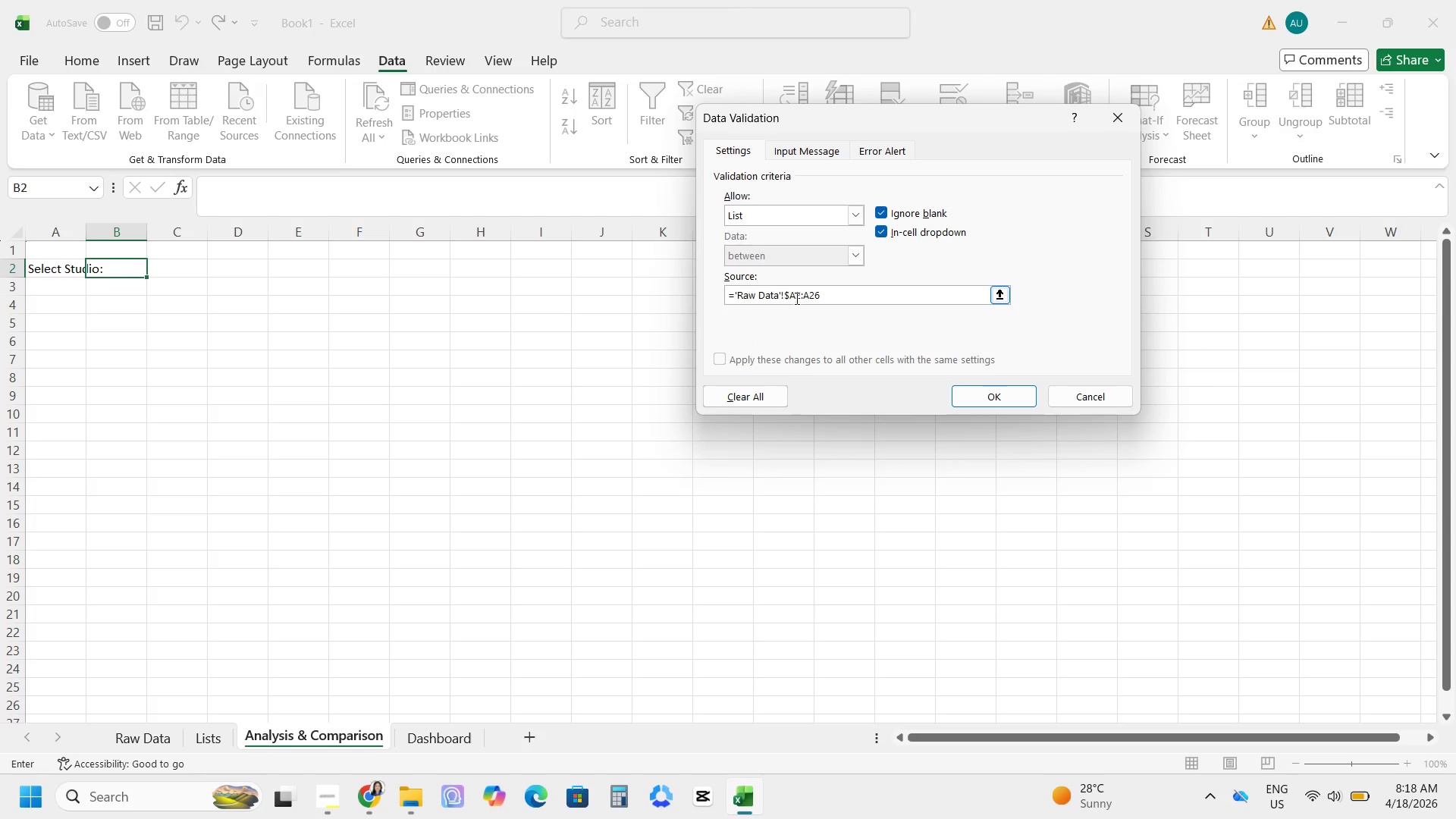 
left_click([797, 296])
 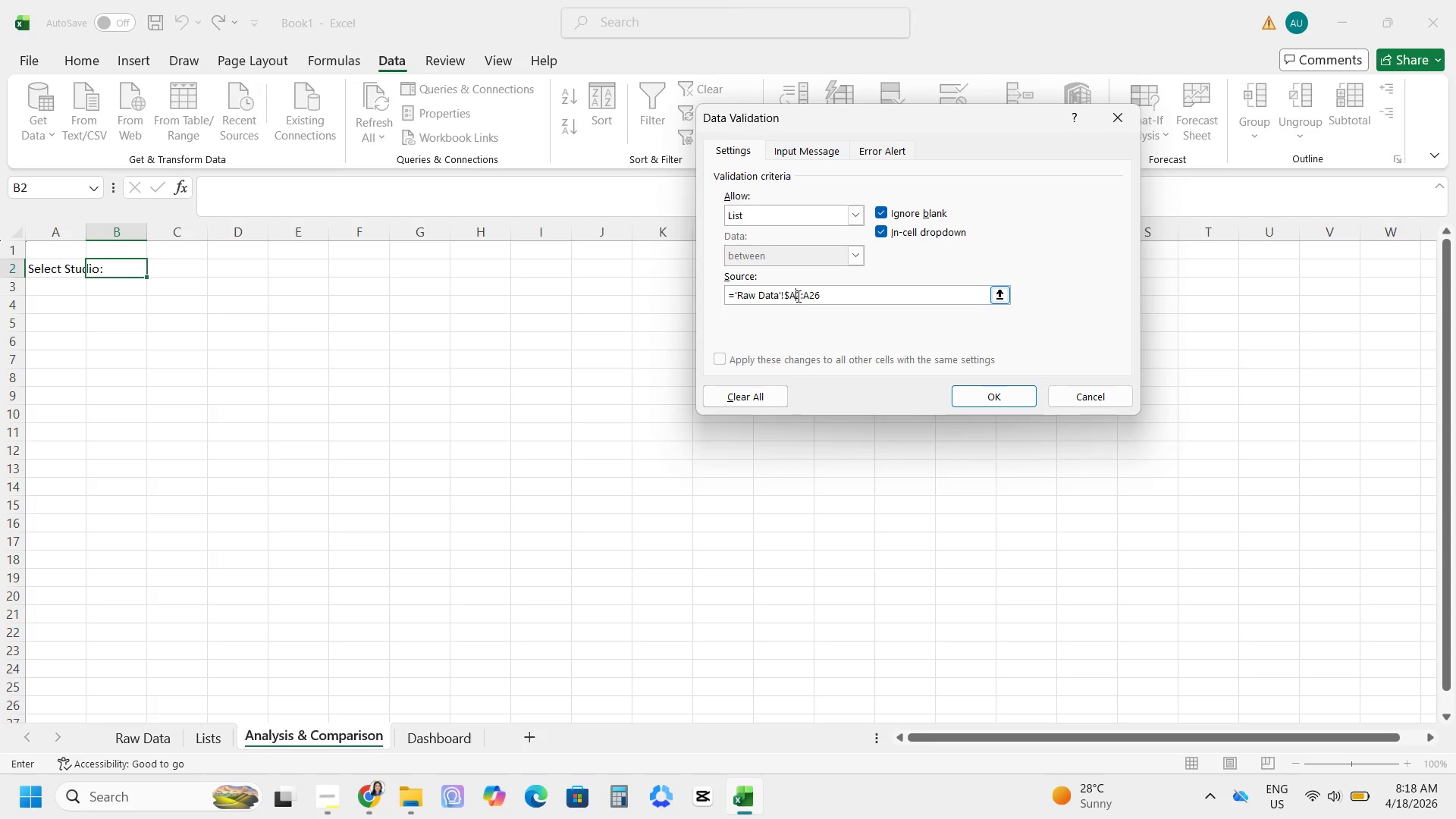 
key(Shift+ShiftLeft)
 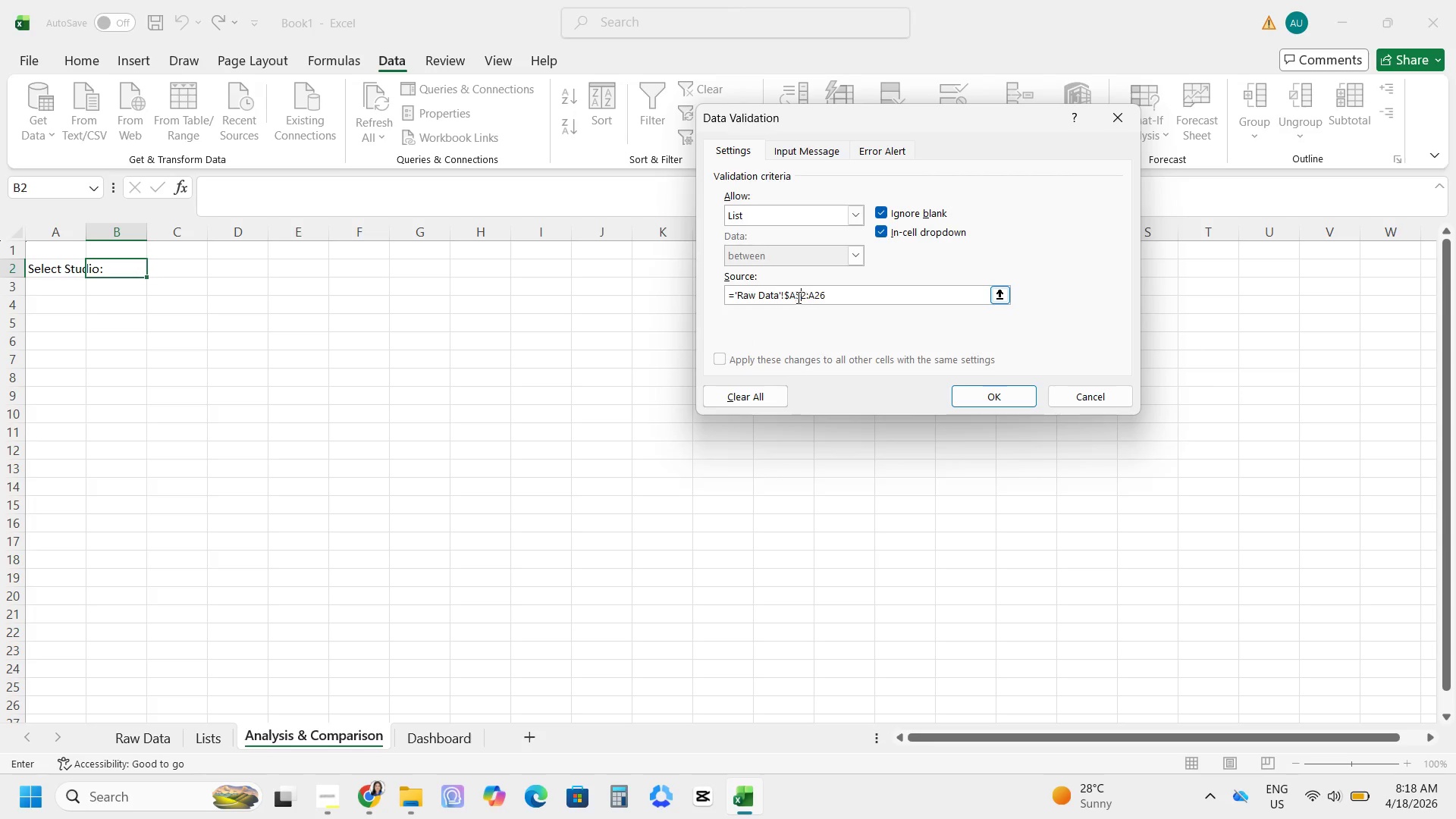 
key(Shift+4)
 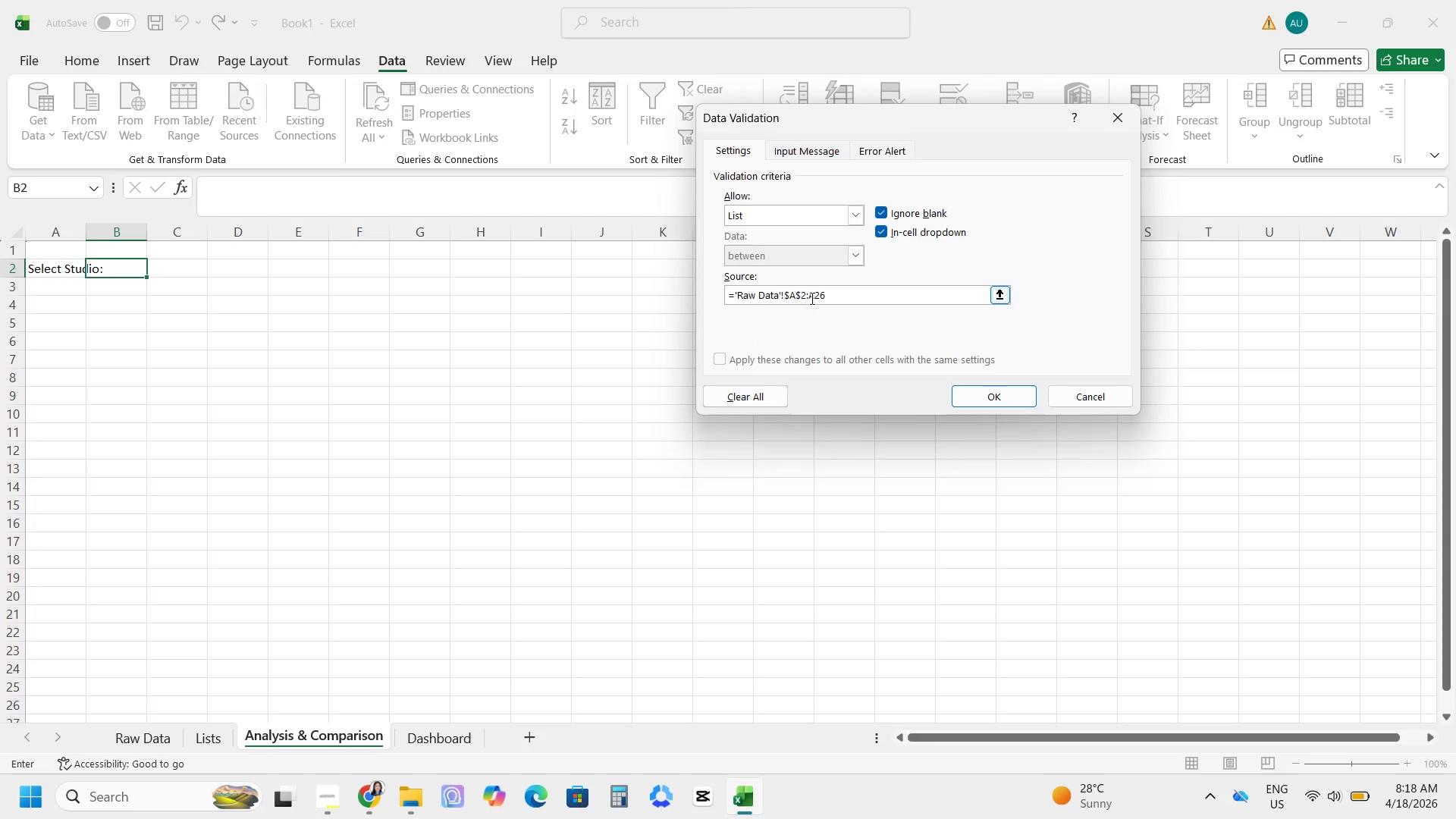 
left_click([811, 296])
 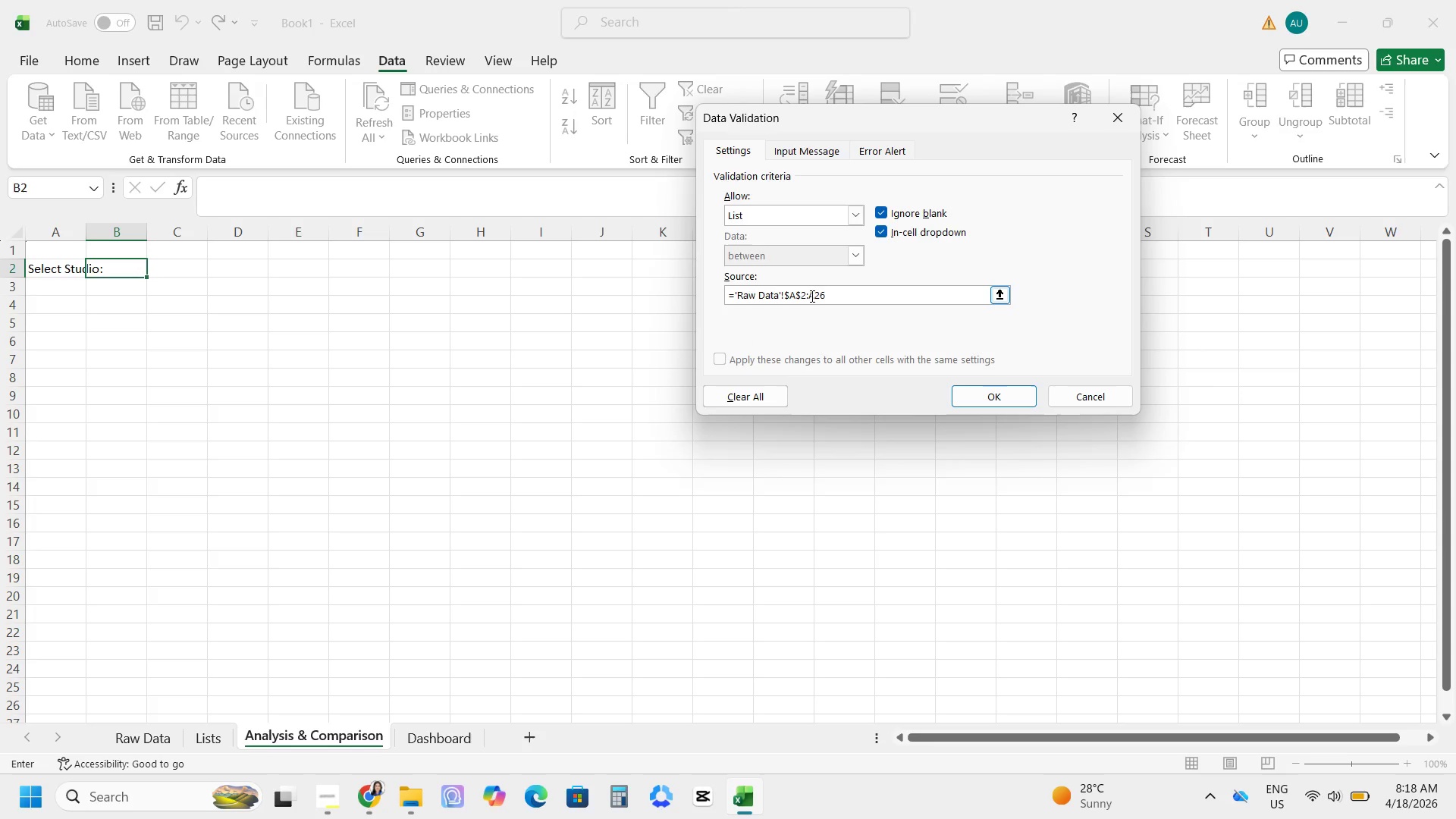 
key(Shift+ShiftLeft)
 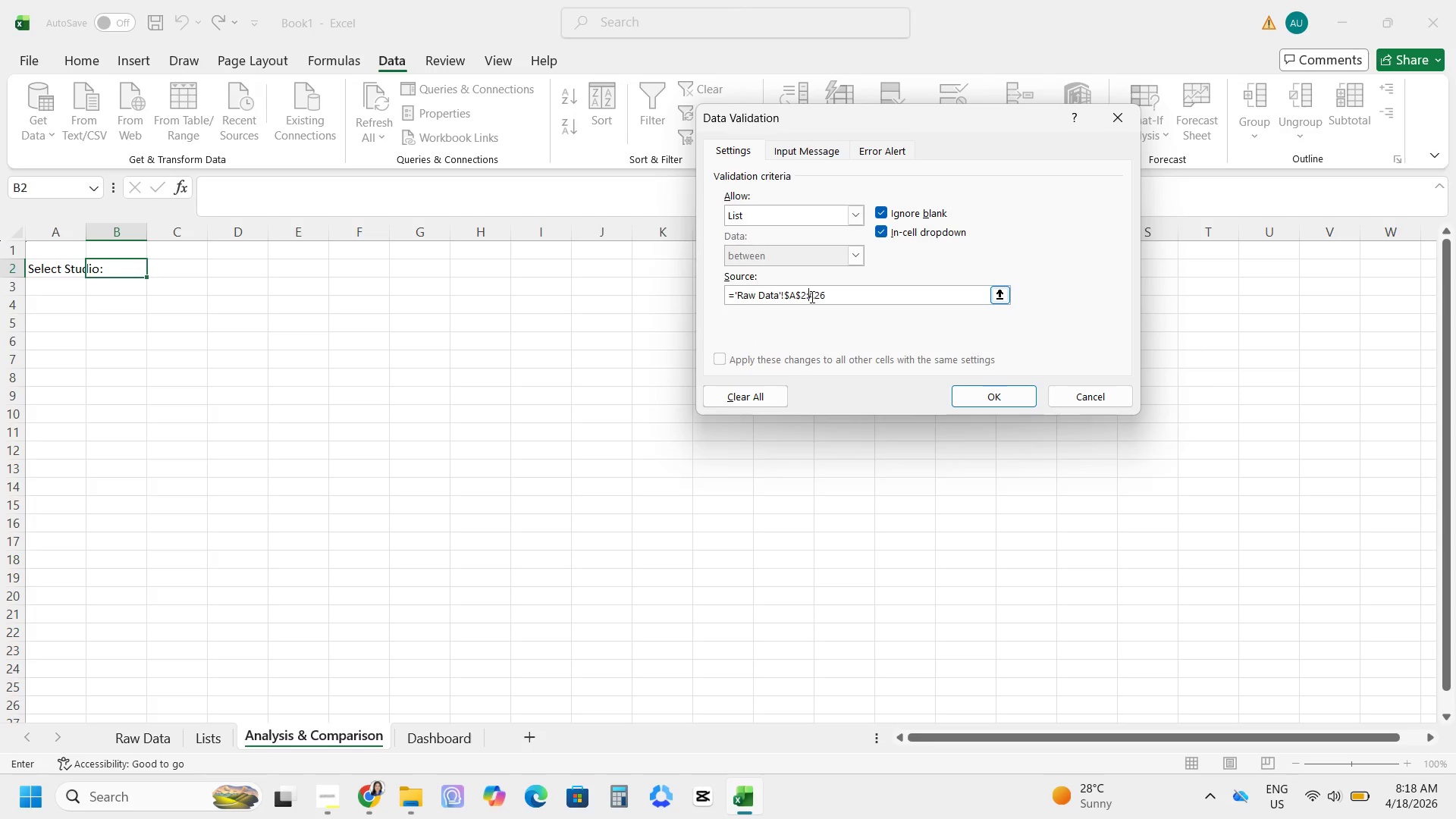 
key(Shift+4)
 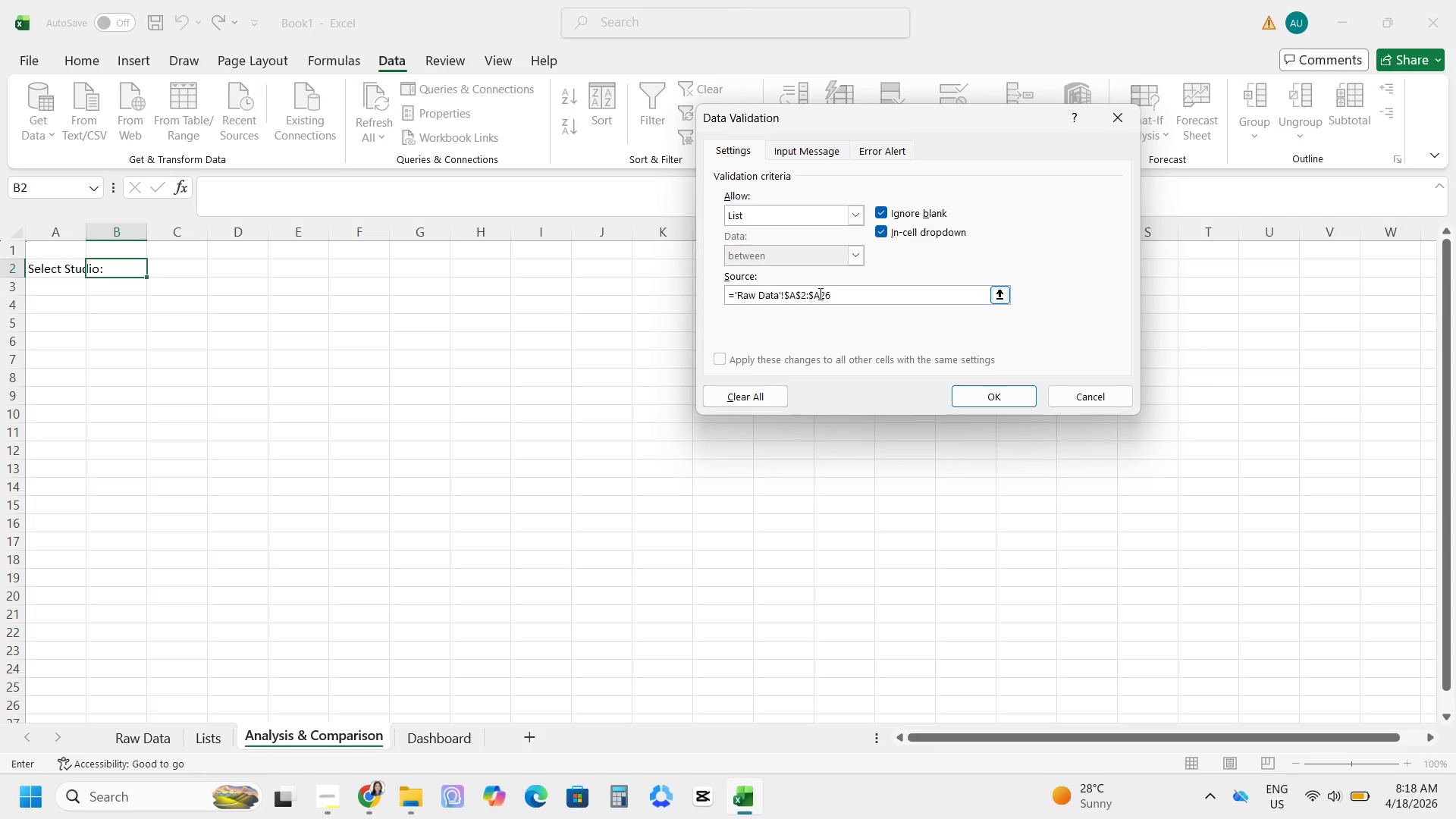 
key(Shift+4)
 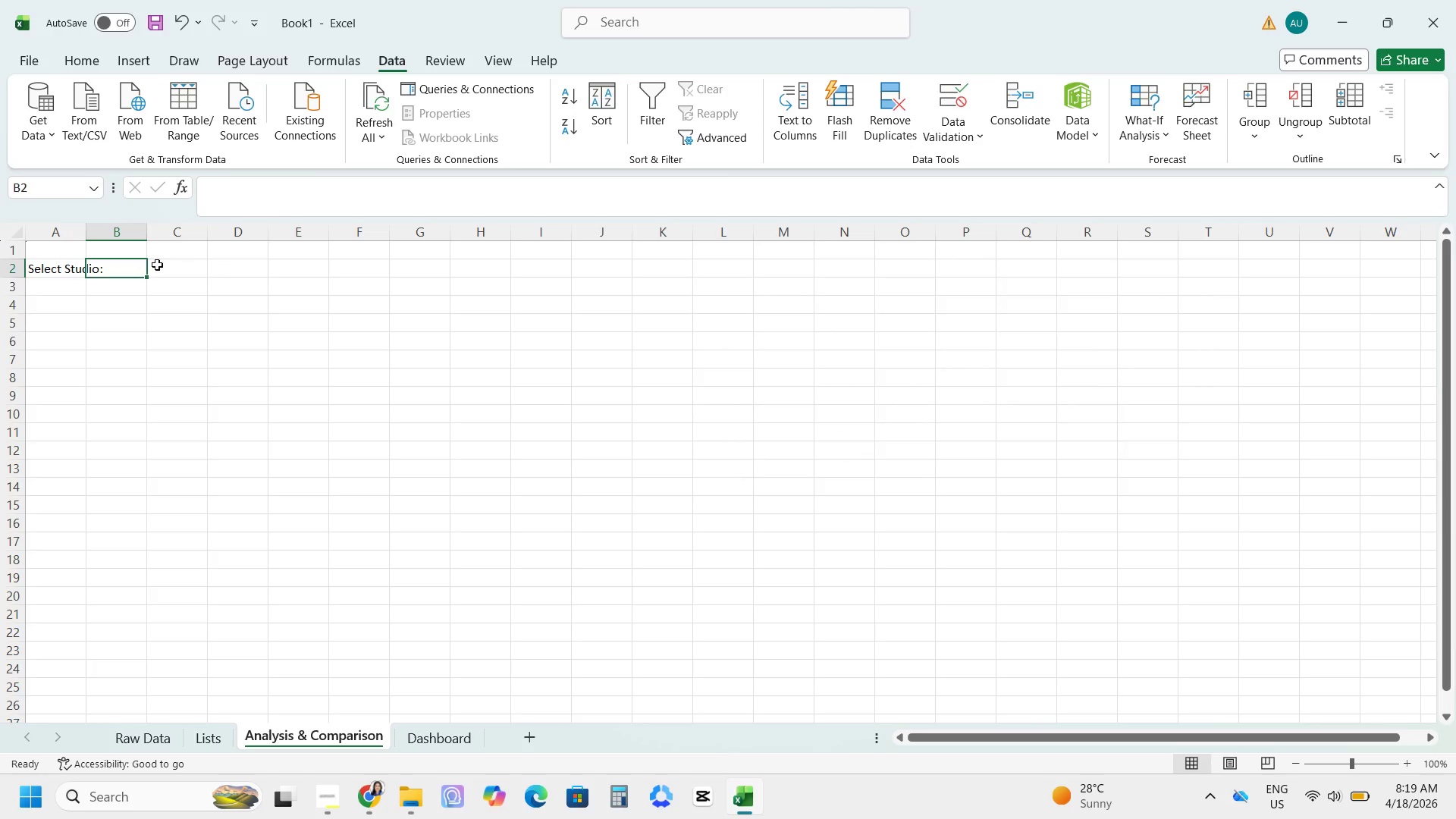 
mouse_move([158, 279])
 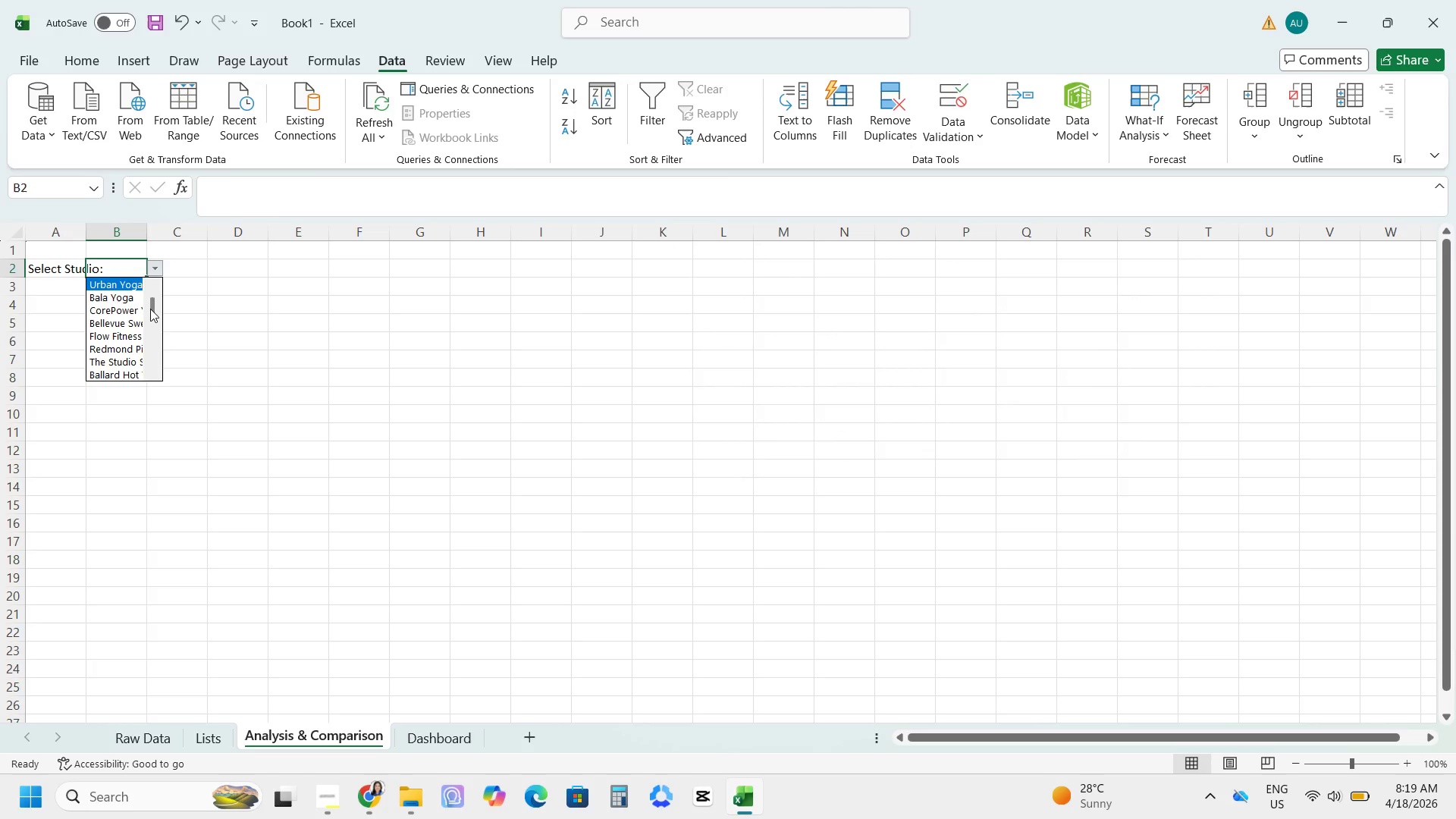 
left_click_drag(start_coordinate=[150, 308], to_coordinate=[166, 287])
 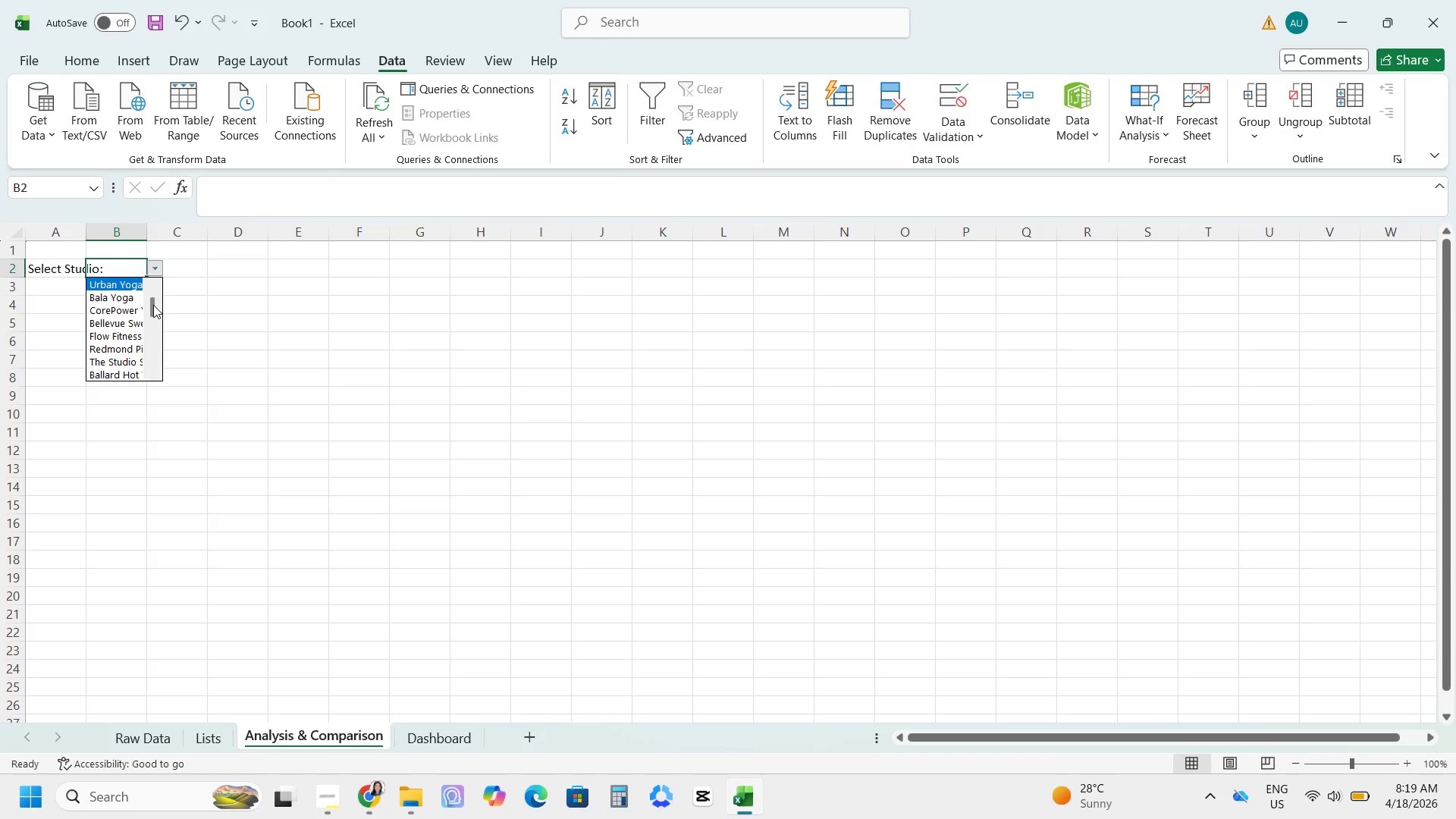 
left_click_drag(start_coordinate=[153, 305], to_coordinate=[150, 370])
 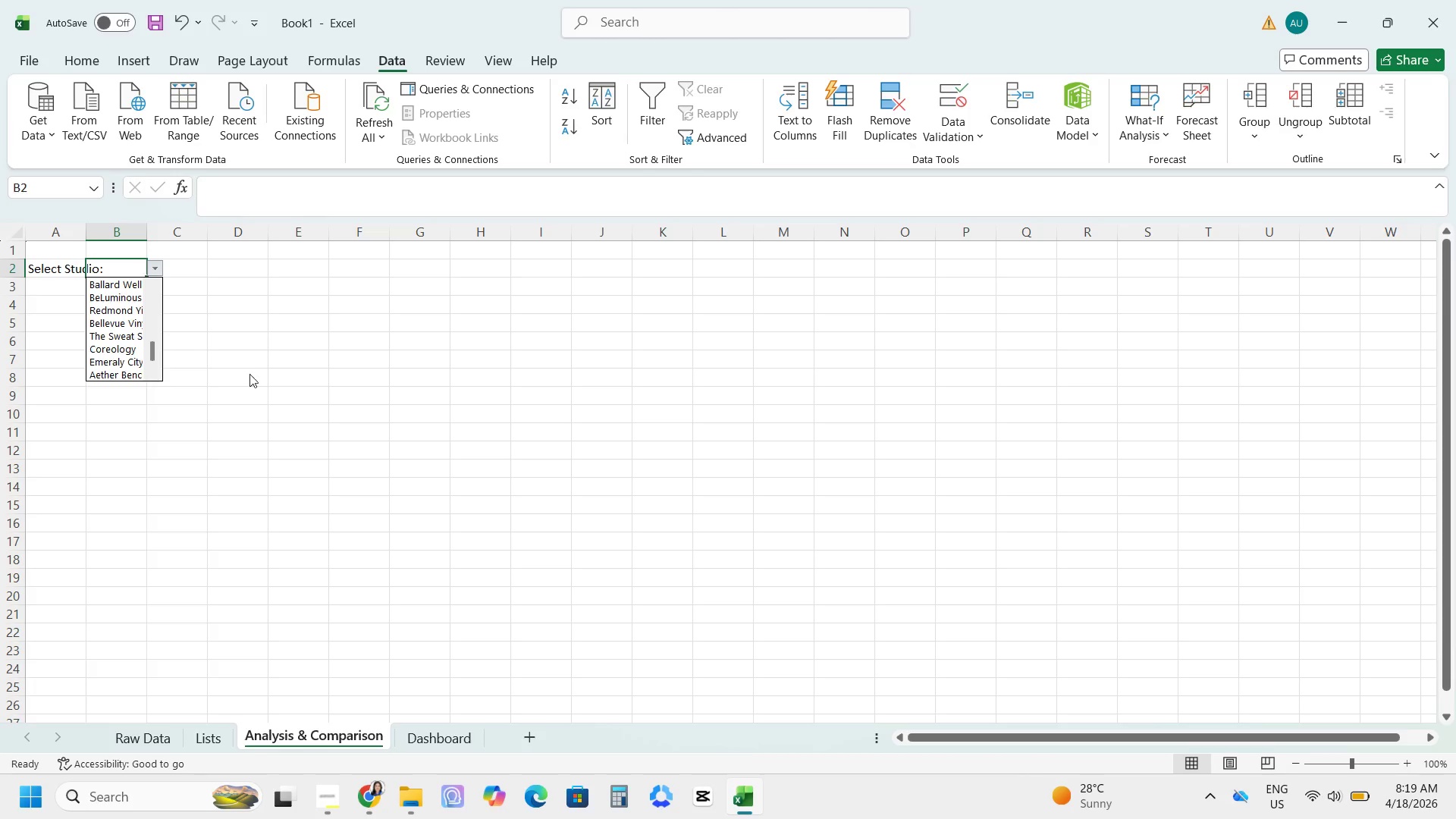 
left_click([252, 370])
 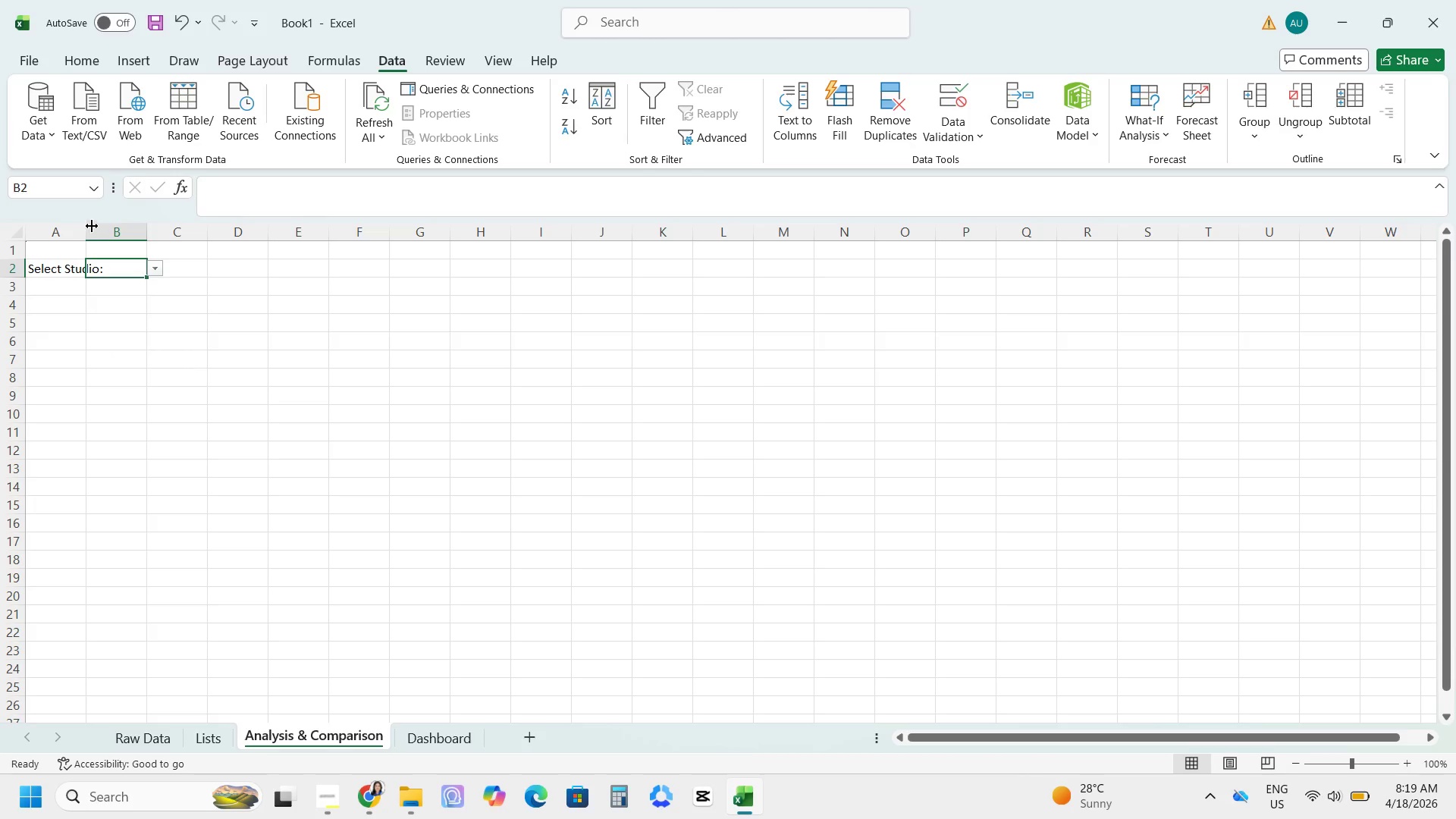 
double_click([92, 226])
 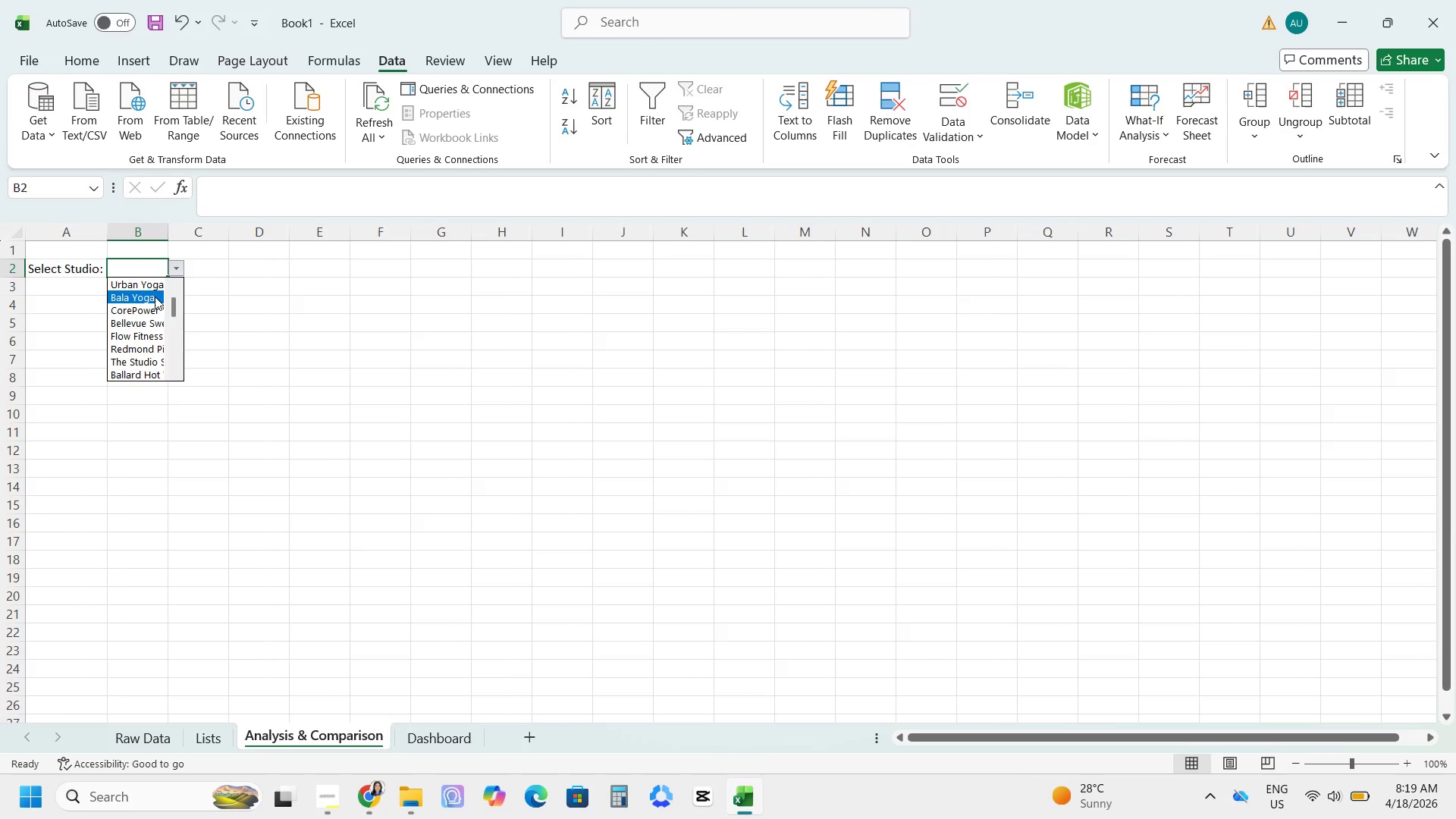 
scroll: coordinate [127, 280], scroll_direction: up, amount: 3.0
 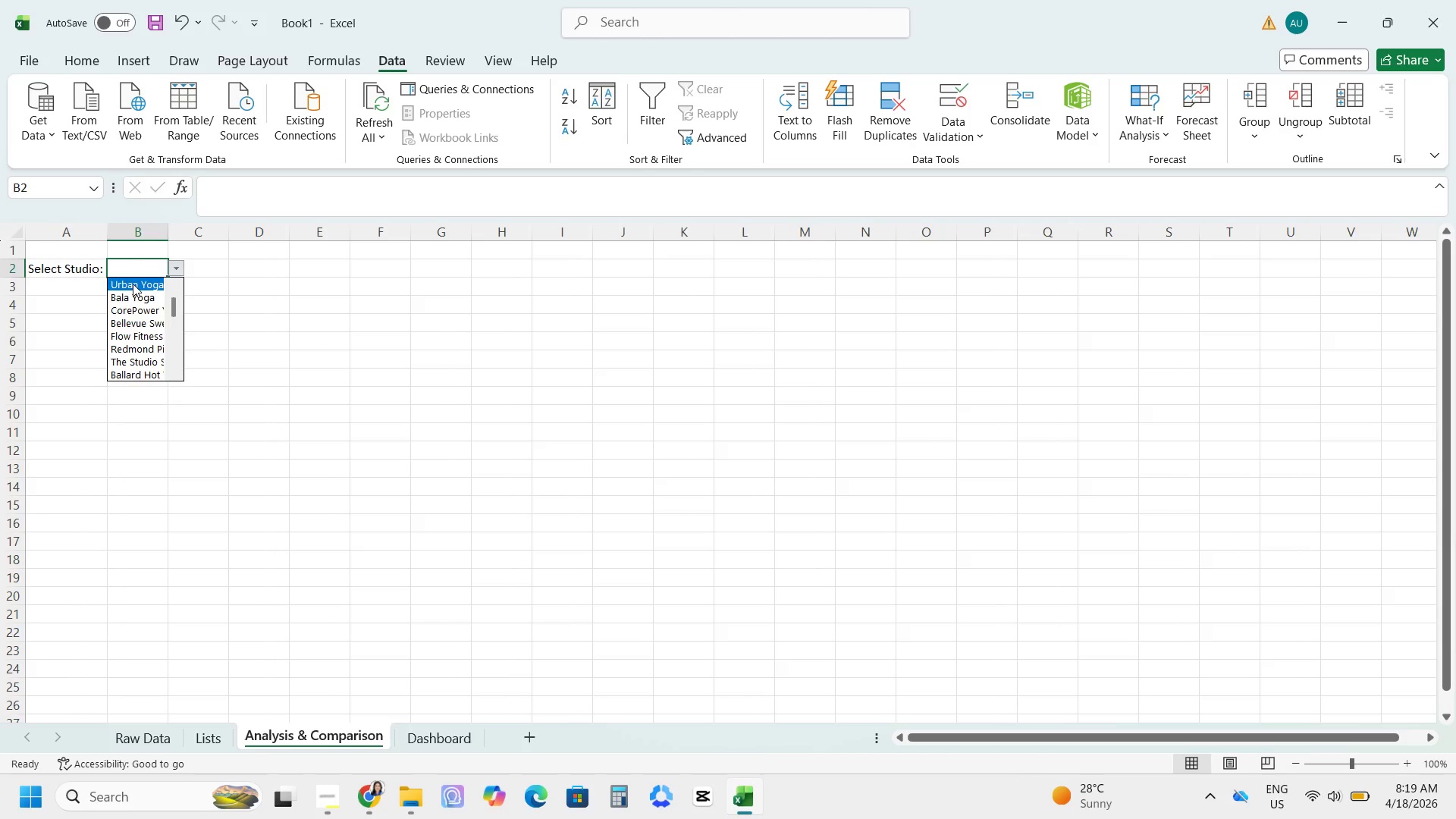 
scroll: coordinate [143, 308], scroll_direction: down, amount: 4.0
 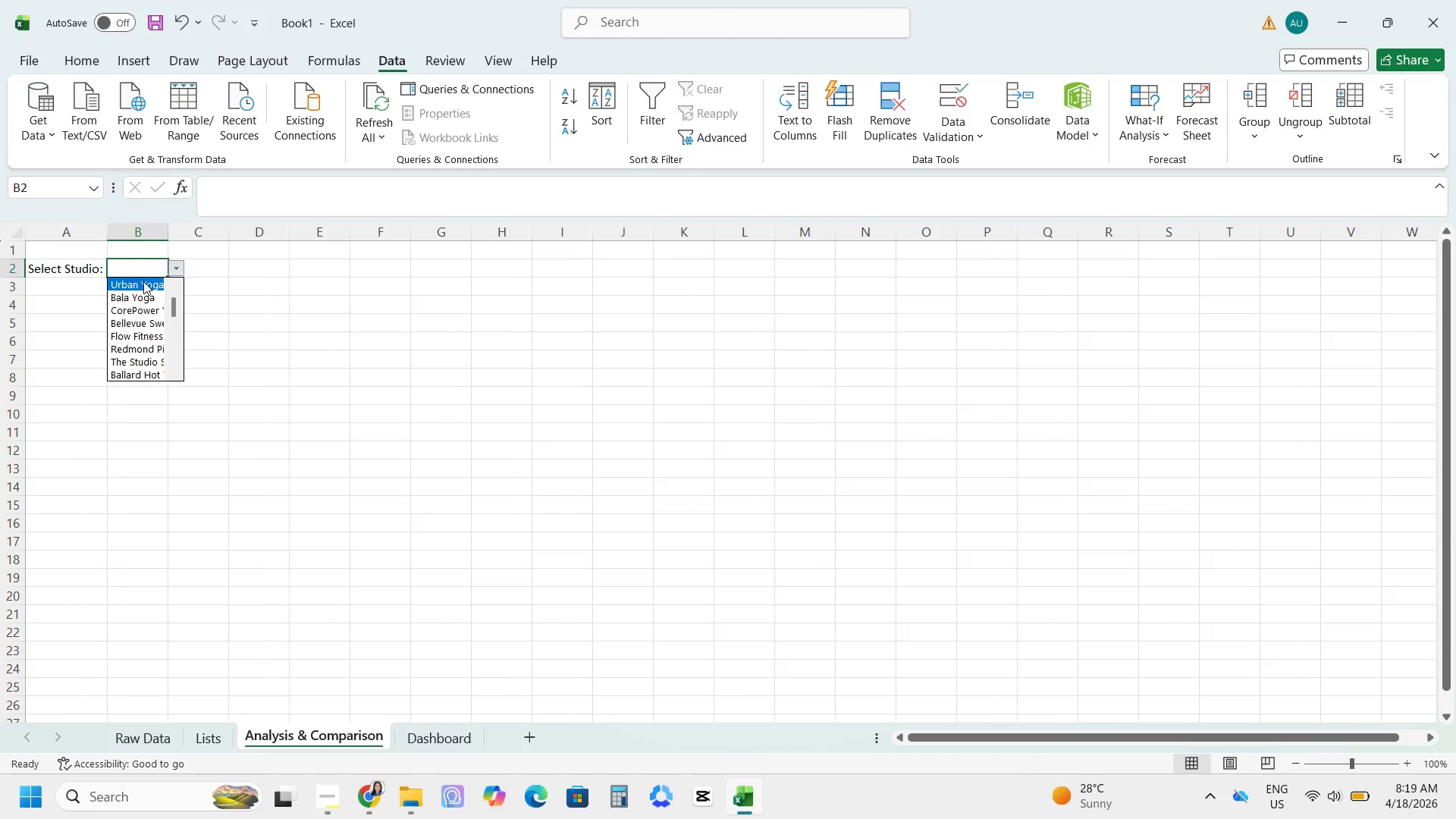 
left_click([143, 281])
 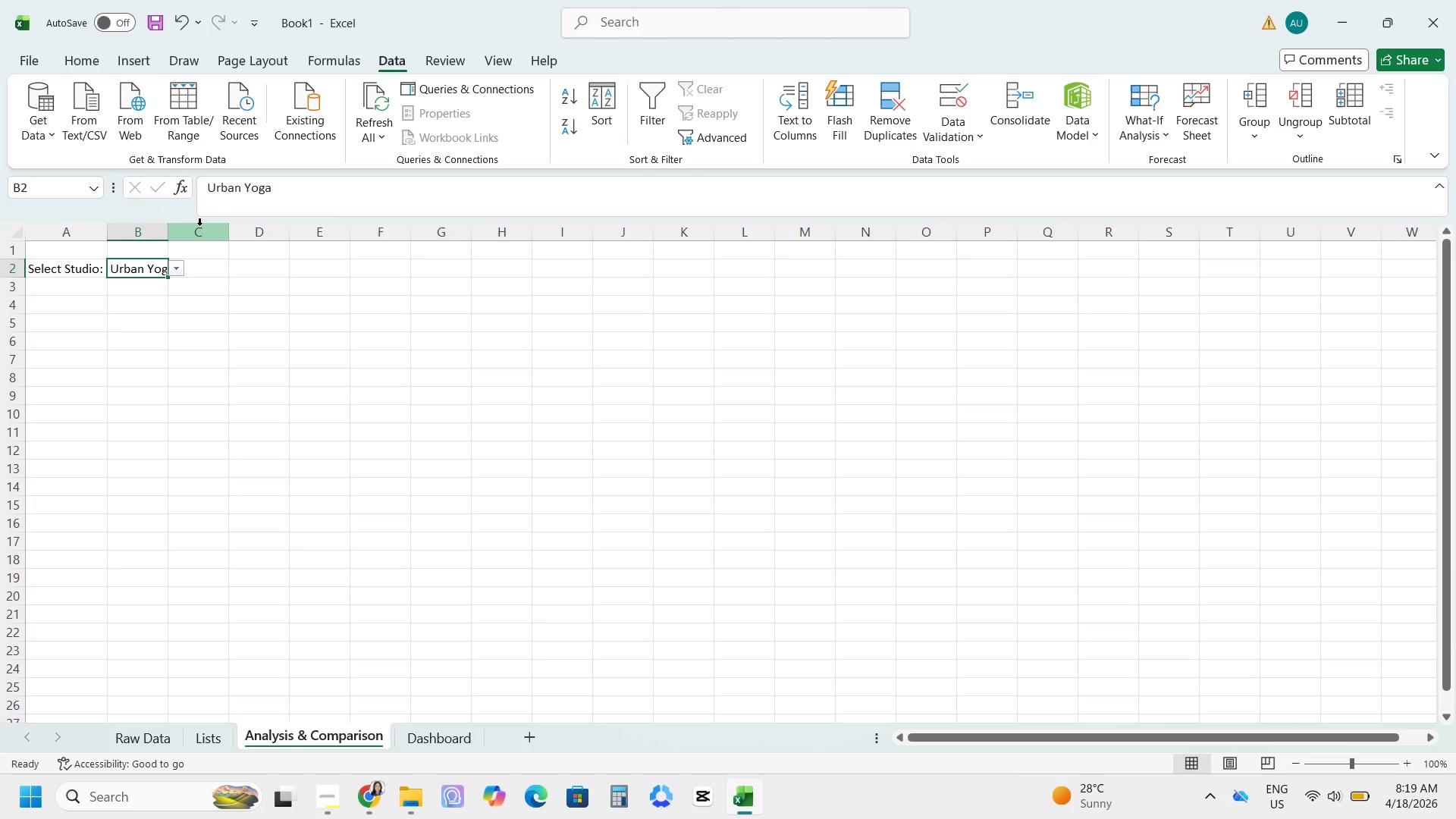 
wait(8.55)
 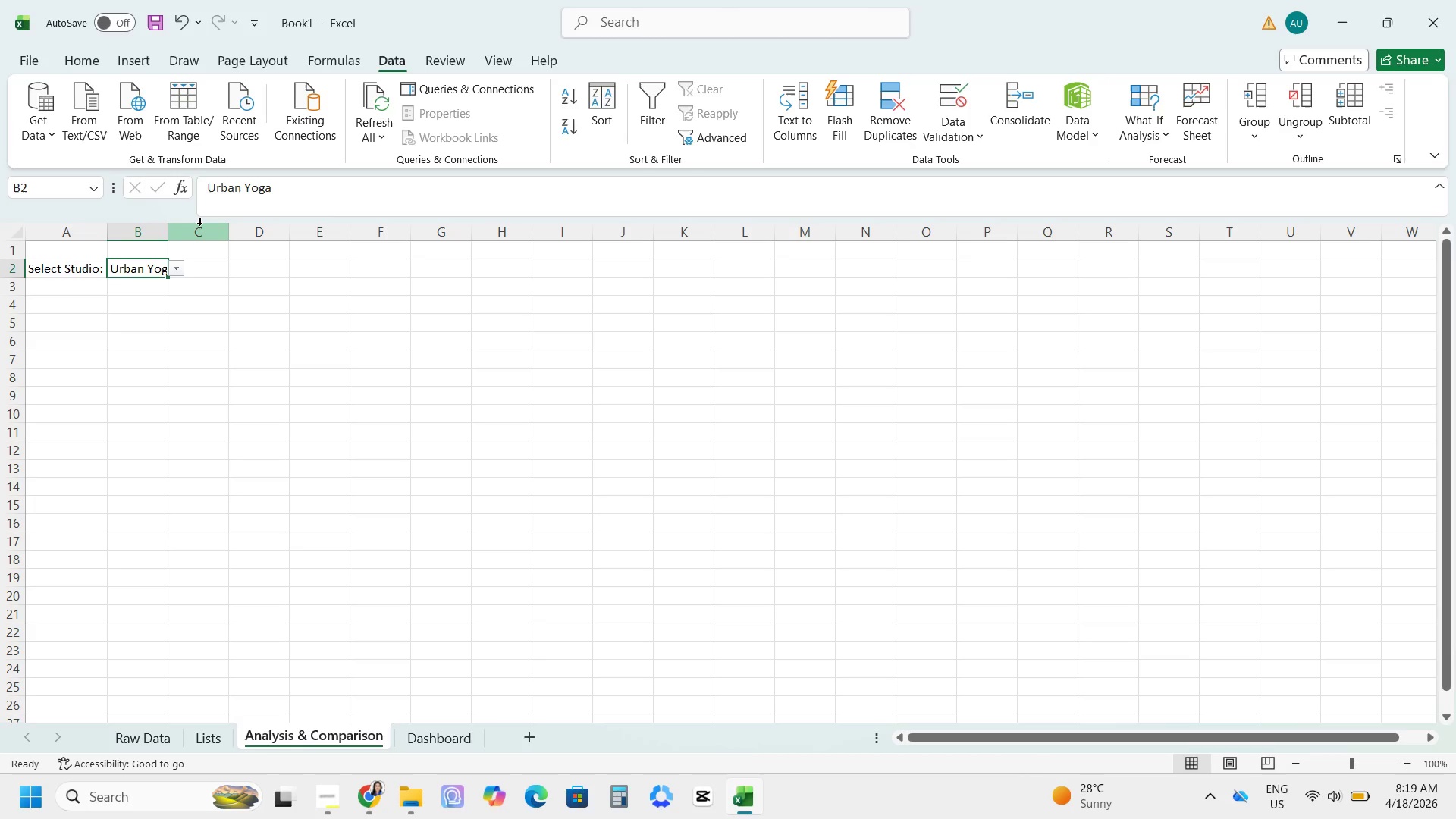 
left_click([87, 305])
 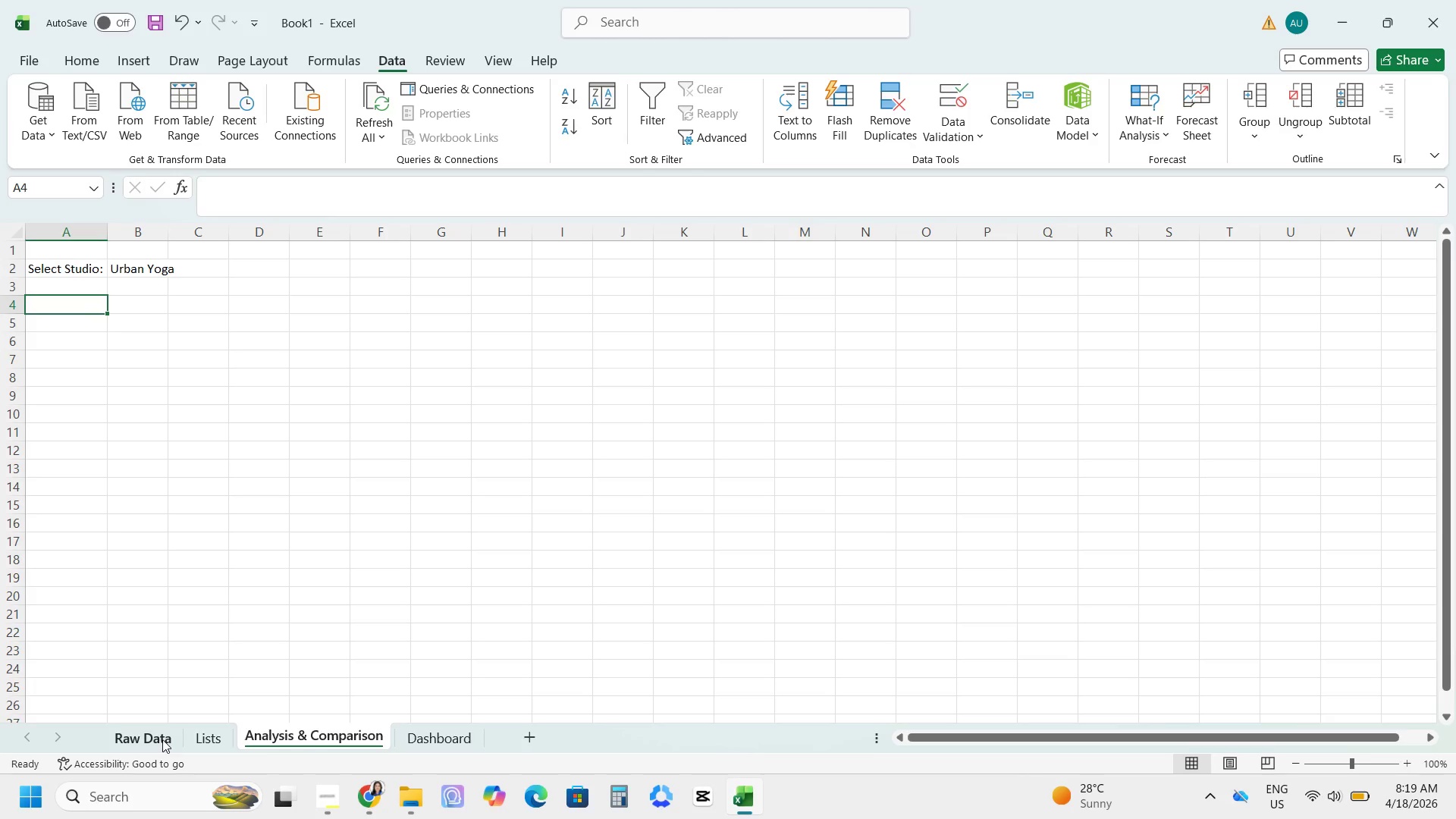 
scroll: coordinate [193, 446], scroll_direction: up, amount: 7.0
 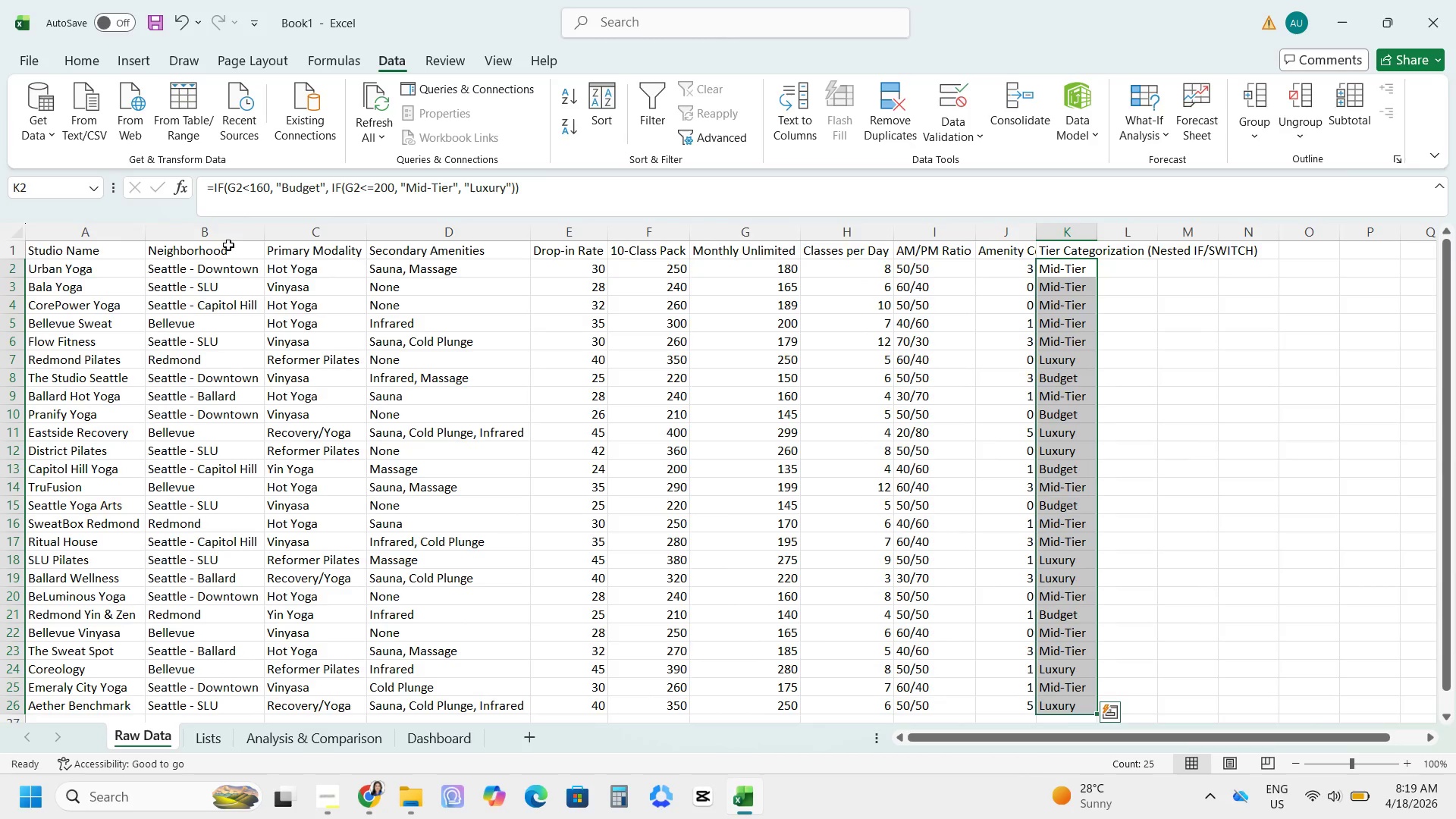 
left_click_drag(start_coordinate=[227, 246], to_coordinate=[1091, 249])
 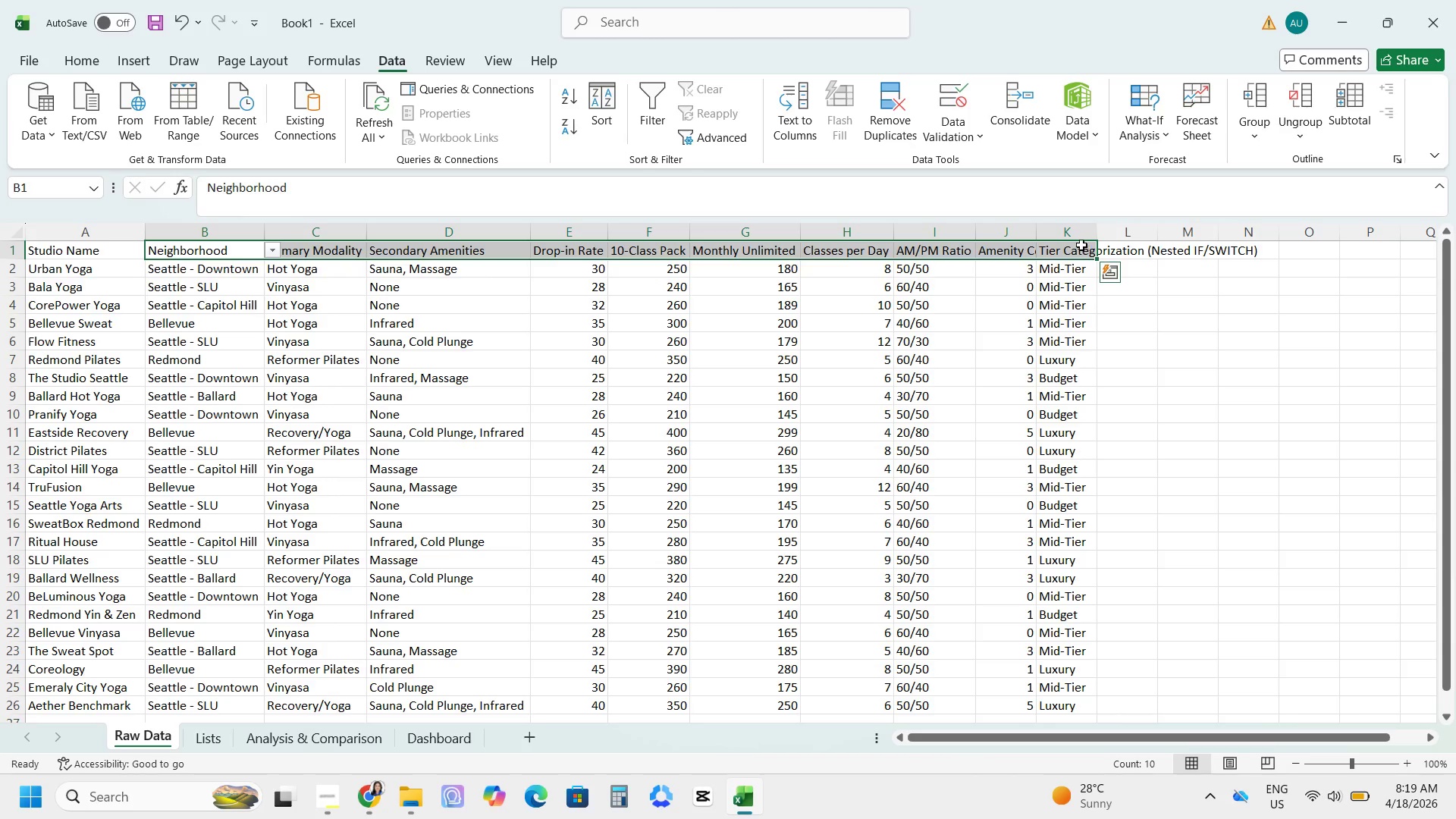 
key(Control+C)
 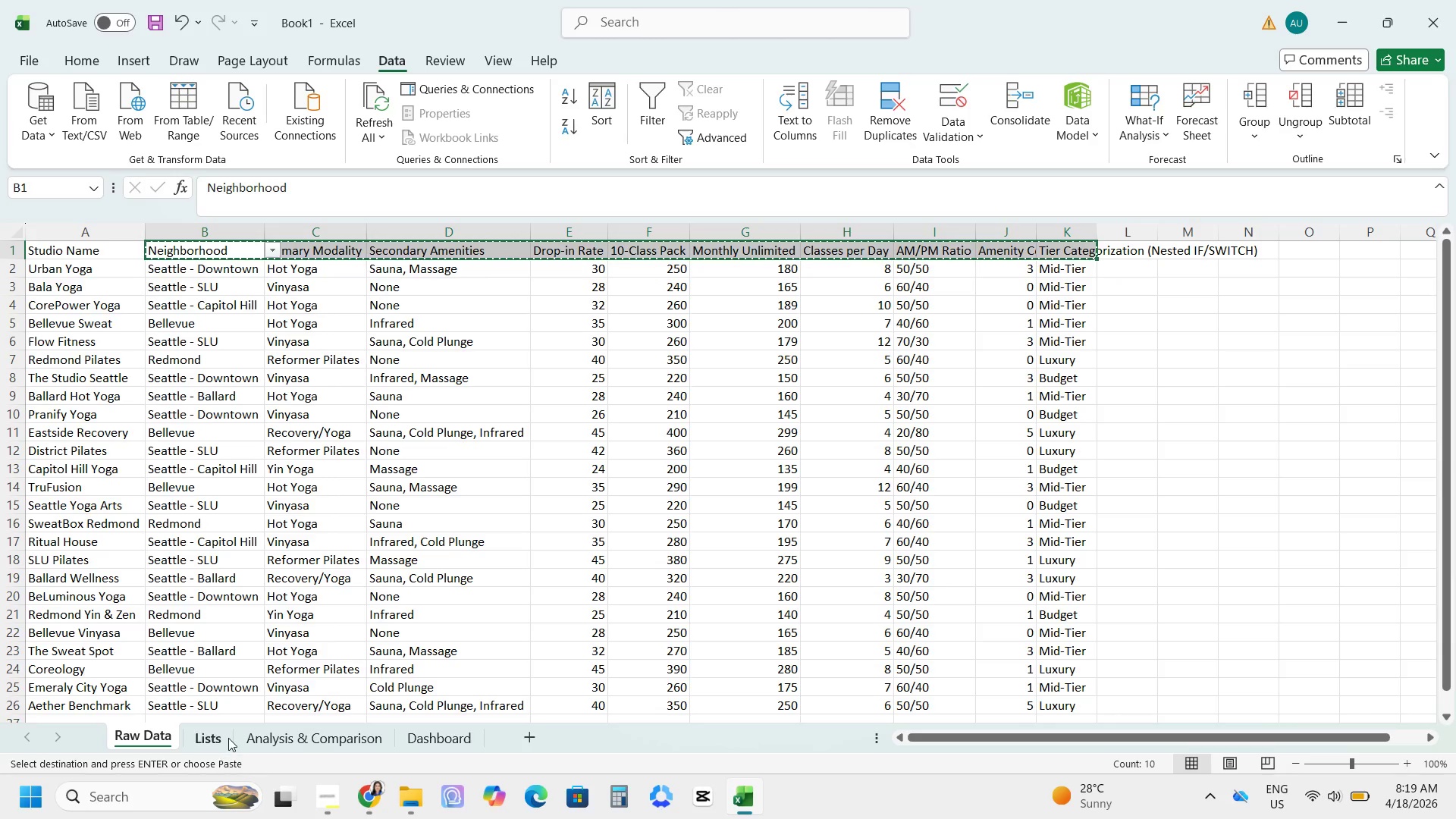 
left_click([215, 739])
 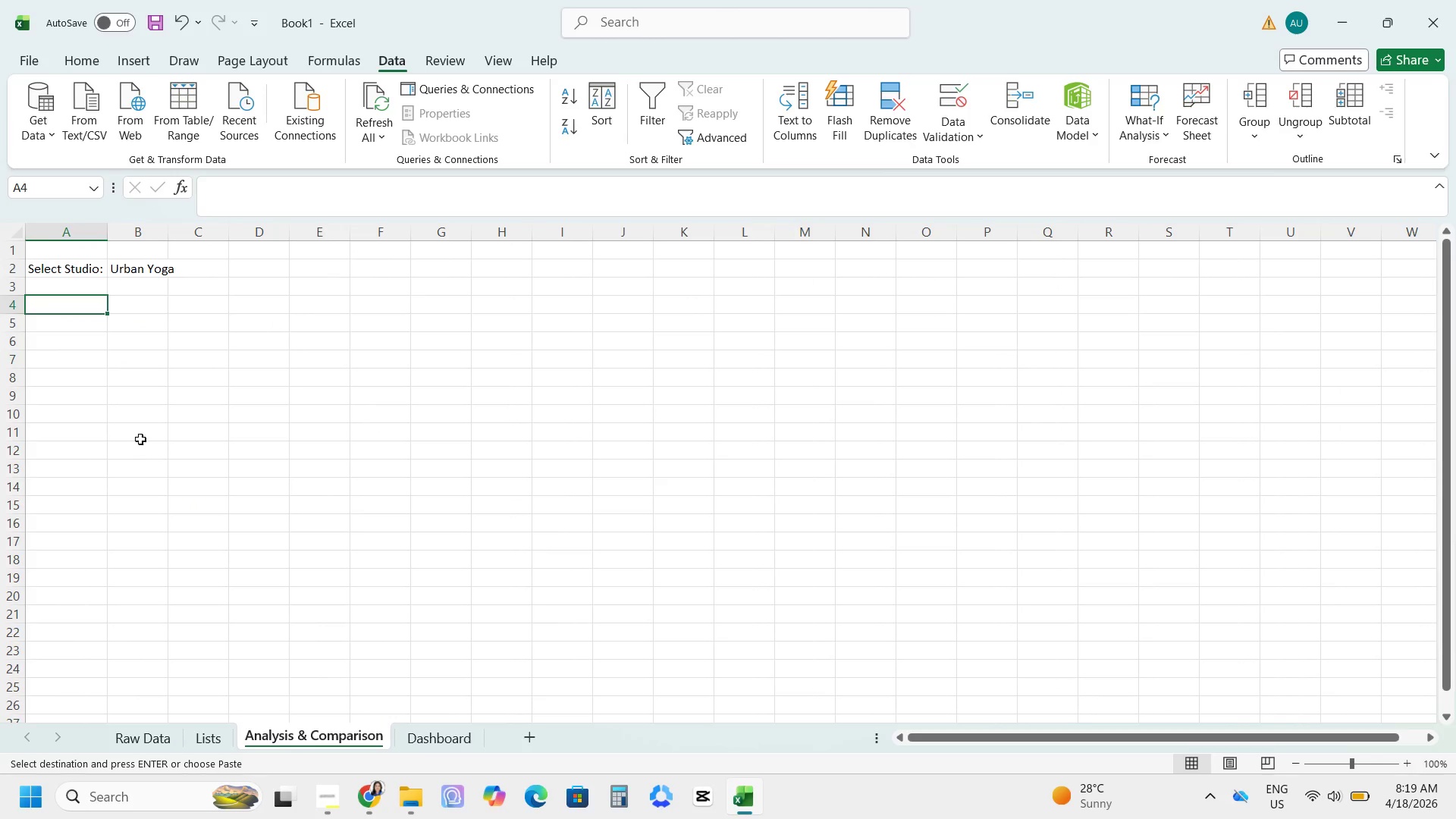 
key(Control+V)
 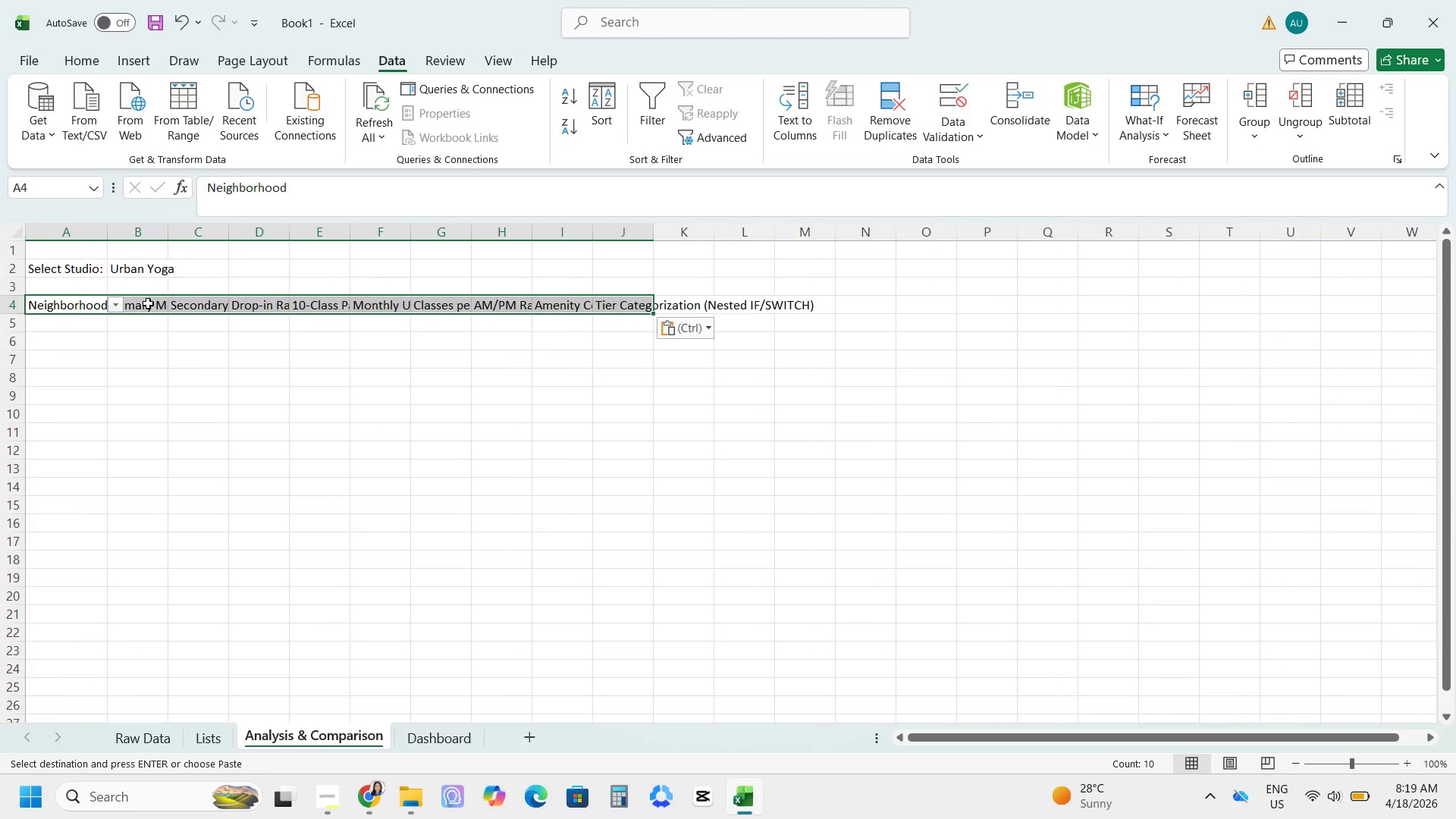 
mouse_move([124, 328])
 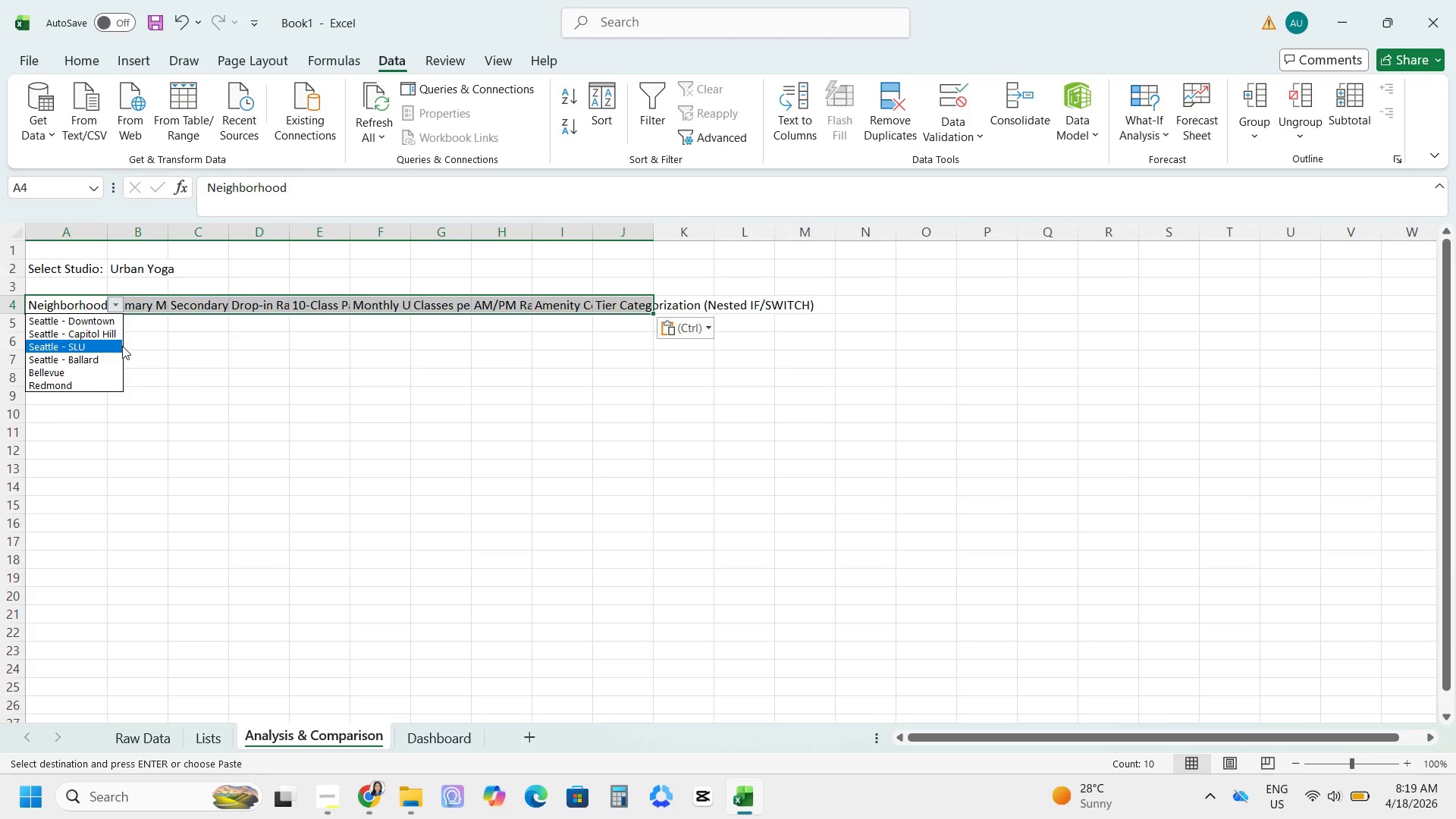 
key(Control+ControlLeft)
 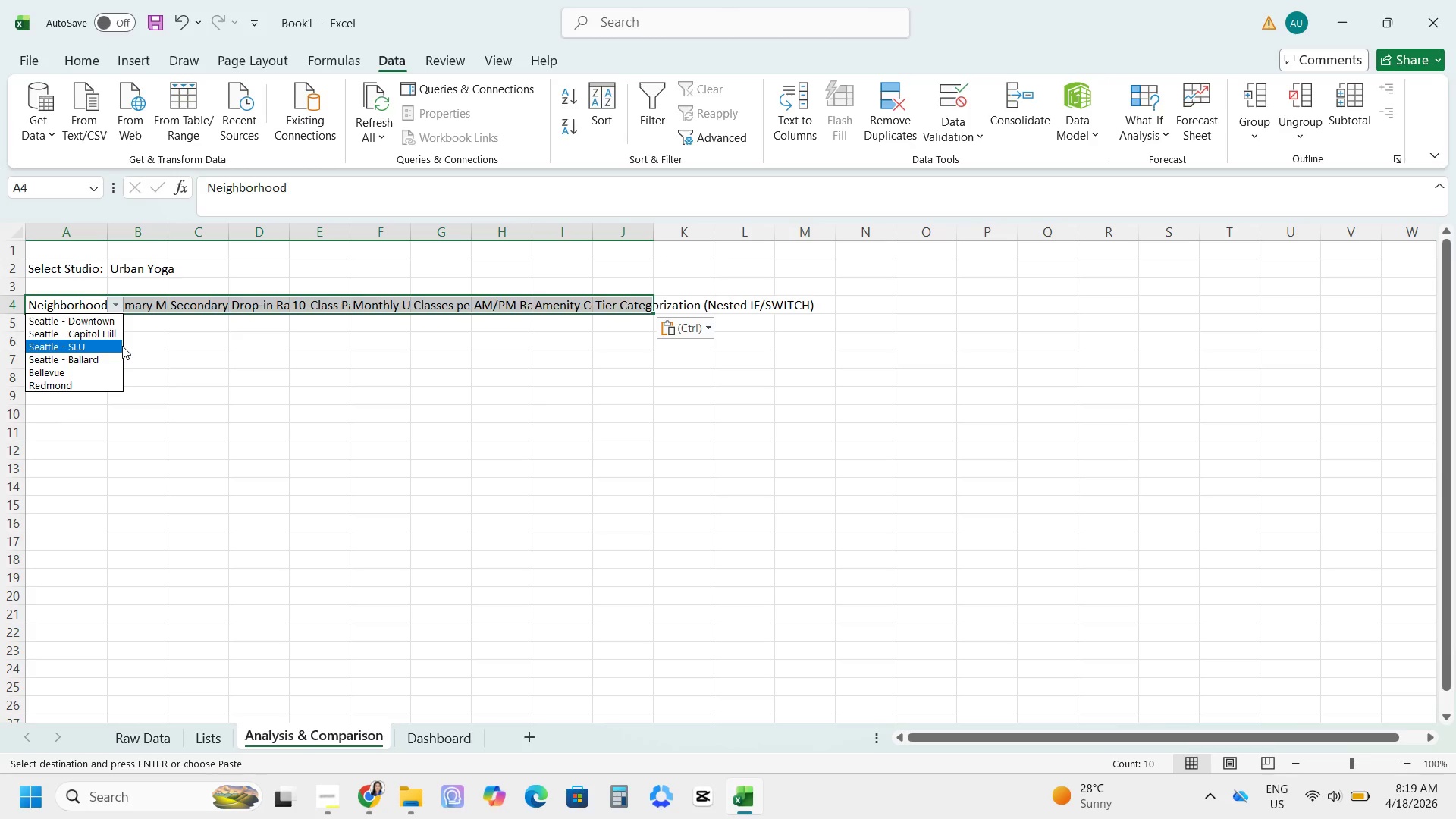 
key(Control+Z)
 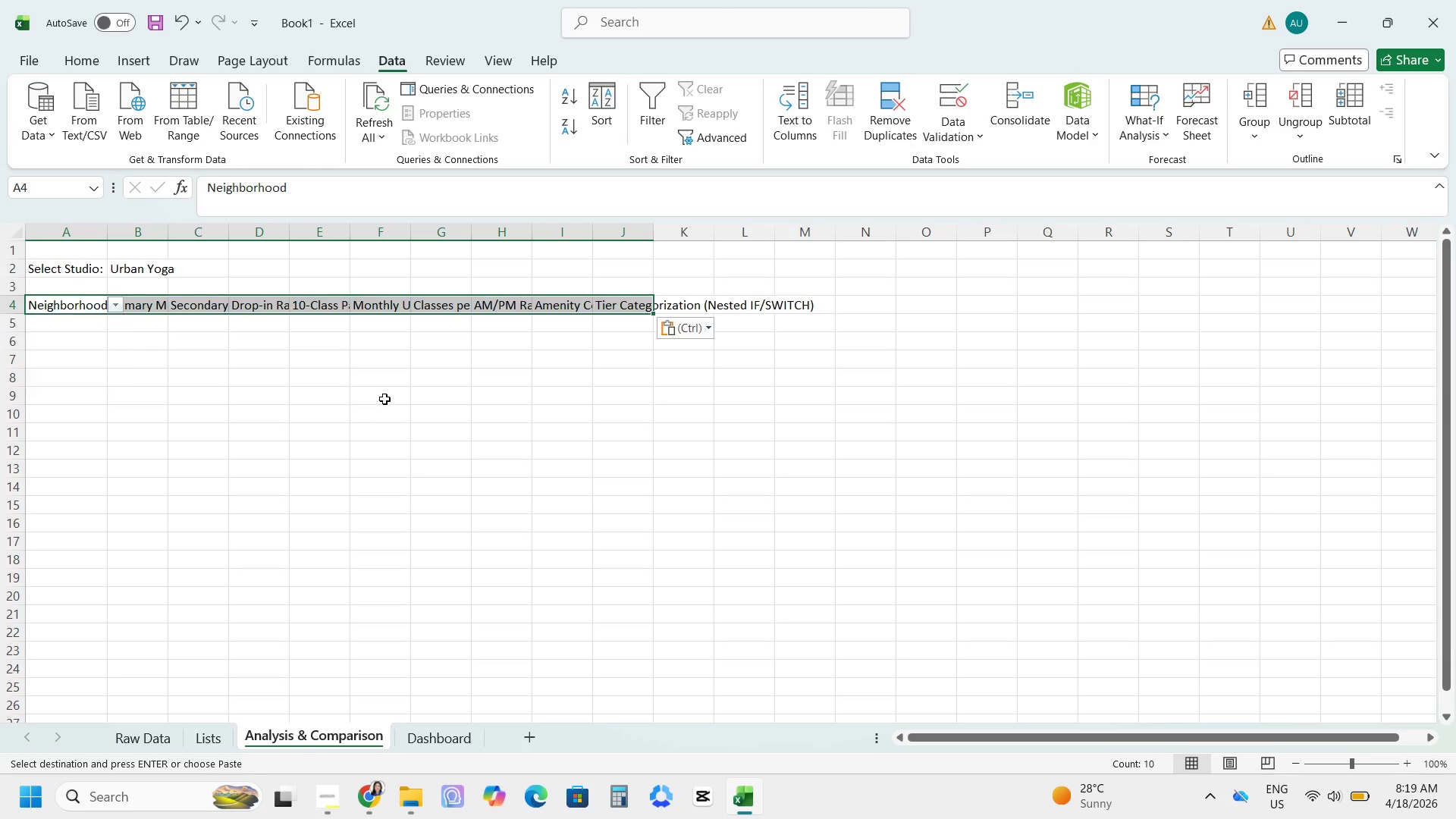 
key(Control+ControlLeft)
 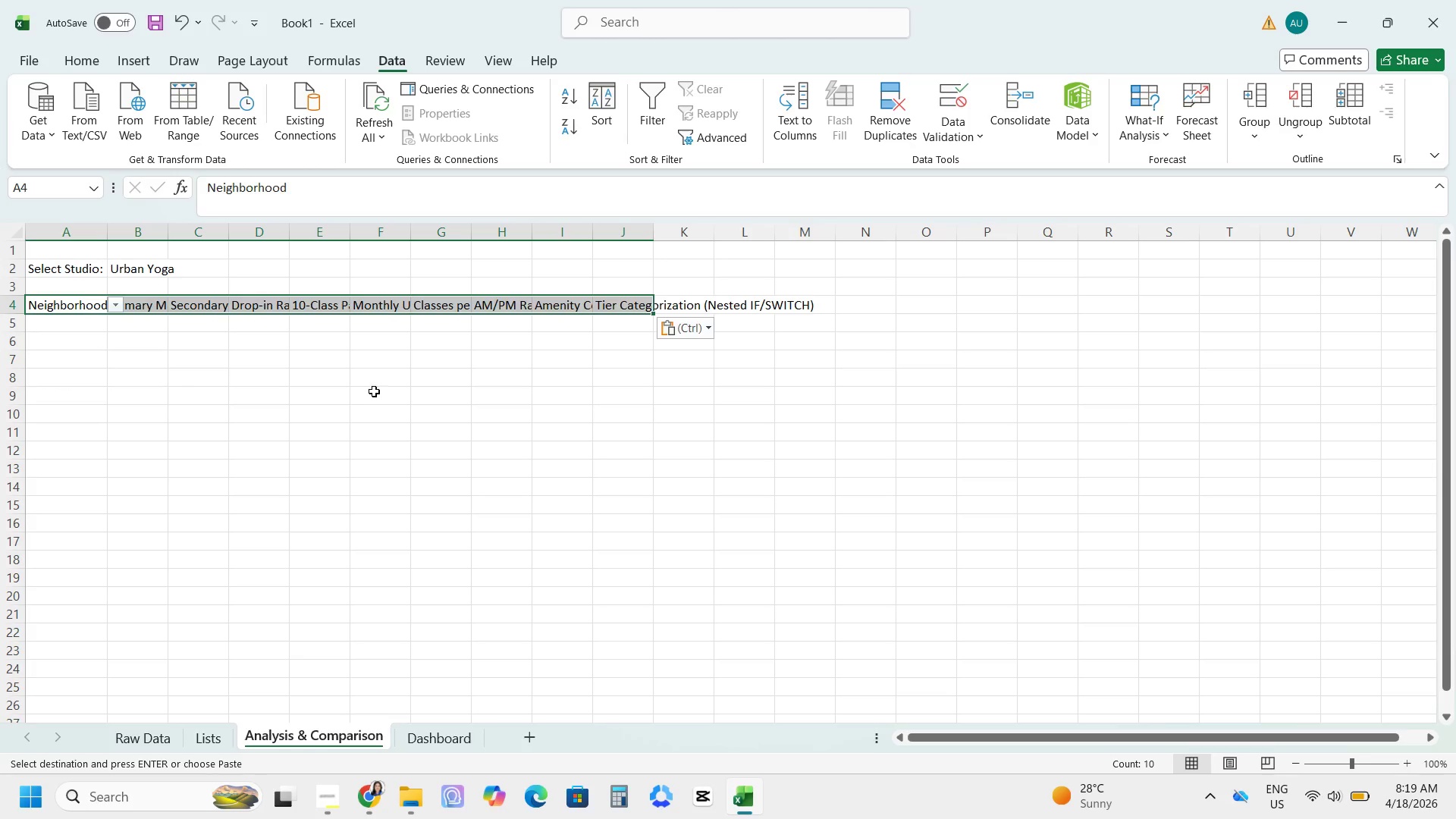 
key(Control+Z)
 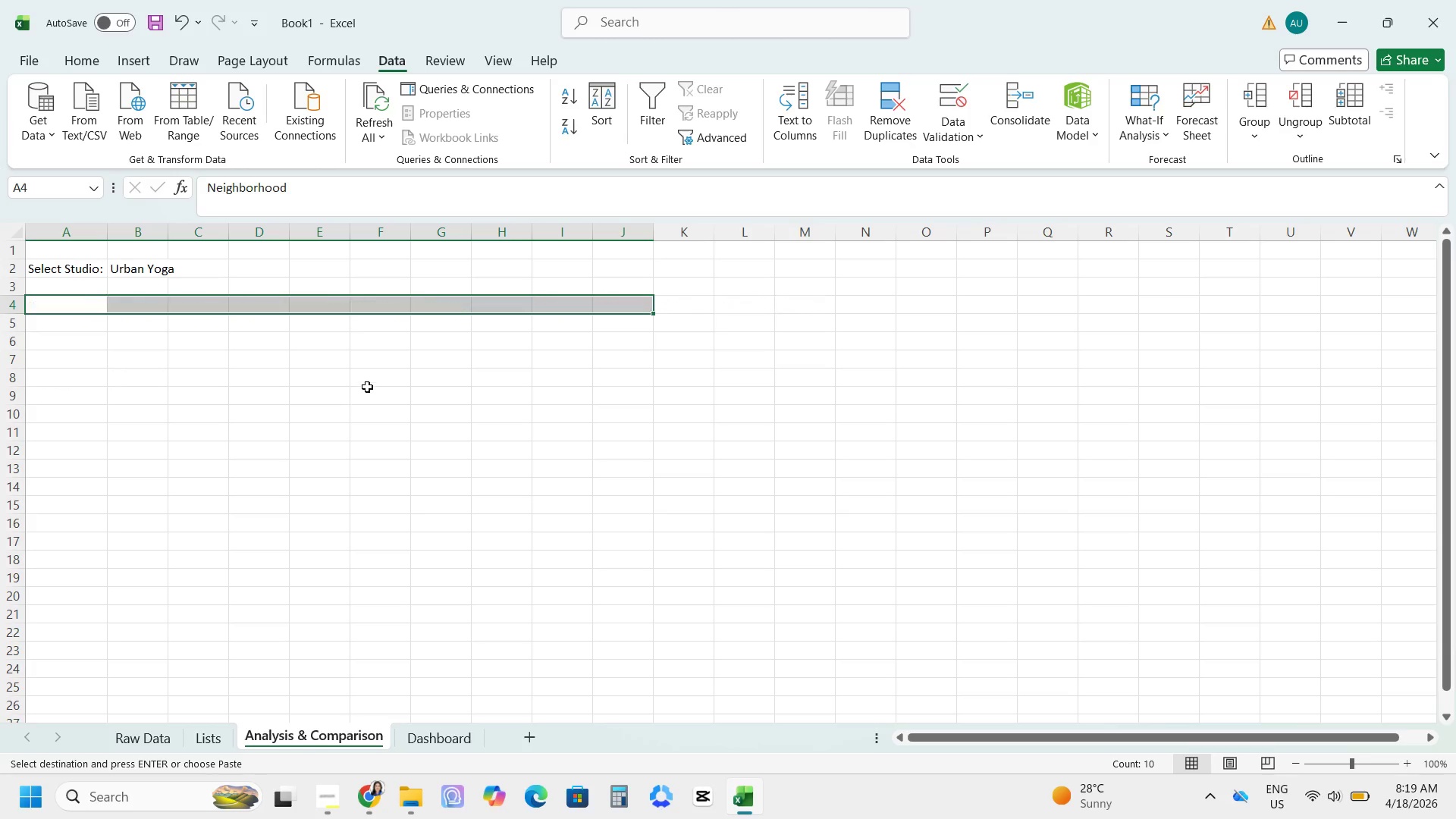 
key(Control+ControlLeft)
 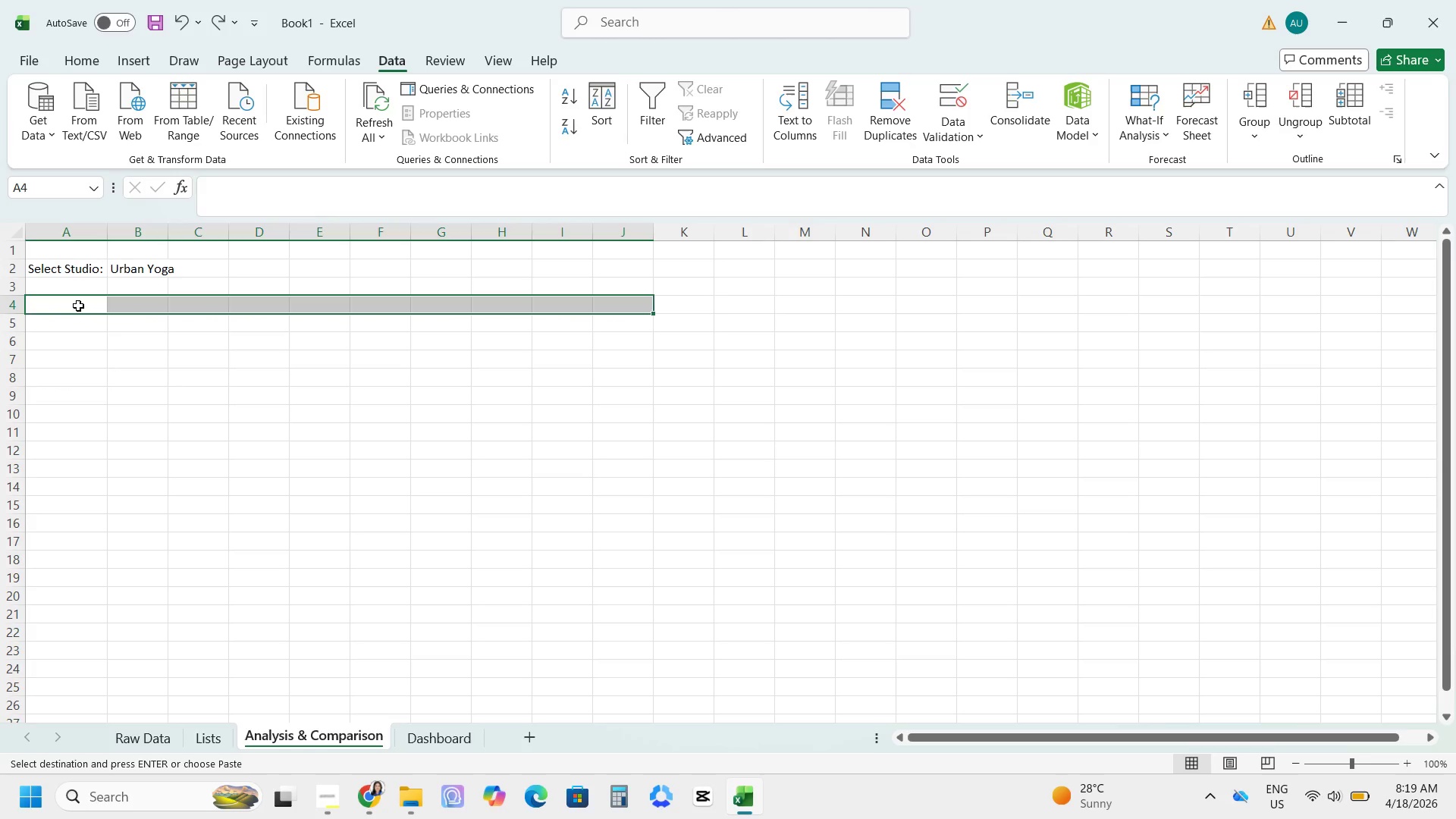 
right_click([78, 306])
 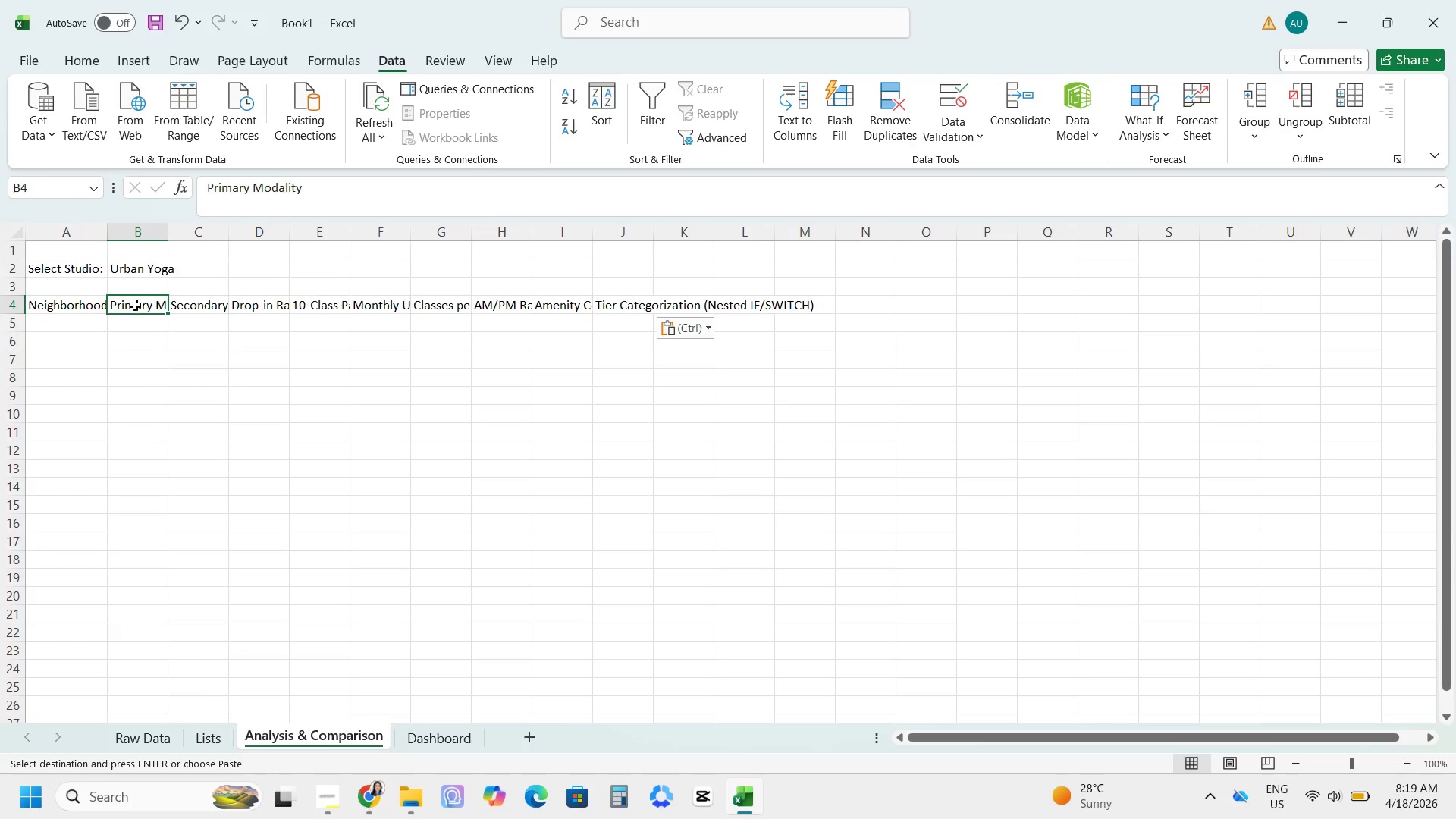 
left_click_drag(start_coordinate=[144, 310], to_coordinate=[76, 322])
 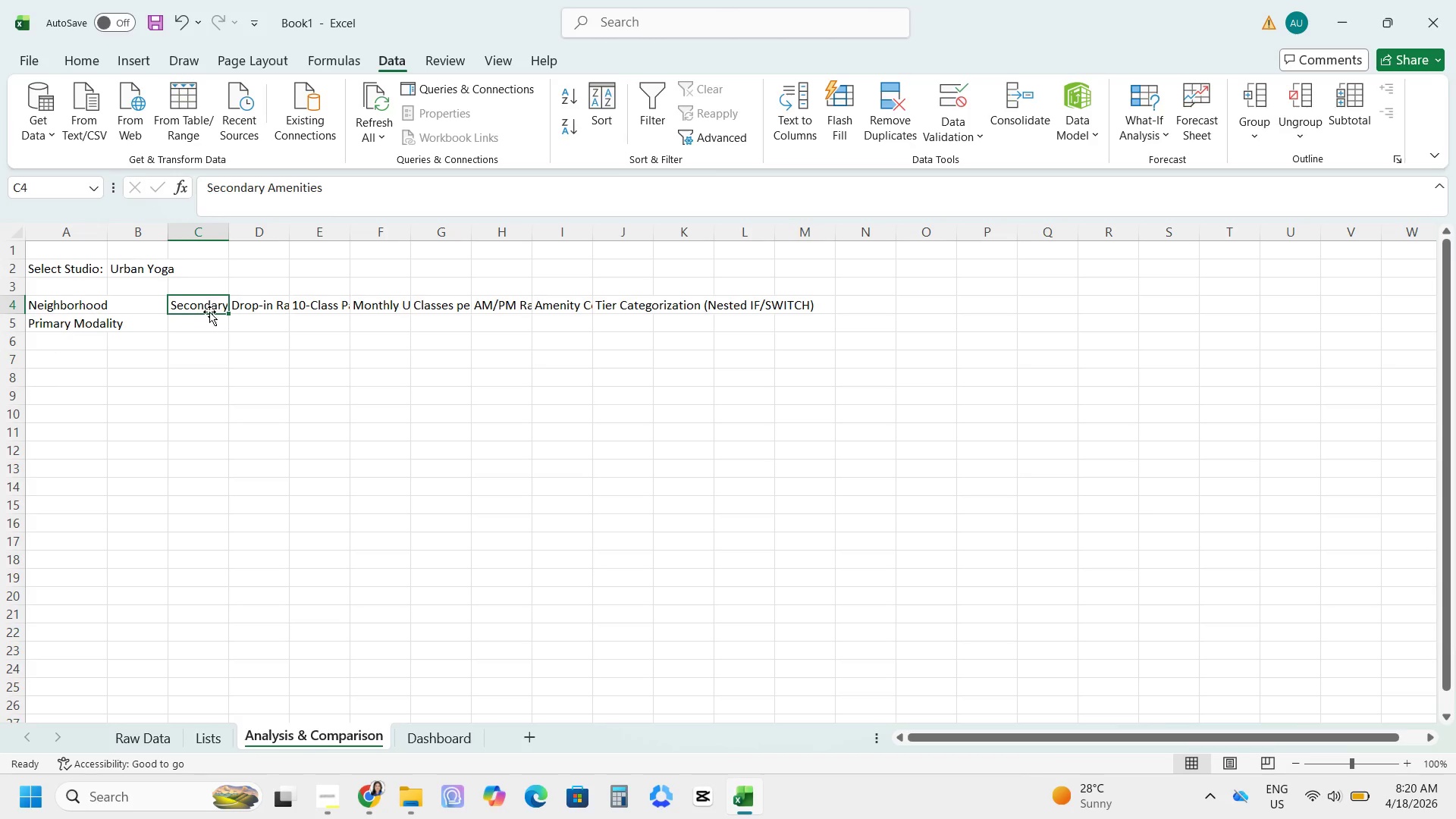 
left_click_drag(start_coordinate=[209, 312], to_coordinate=[80, 337])
 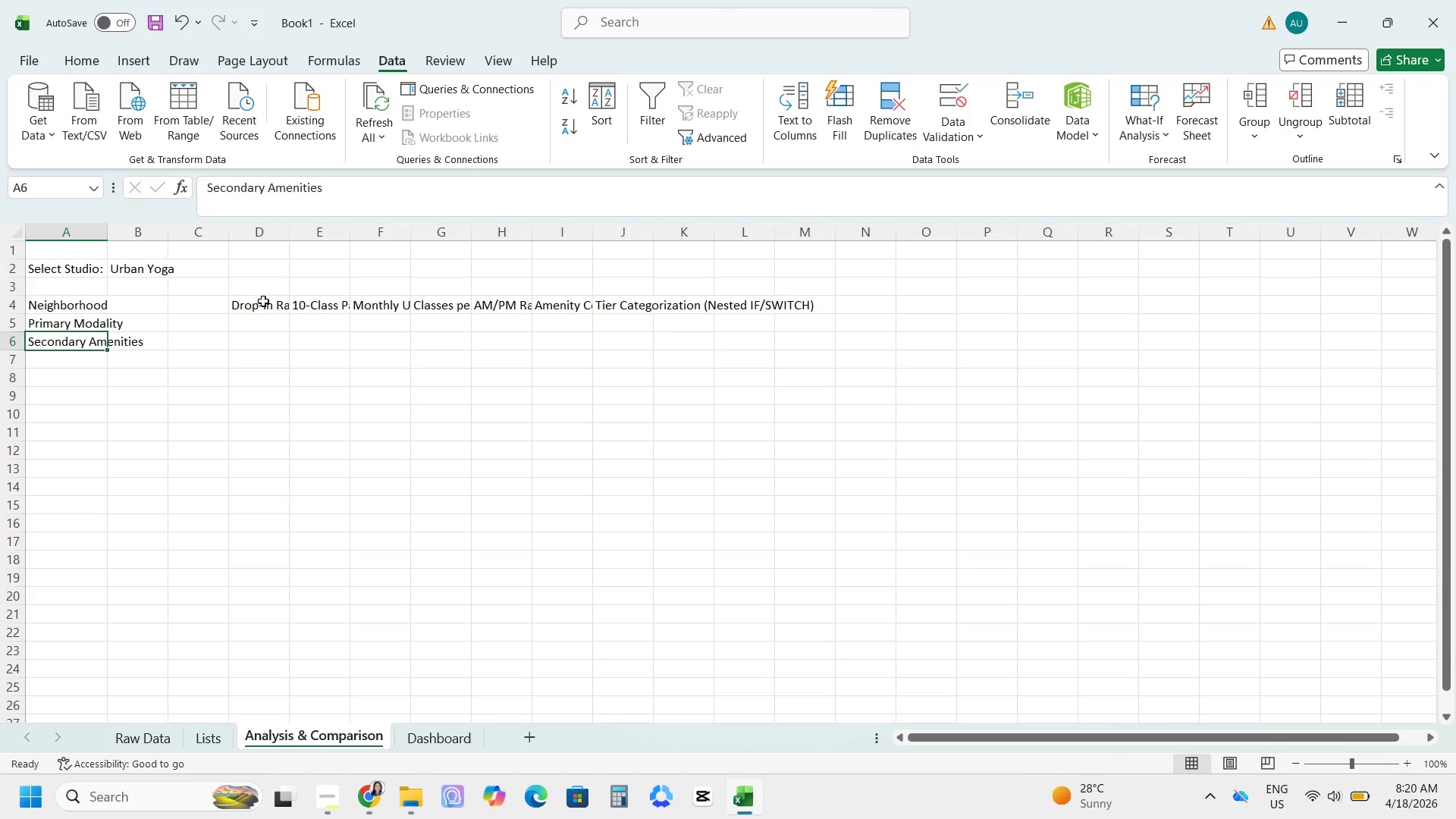 
left_click([267, 300])
 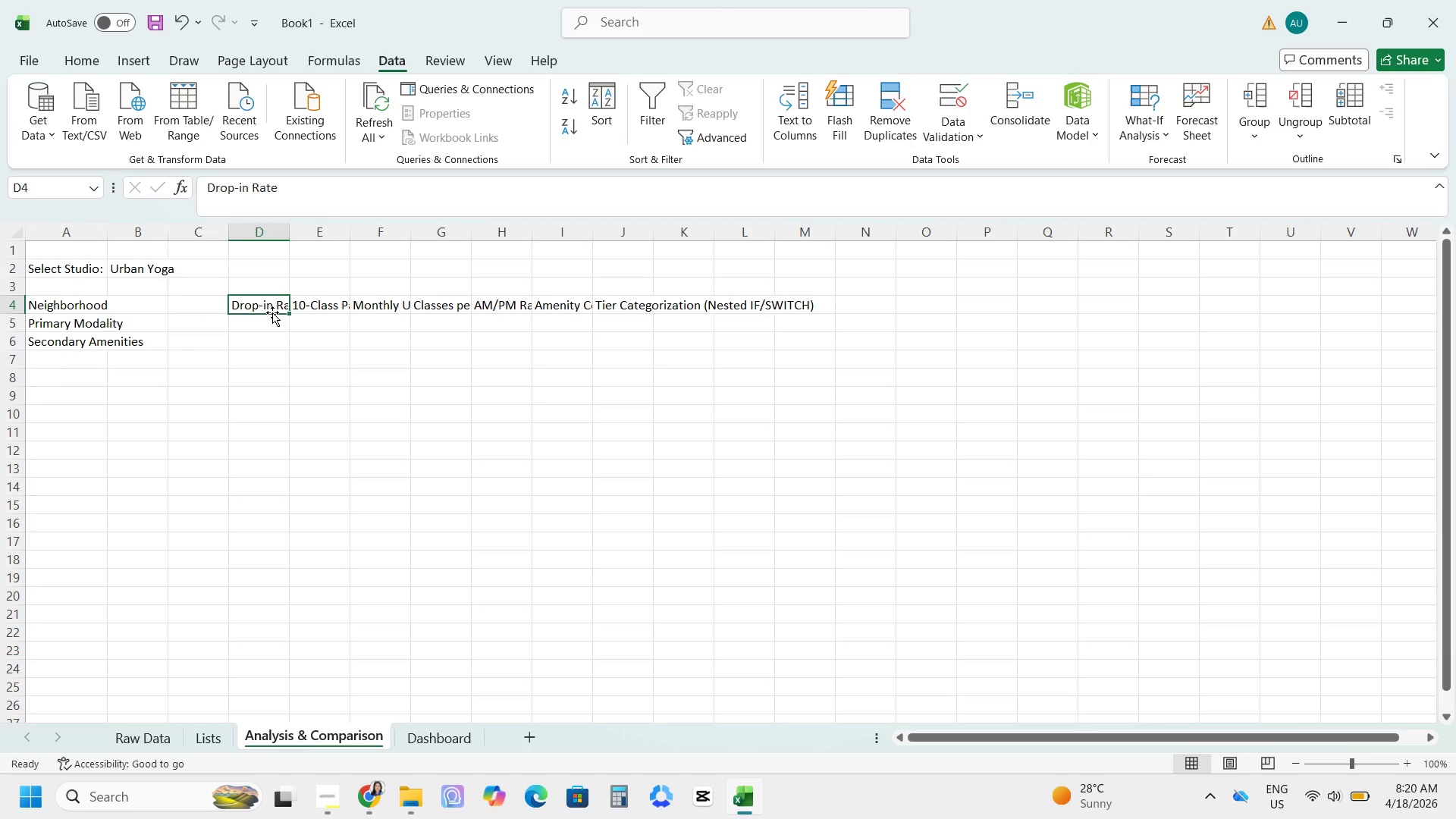 
left_click_drag(start_coordinate=[272, 312], to_coordinate=[77, 364])
 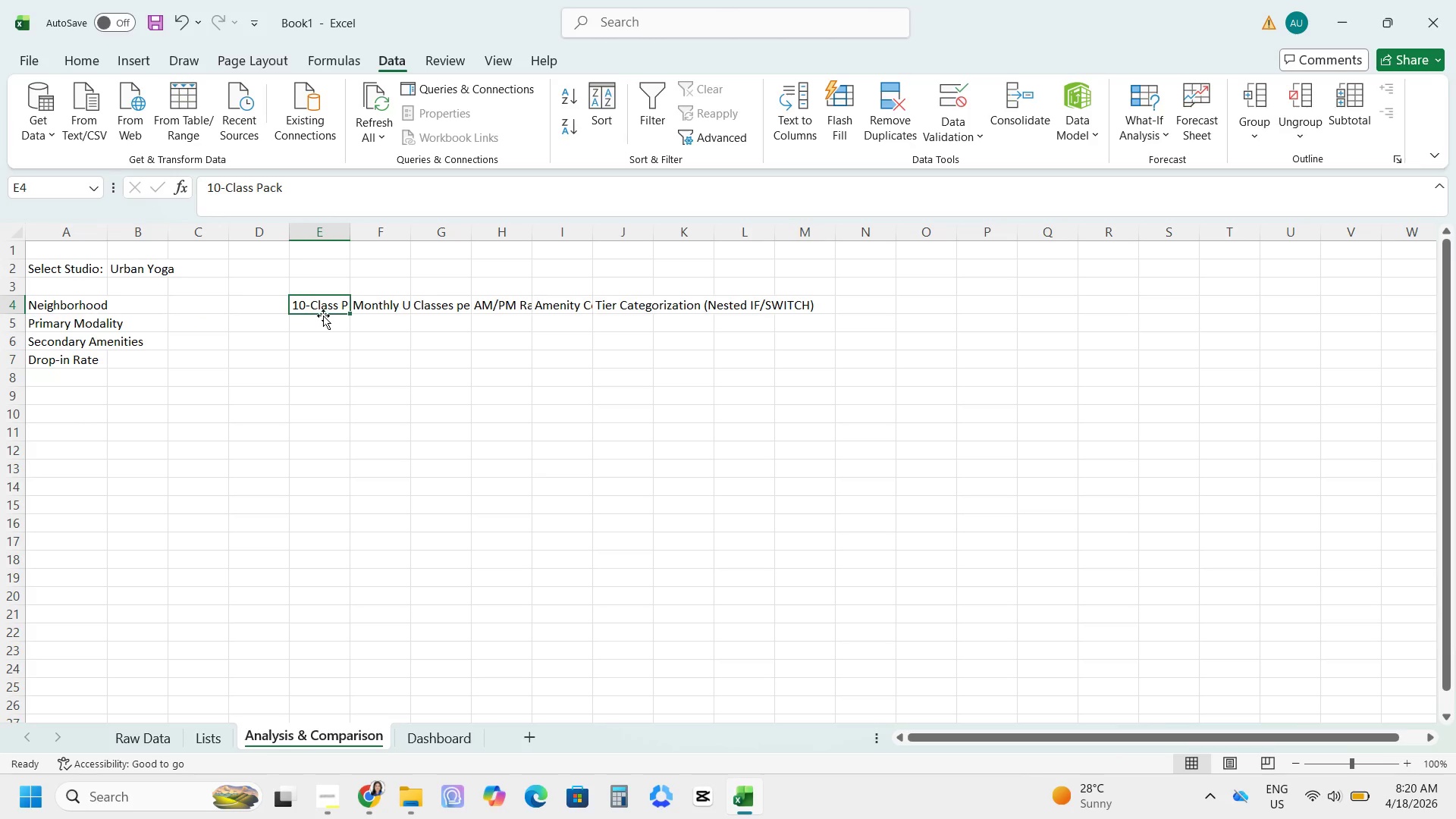 
left_click_drag(start_coordinate=[323, 312], to_coordinate=[67, 387])
 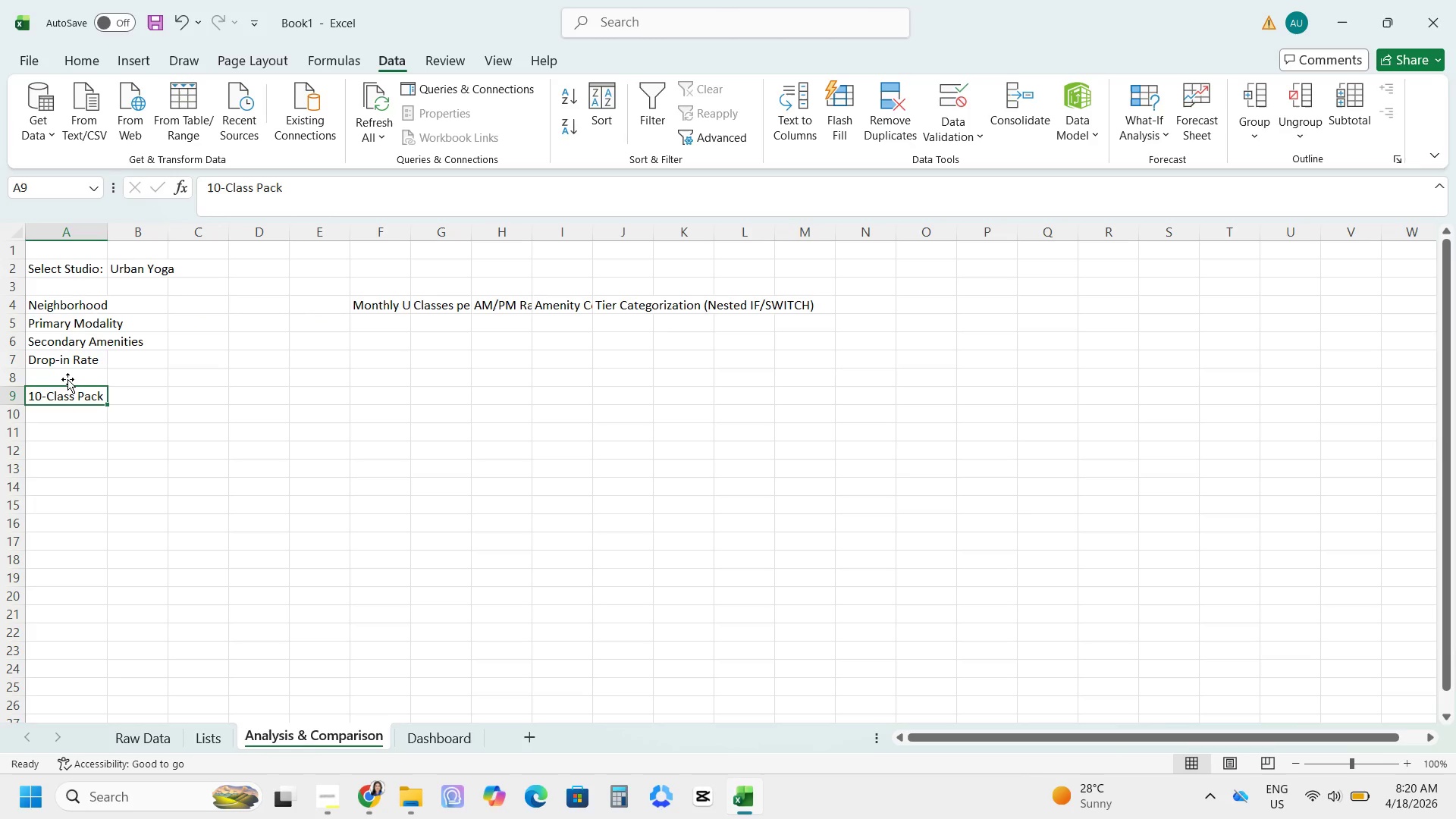 
left_click([67, 378])
 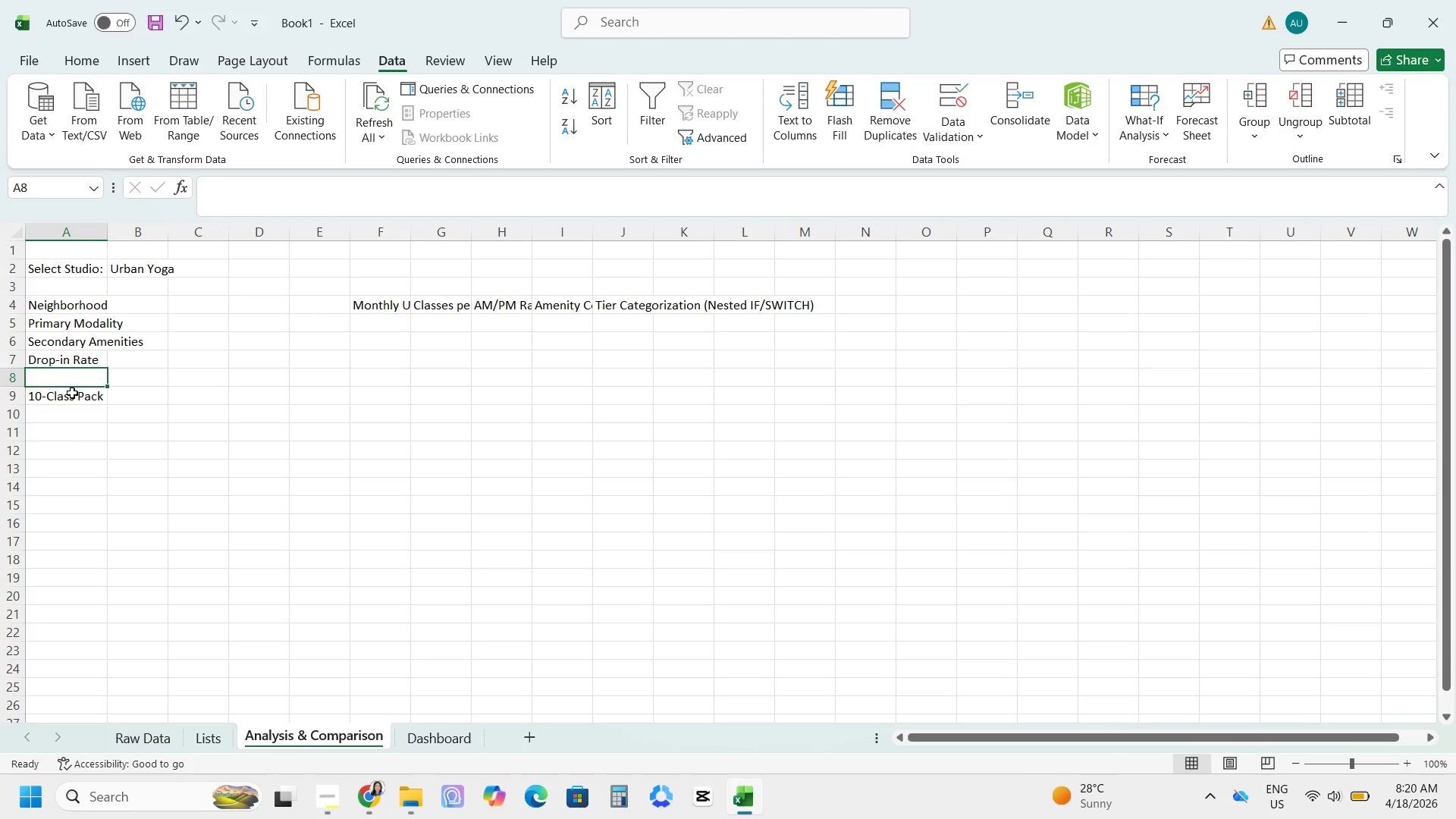 
left_click([72, 393])
 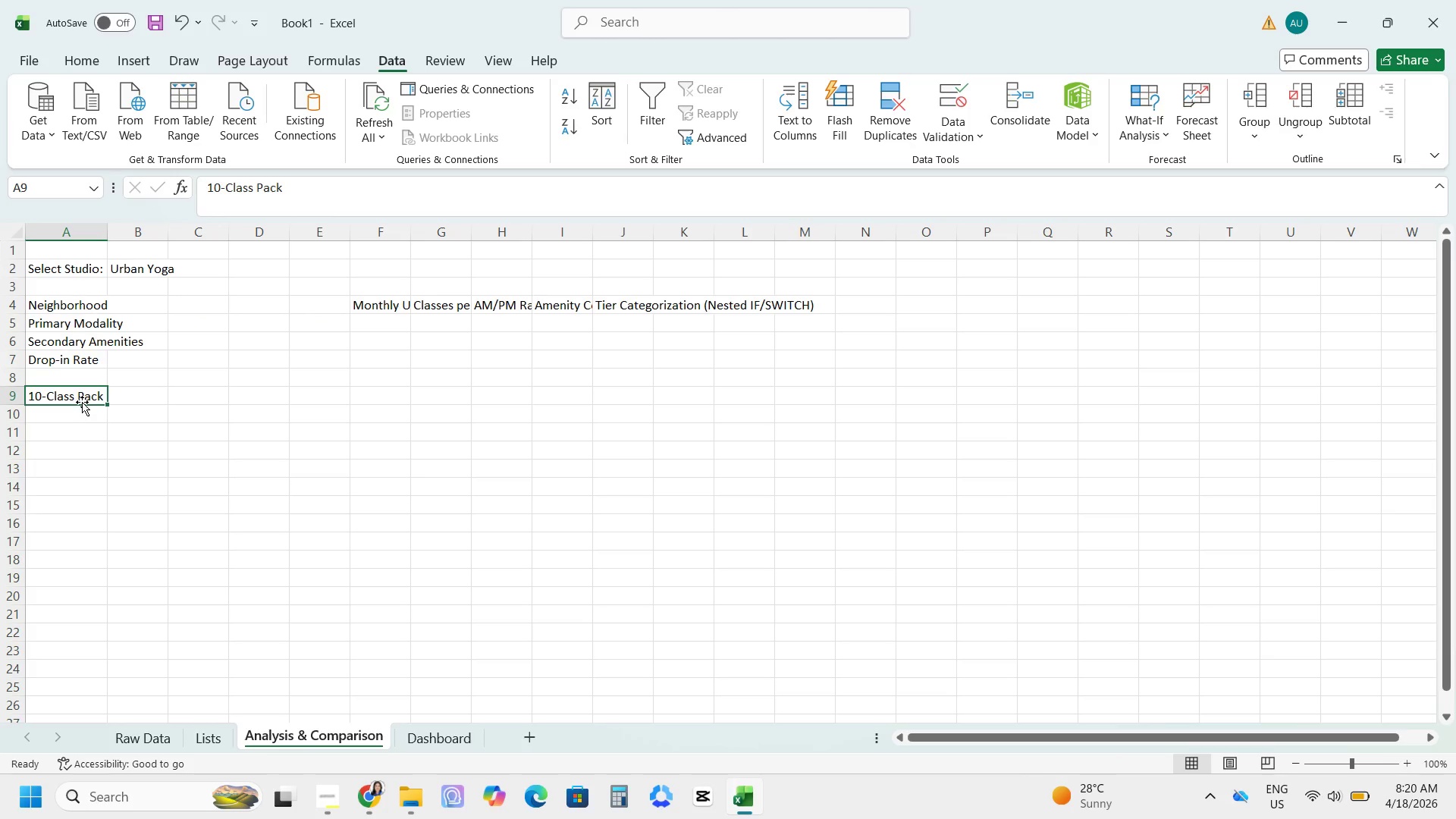 
left_click_drag(start_coordinate=[82, 402], to_coordinate=[76, 385])
 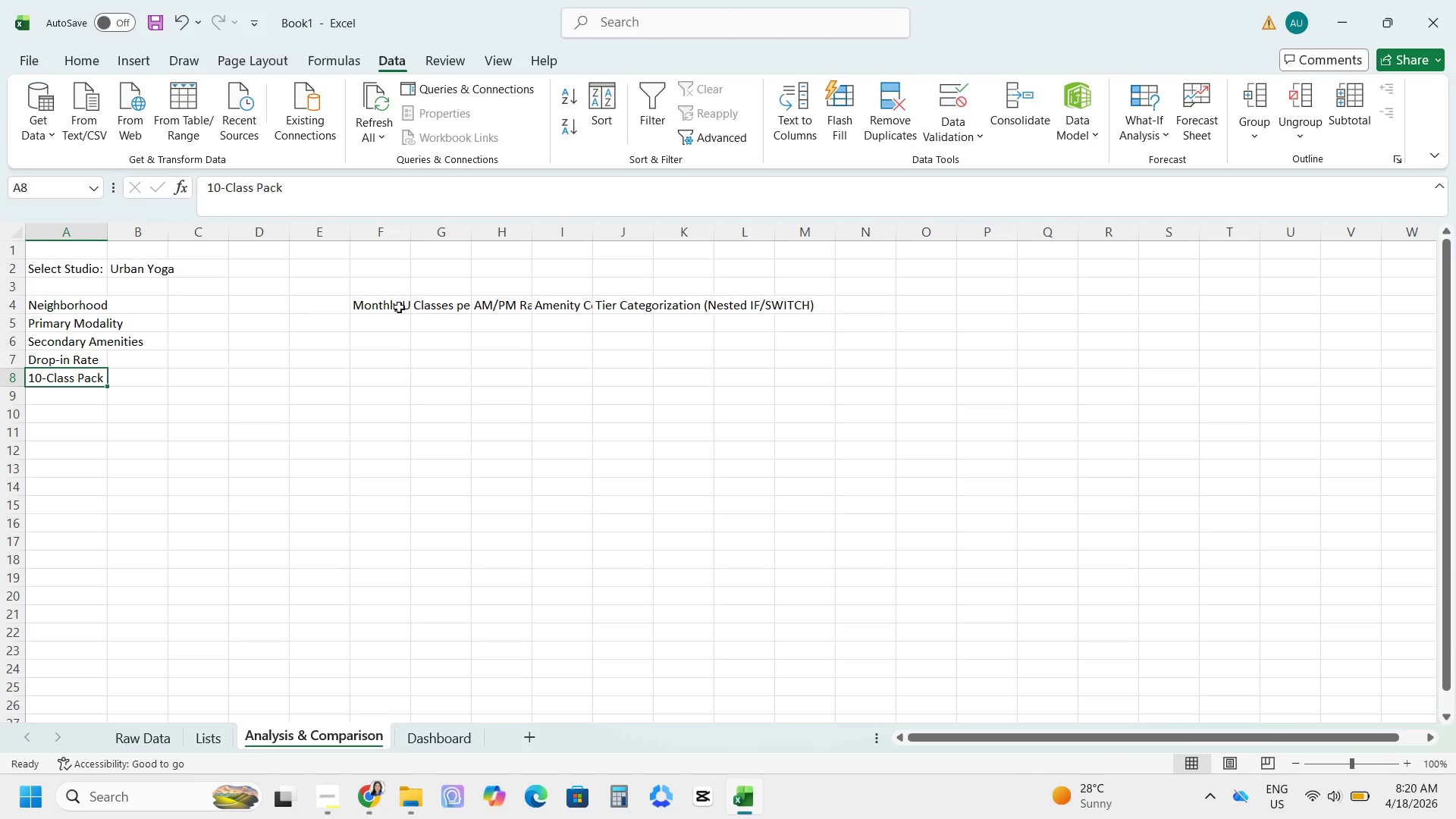 
left_click([378, 304])
 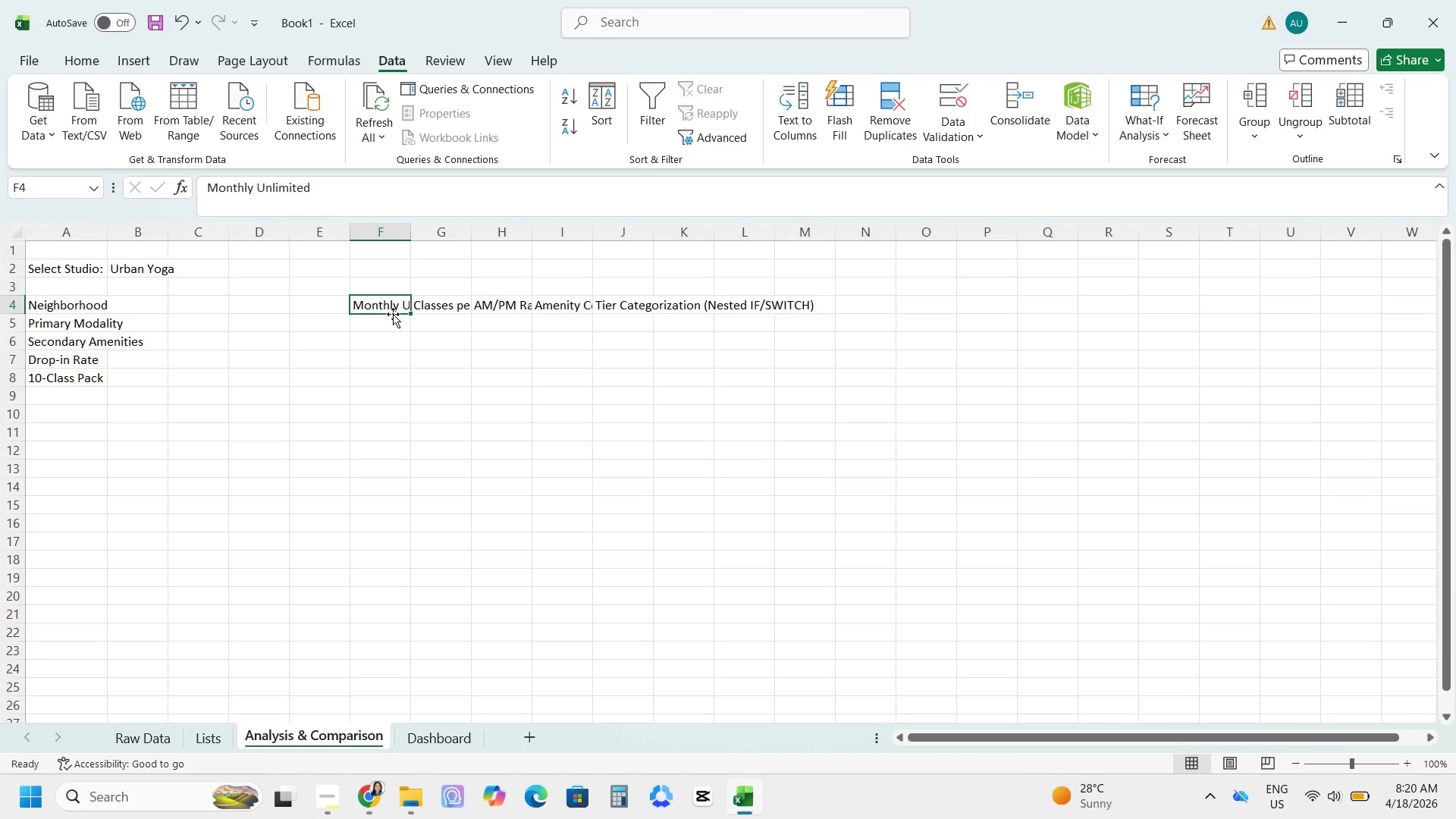 
left_click_drag(start_coordinate=[393, 313], to_coordinate=[60, 401])
 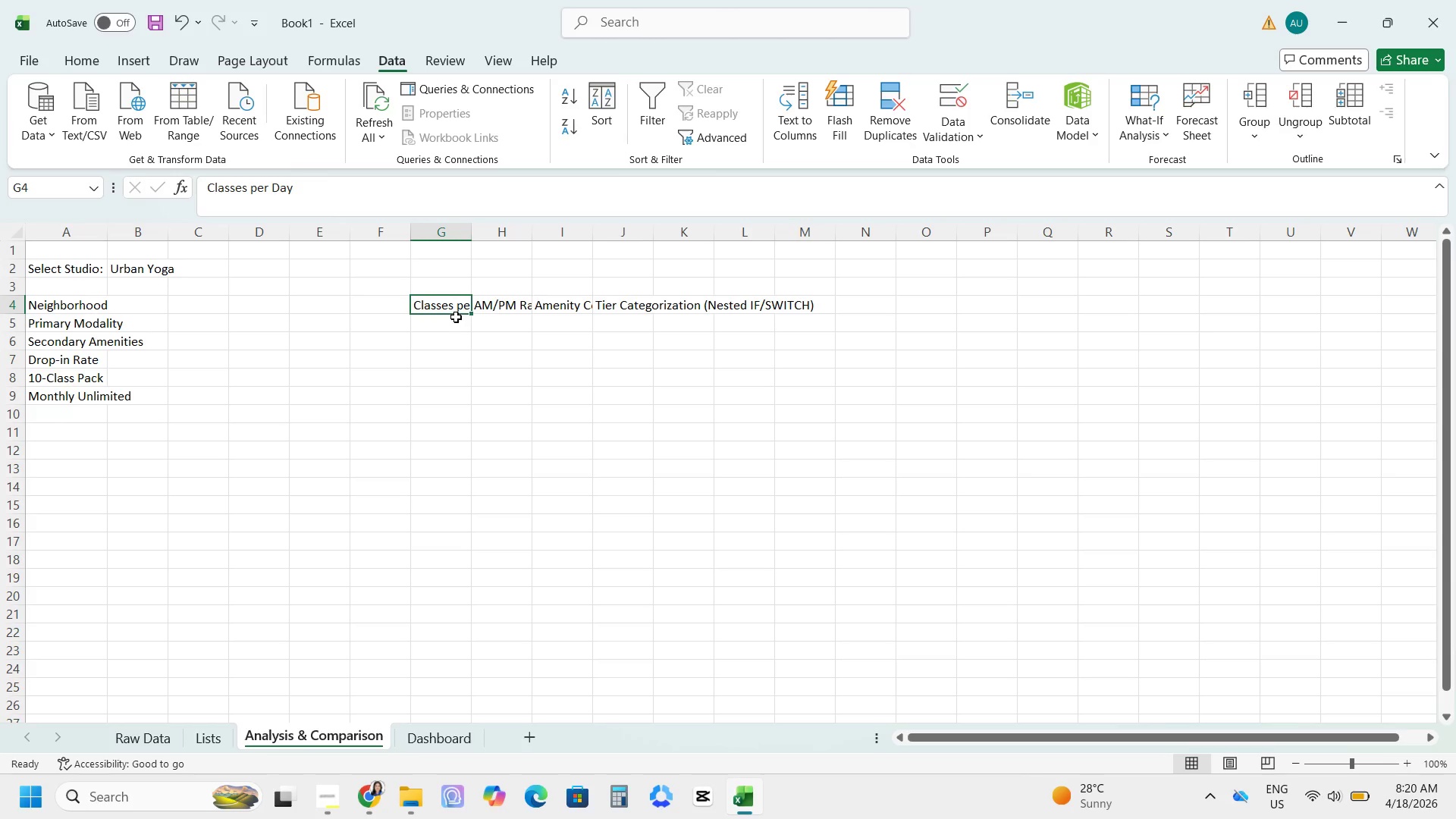 
left_click_drag(start_coordinate=[456, 315], to_coordinate=[61, 410])
 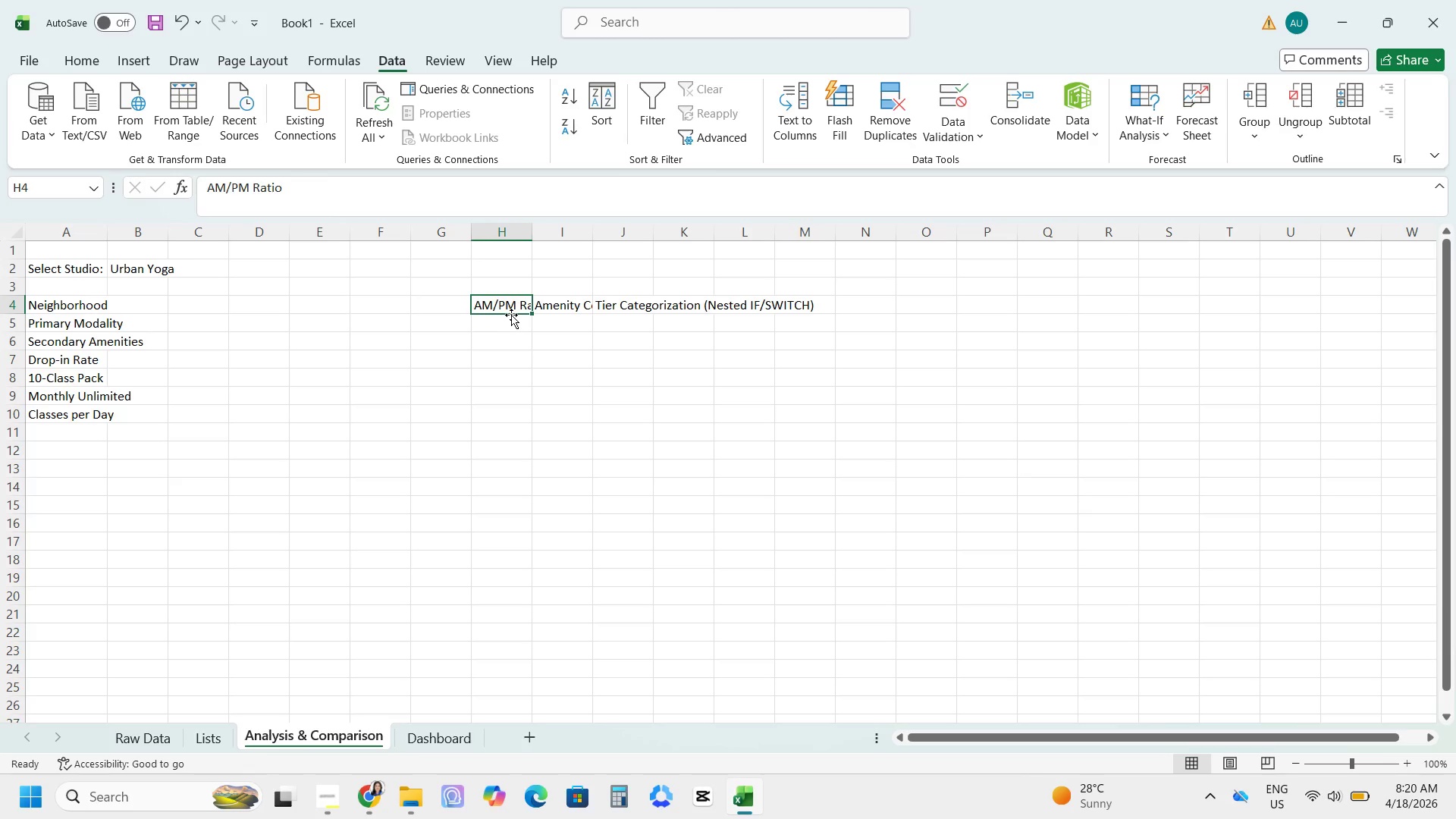 
left_click_drag(start_coordinate=[511, 313], to_coordinate=[50, 433])
 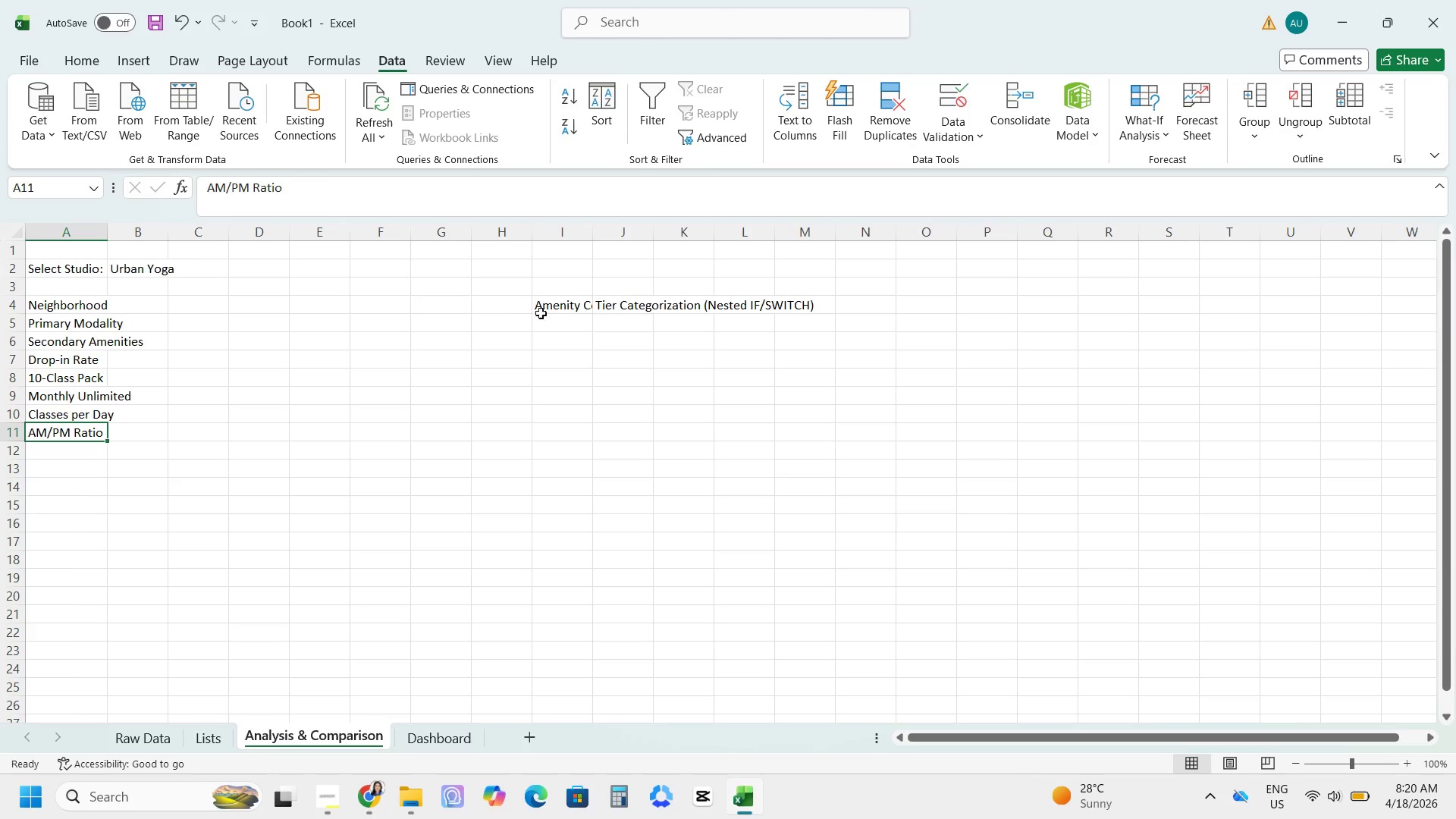 
left_click([551, 307])
 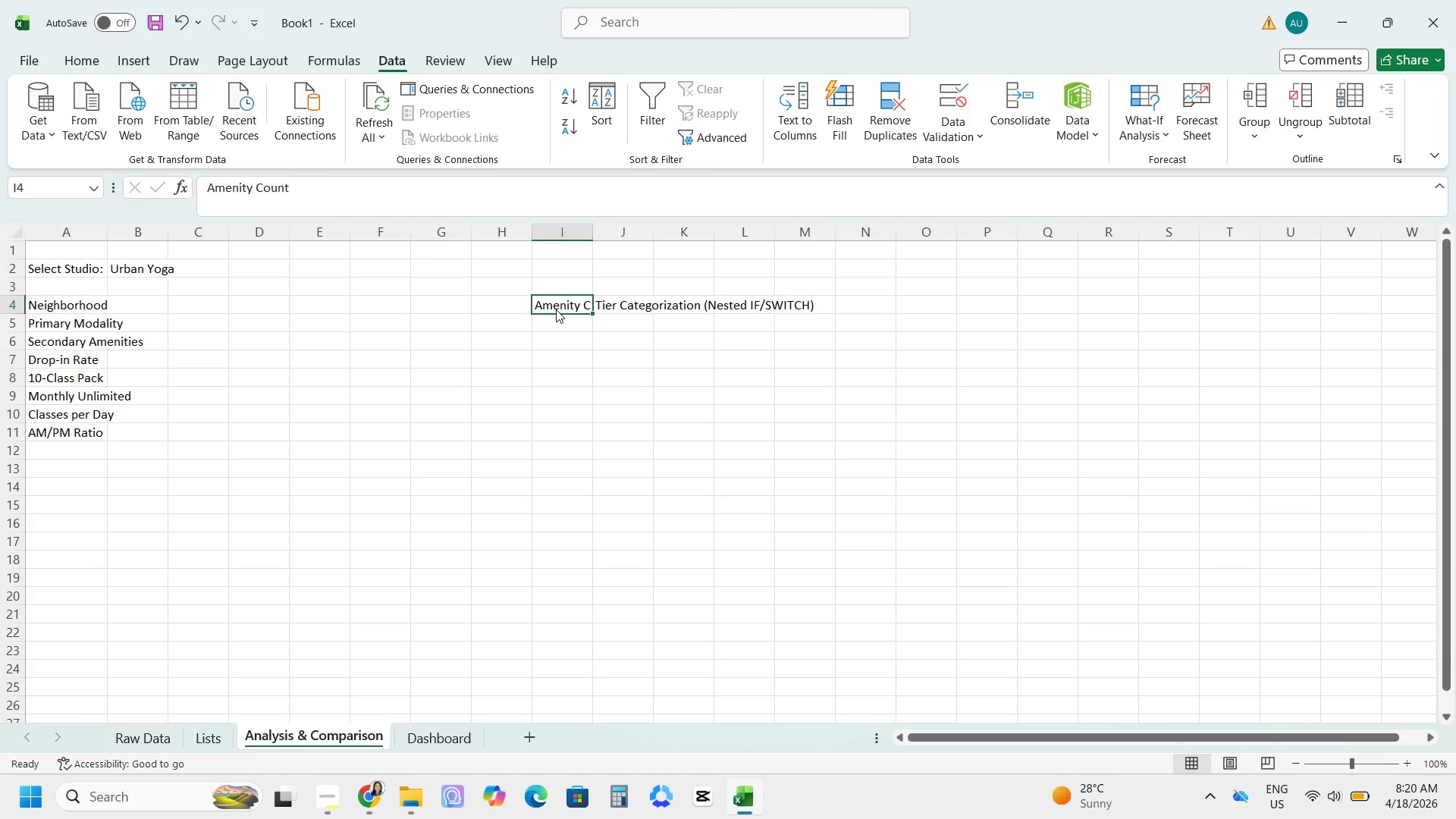 
left_click_drag(start_coordinate=[556, 310], to_coordinate=[62, 454])
 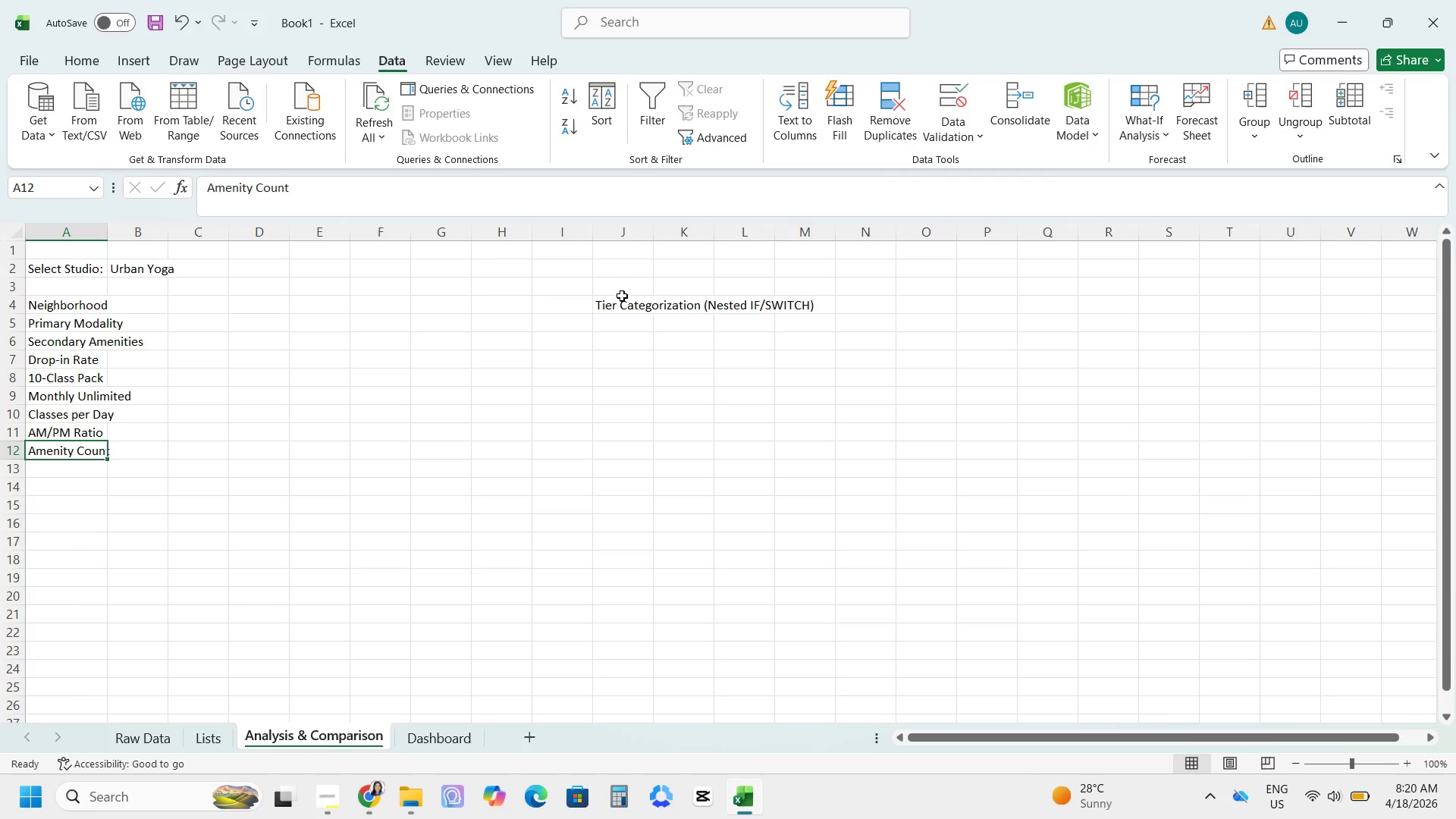 
left_click([630, 300])
 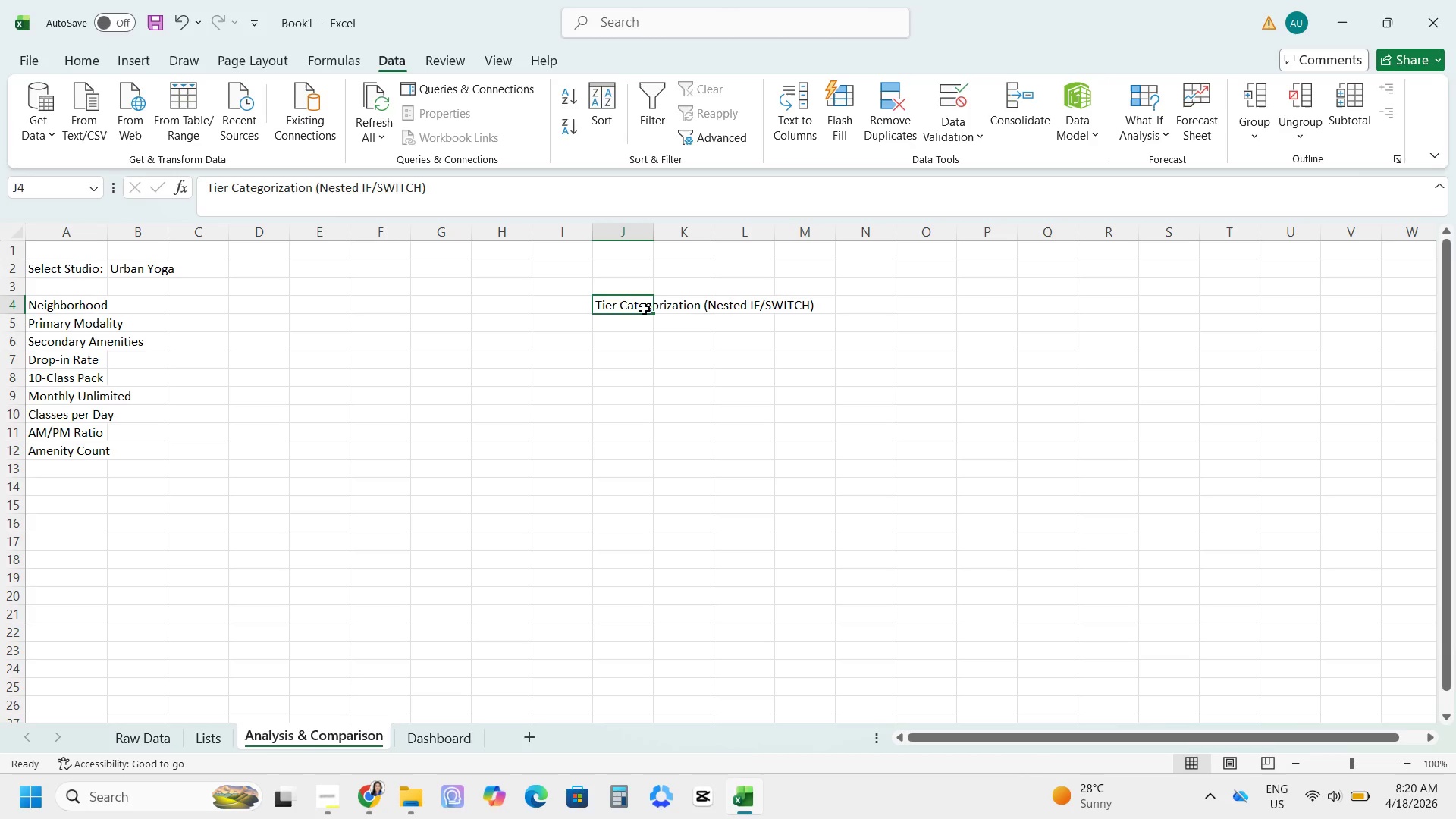 
left_click_drag(start_coordinate=[644, 309], to_coordinate=[367, 359])
 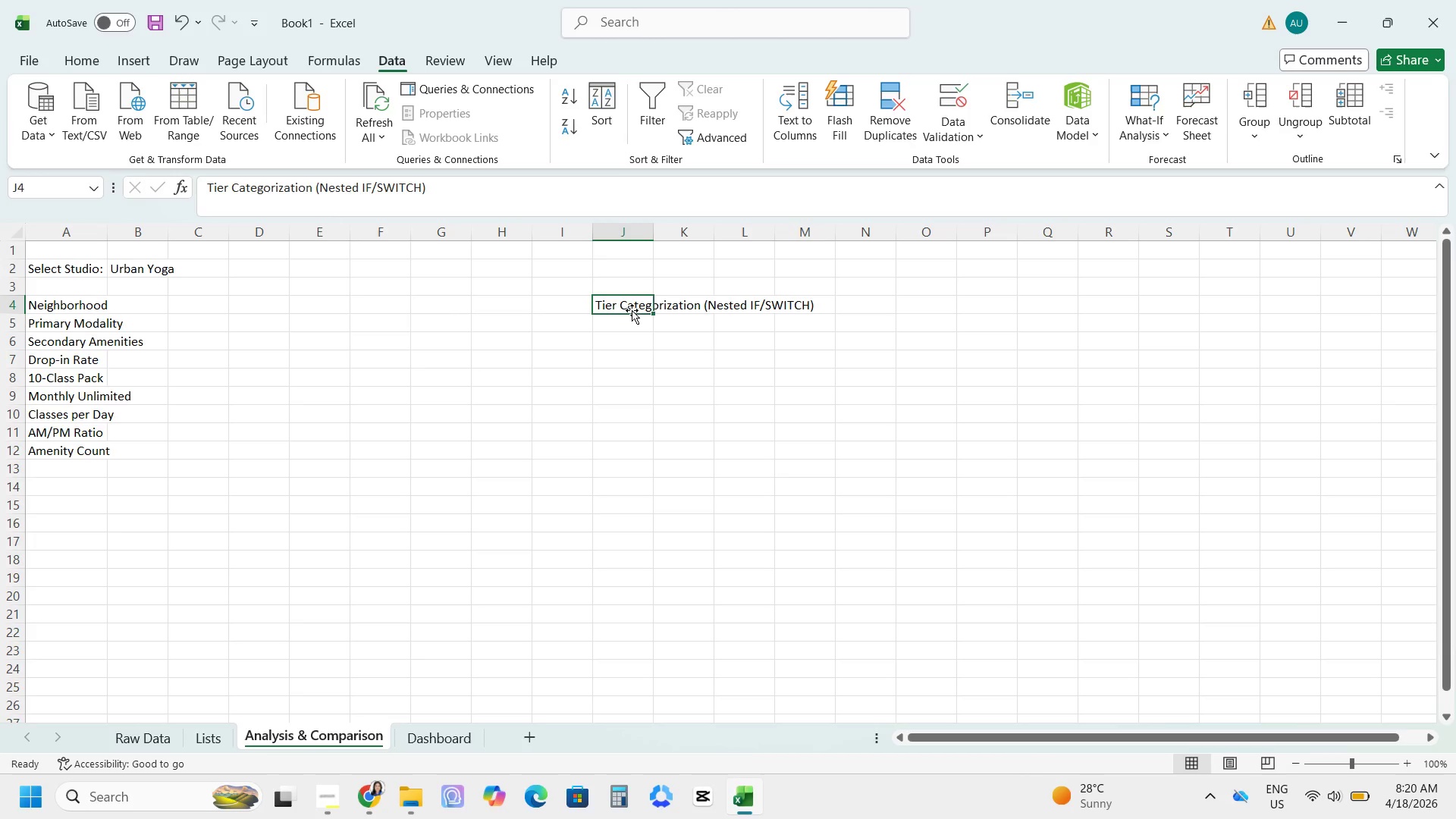 
left_click_drag(start_coordinate=[632, 310], to_coordinate=[52, 473])
 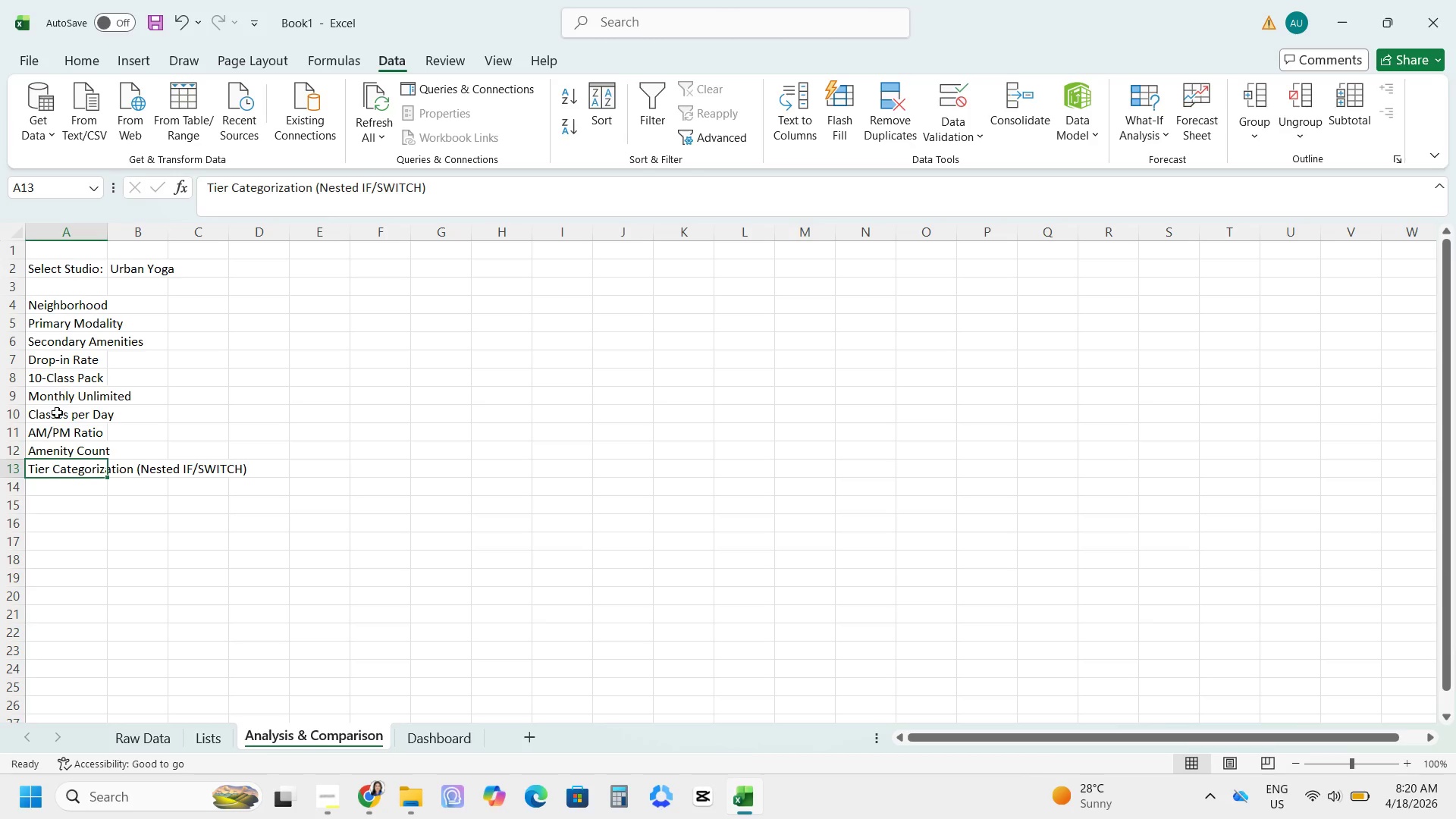 
wait(36.84)
 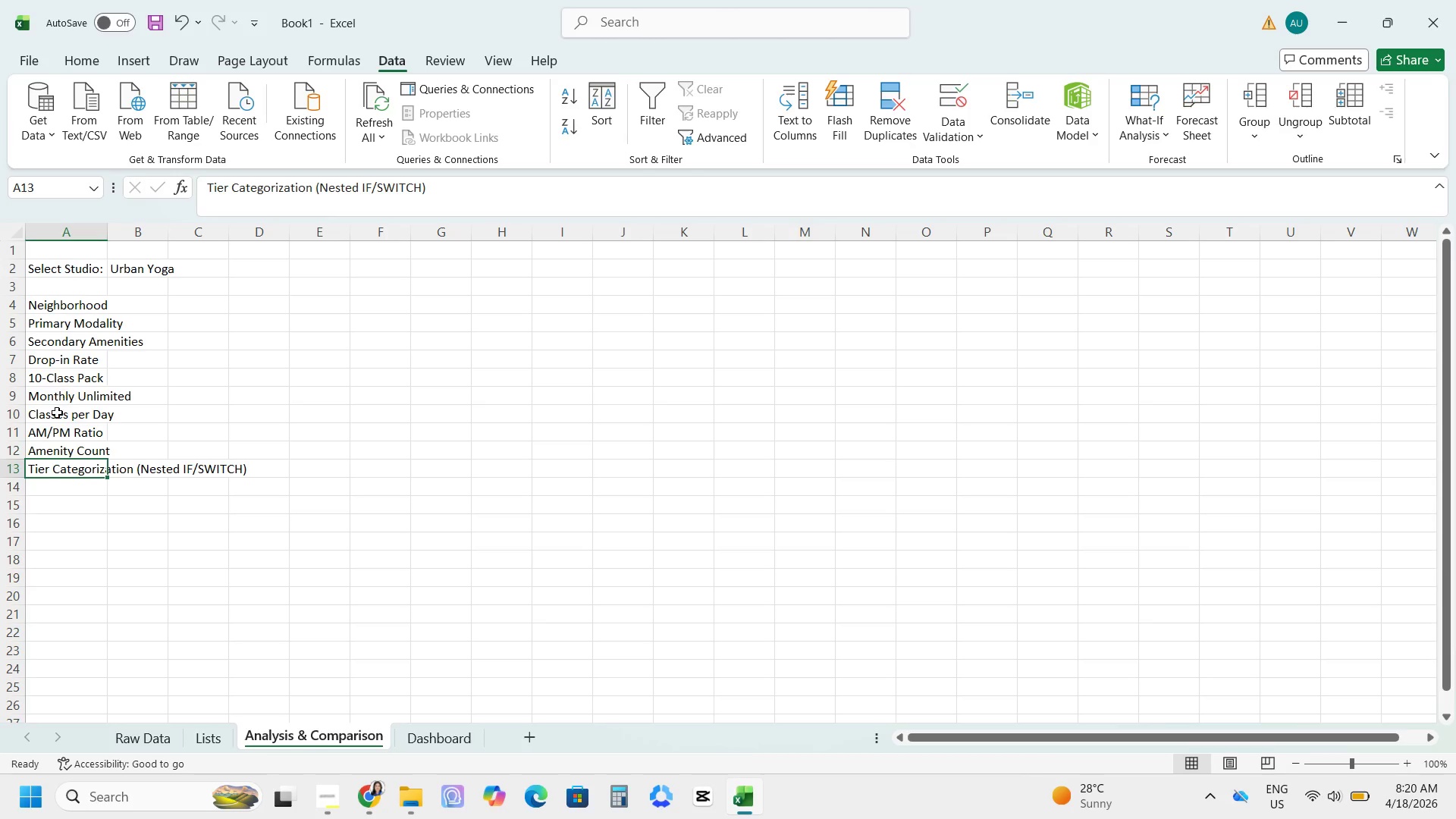 
left_click([1075, 103])
 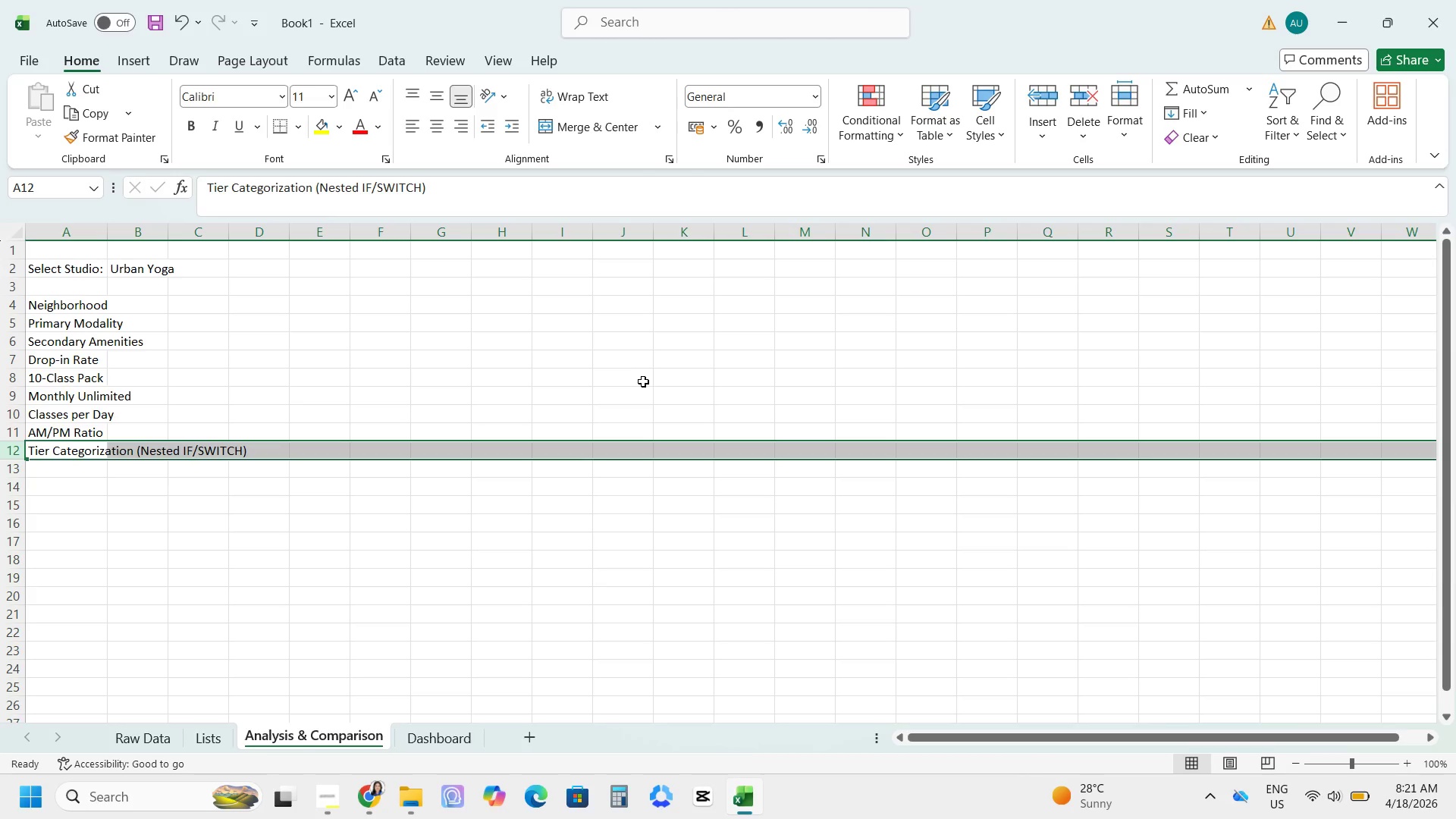 
wait(15.05)
 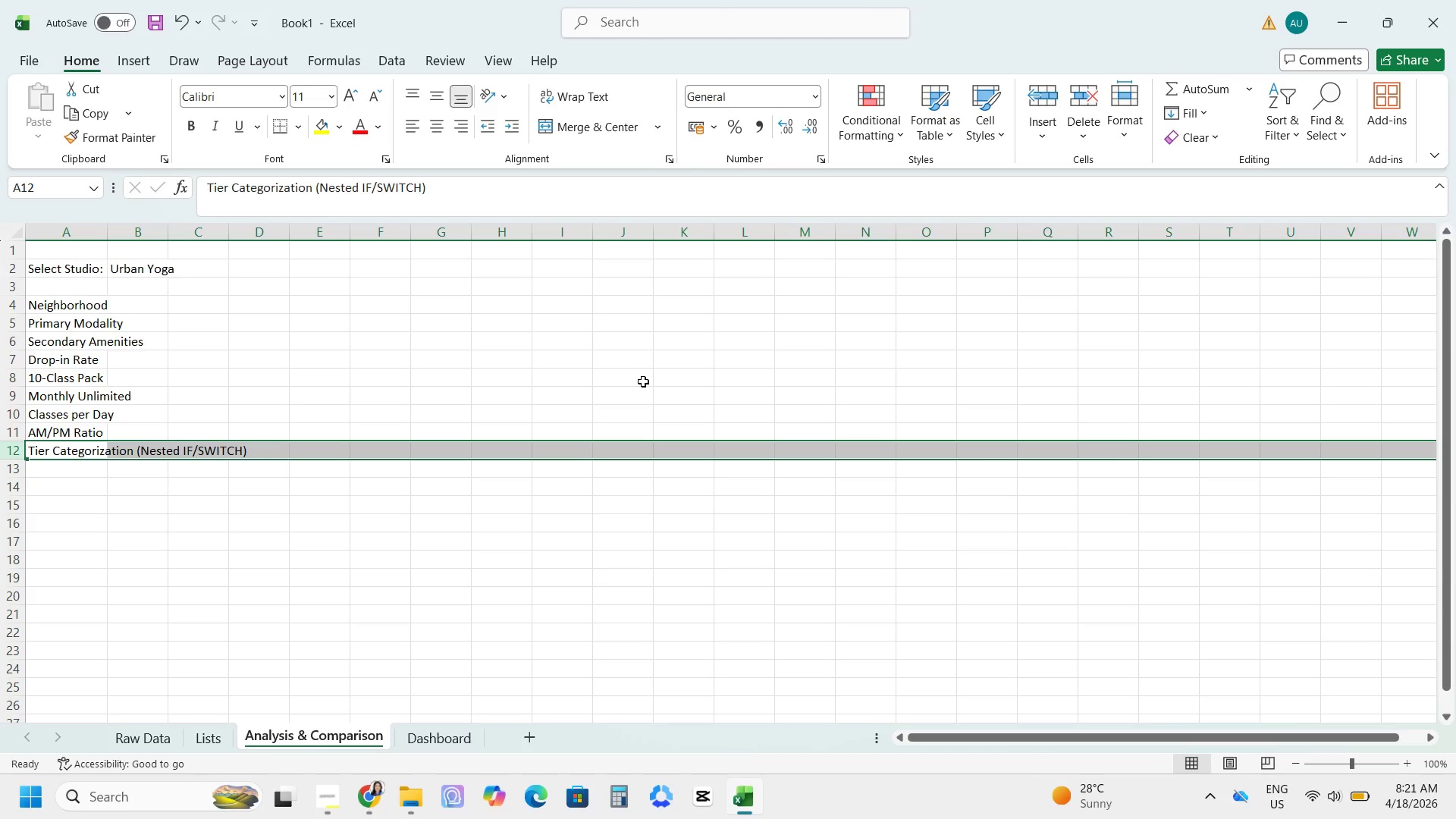 
key(Control+Z)
 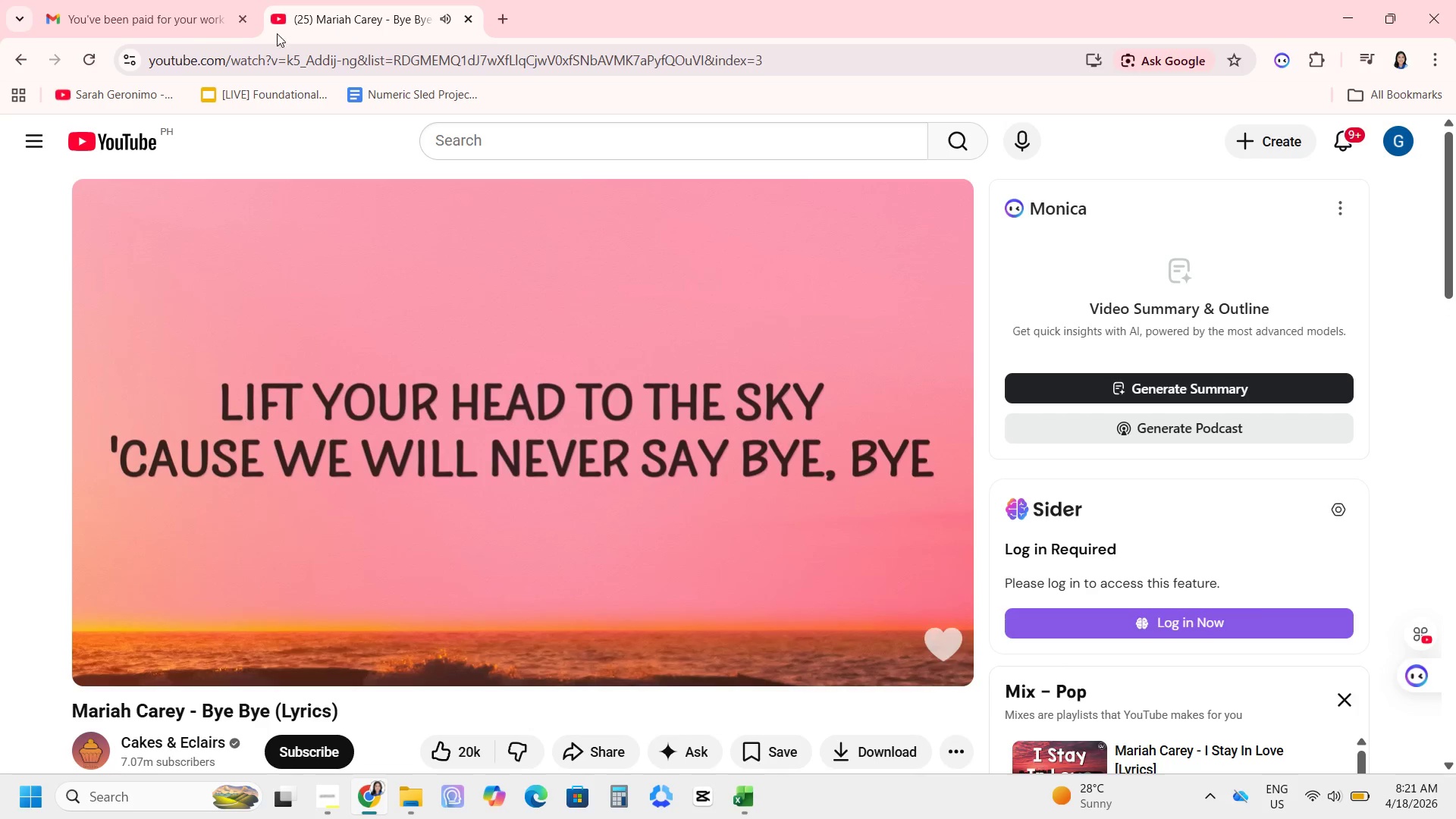 
left_click([506, 19])
 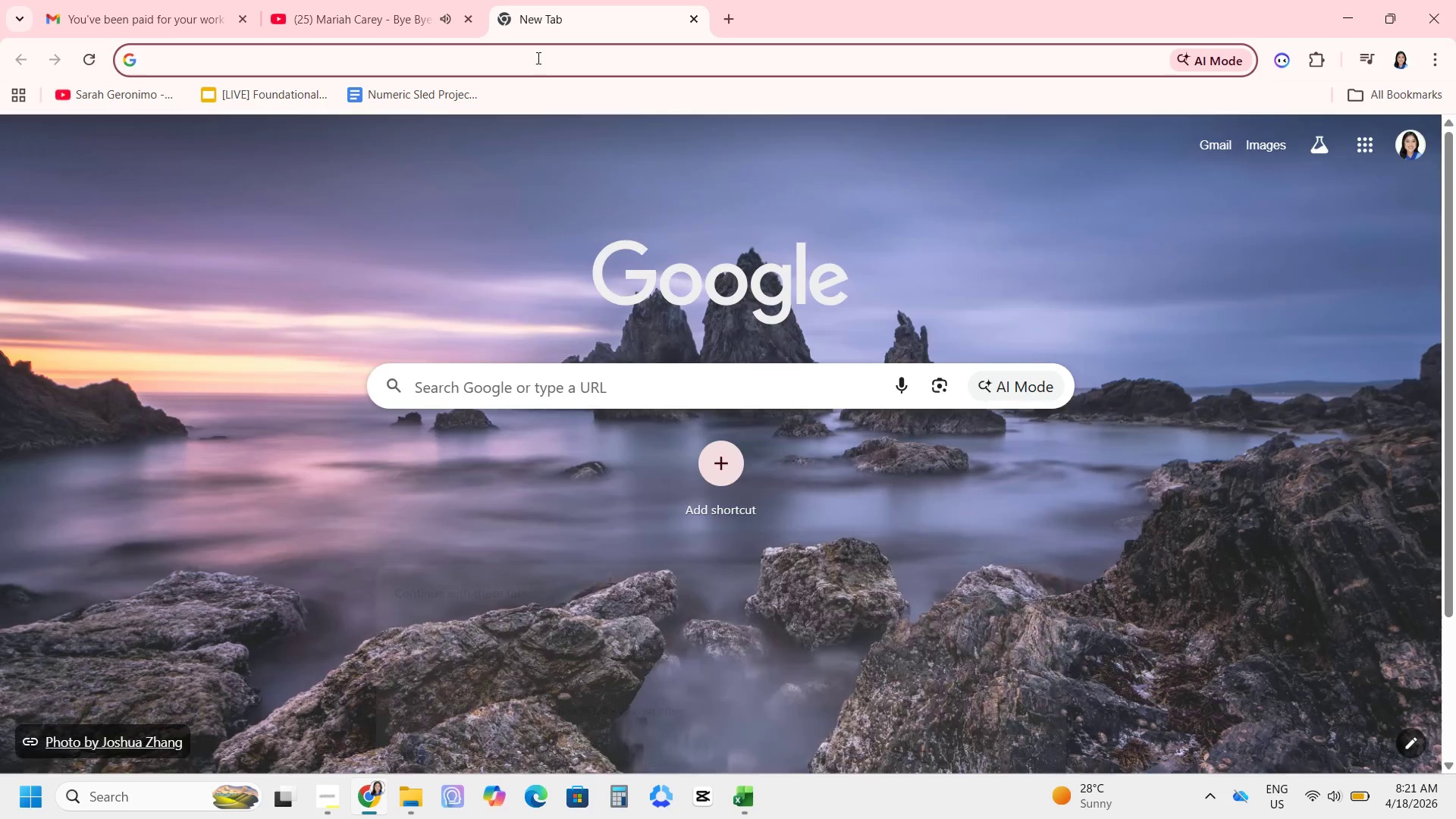 
type(fb.com)
 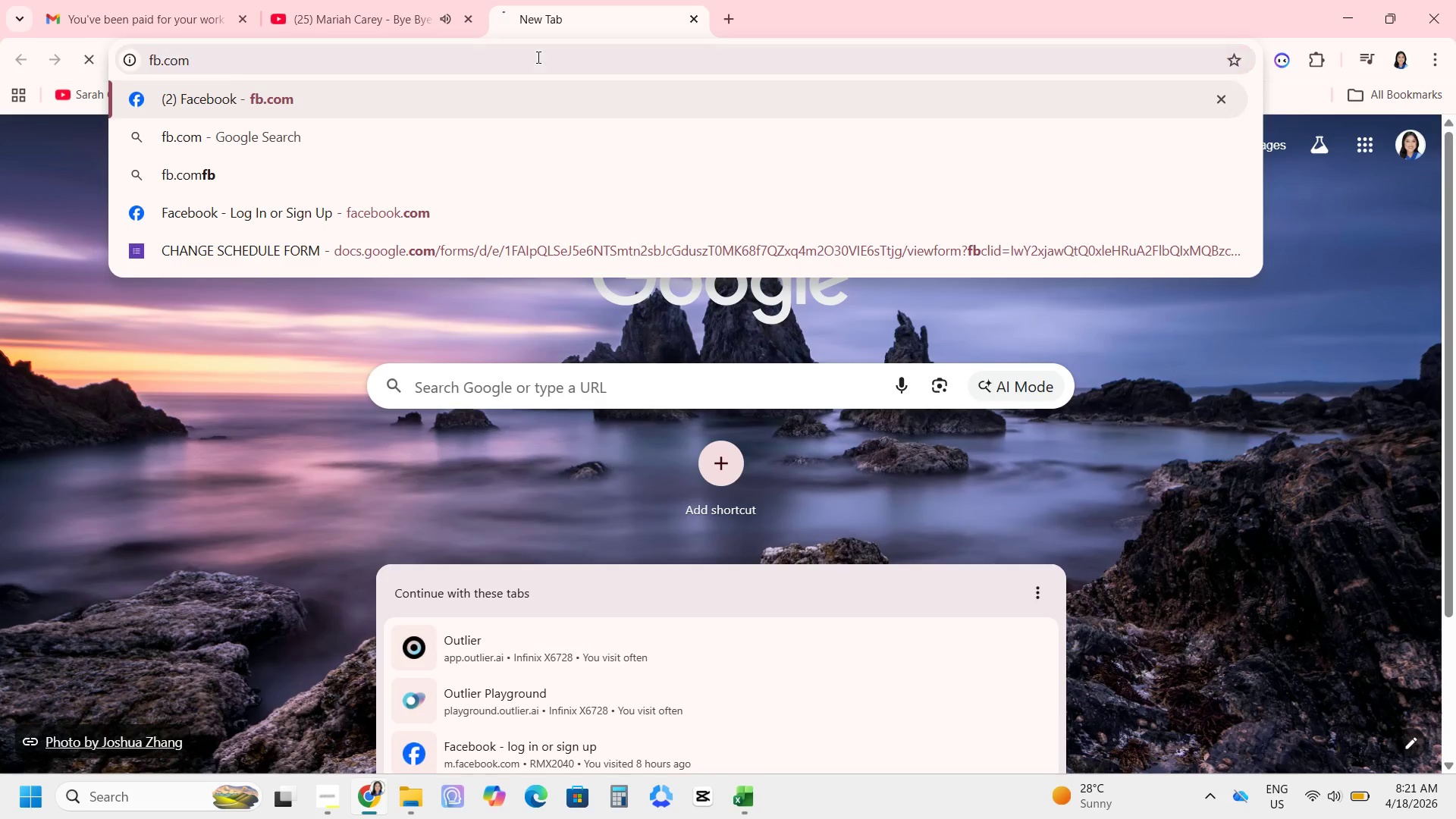 
key(Enter)
 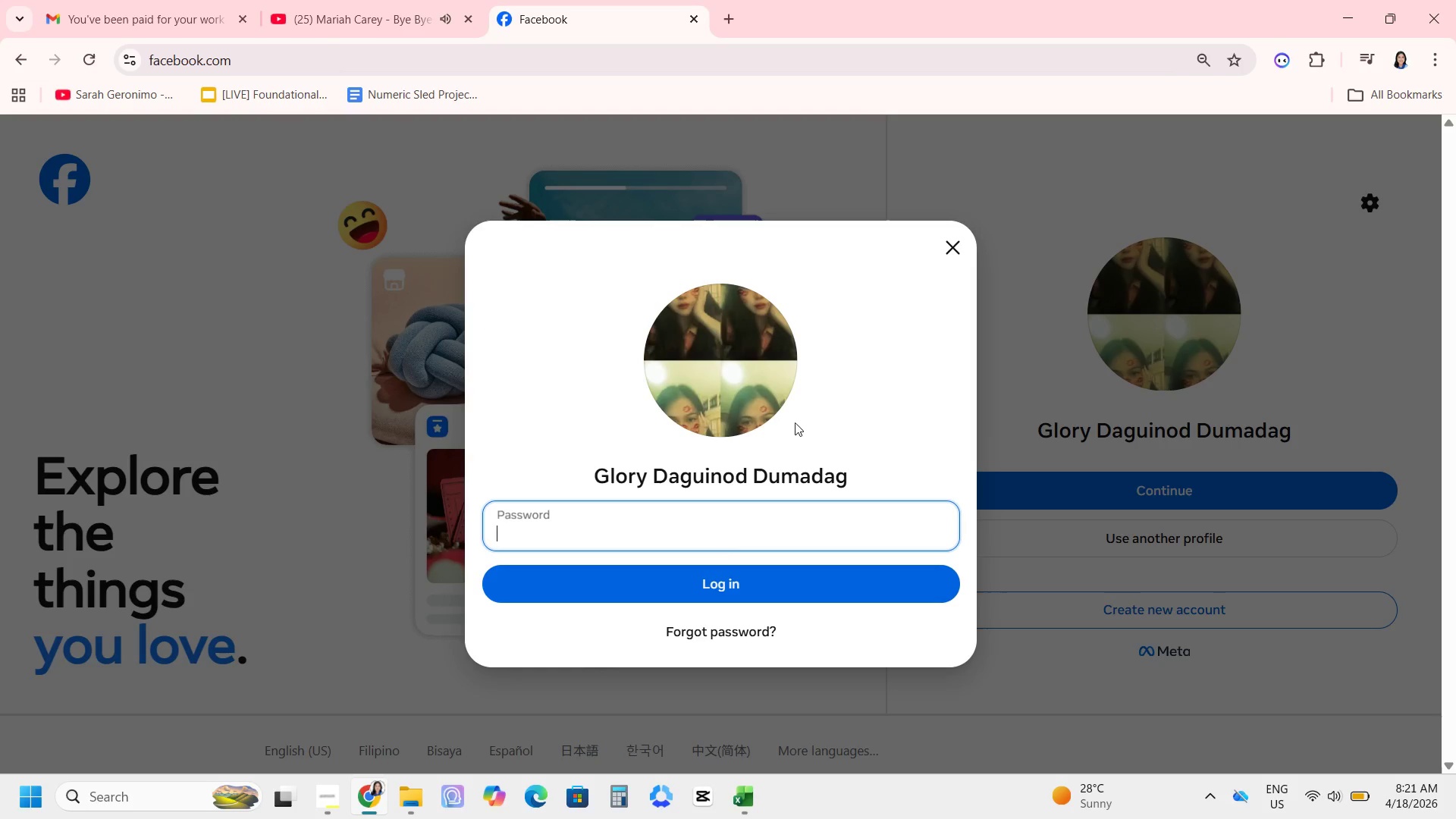 
wait(7.62)
 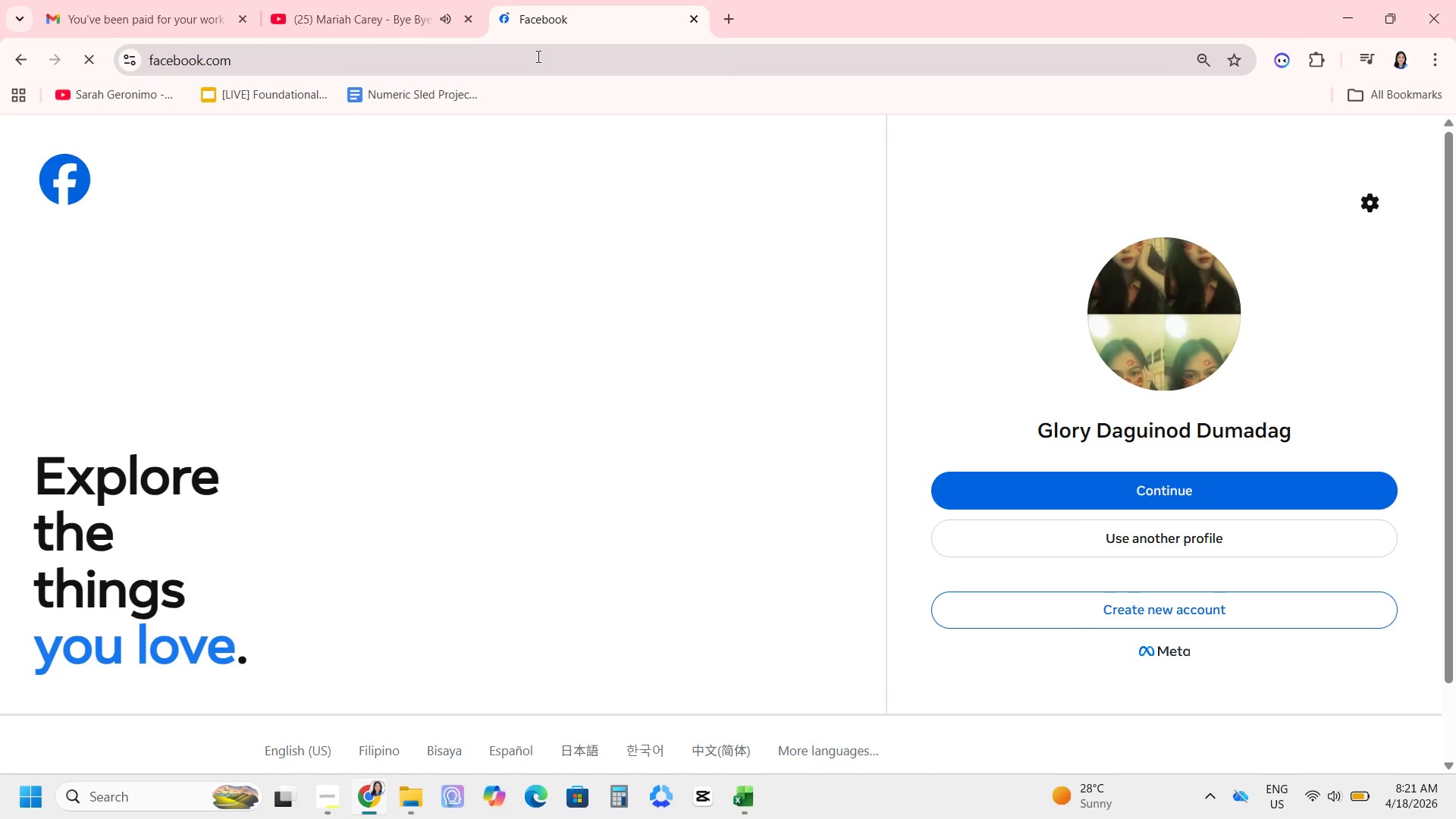 
type(Ap)
key(Backspace)
key(Backspace)
type(Palangga05292014)
 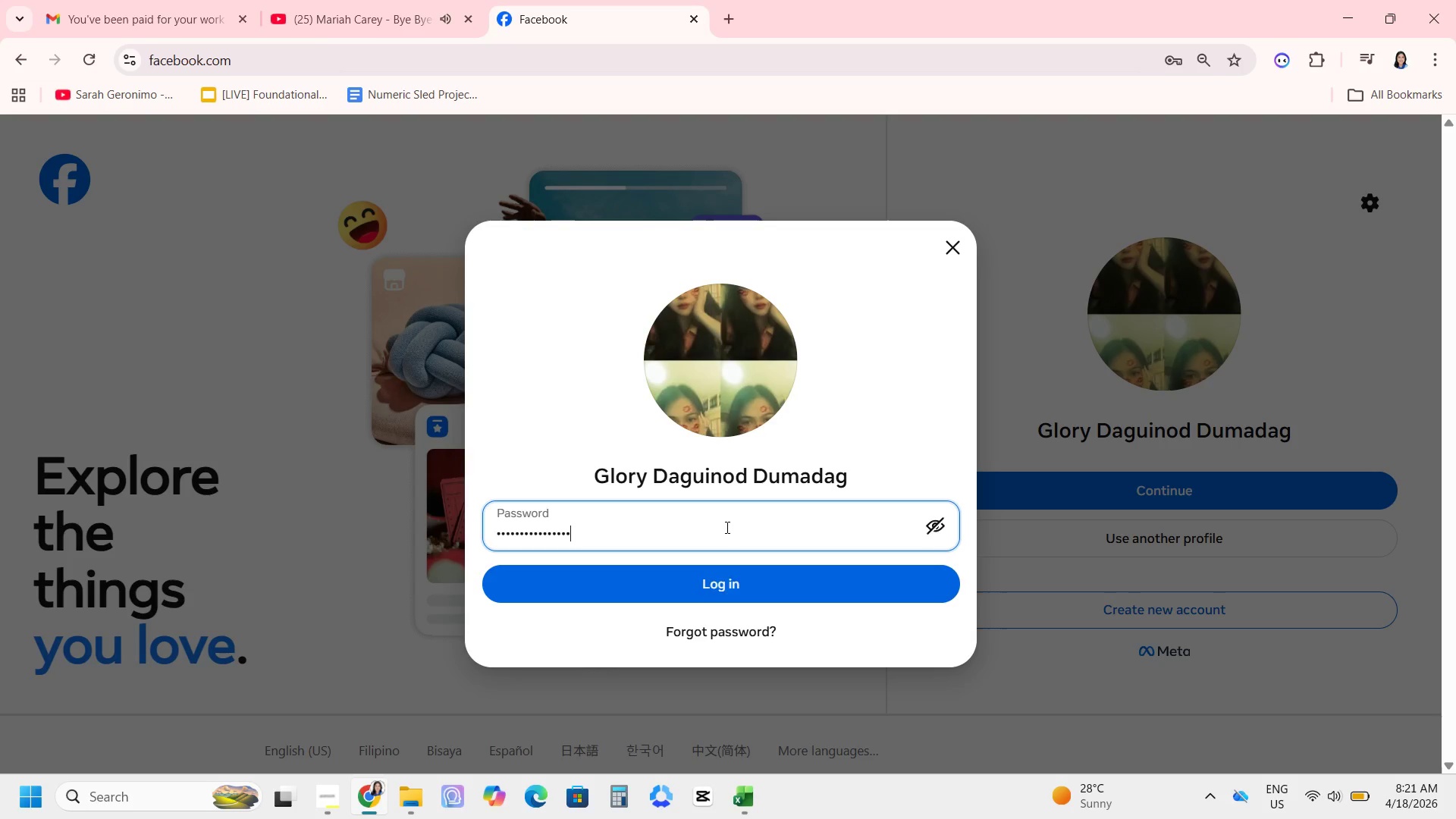 
key(Enter)
 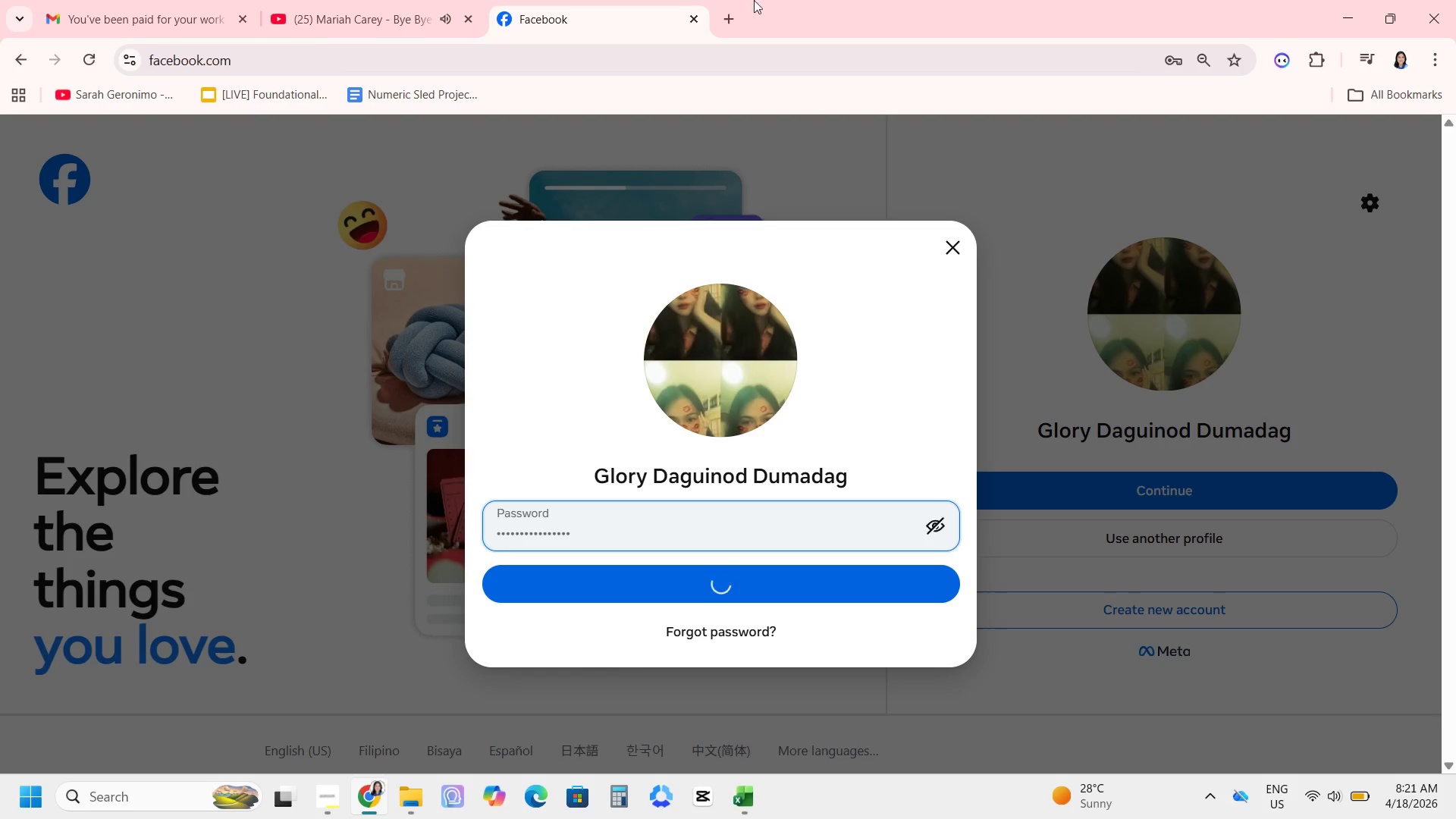 
left_click([729, 17])
 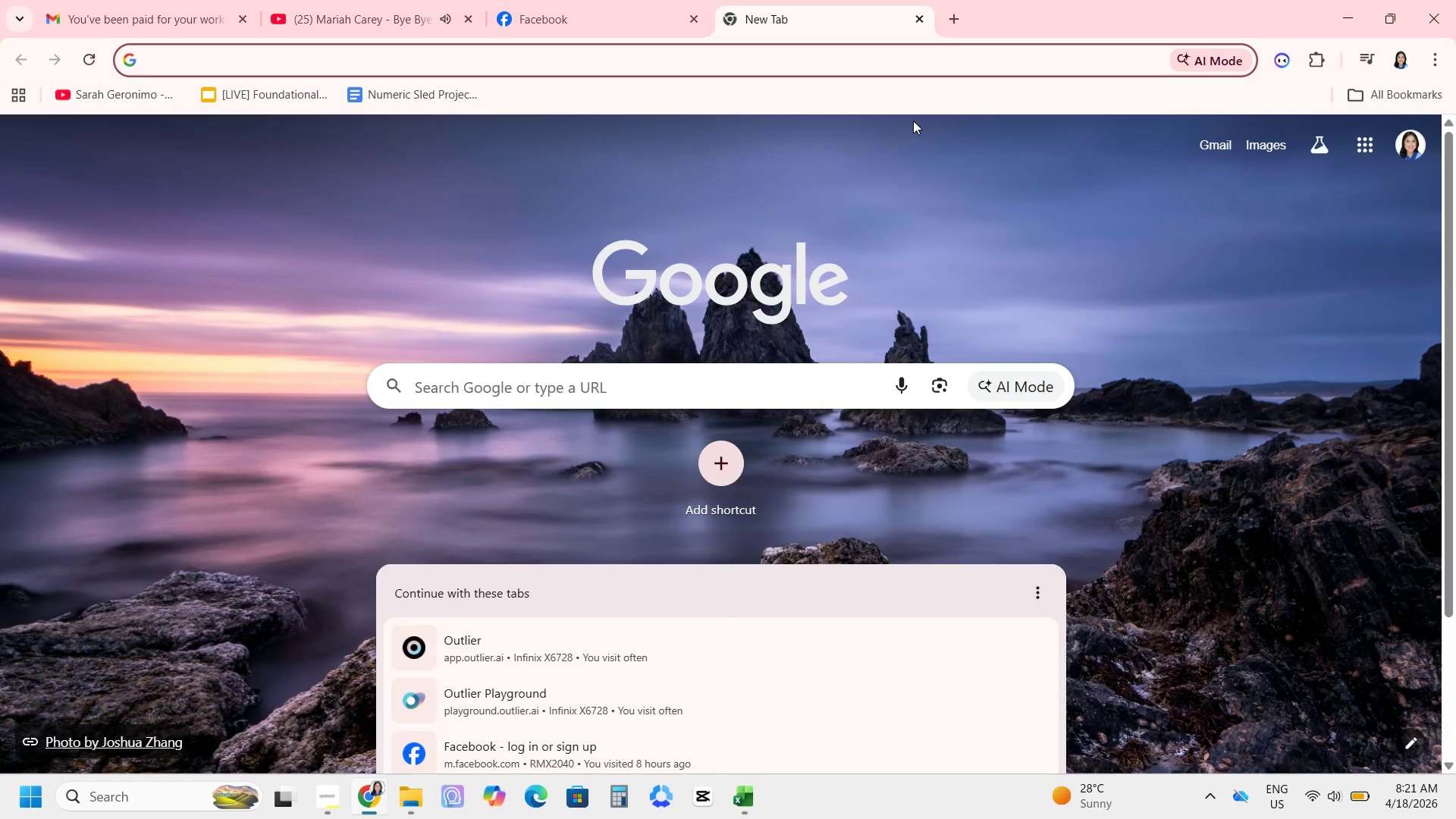 
type(canva)
 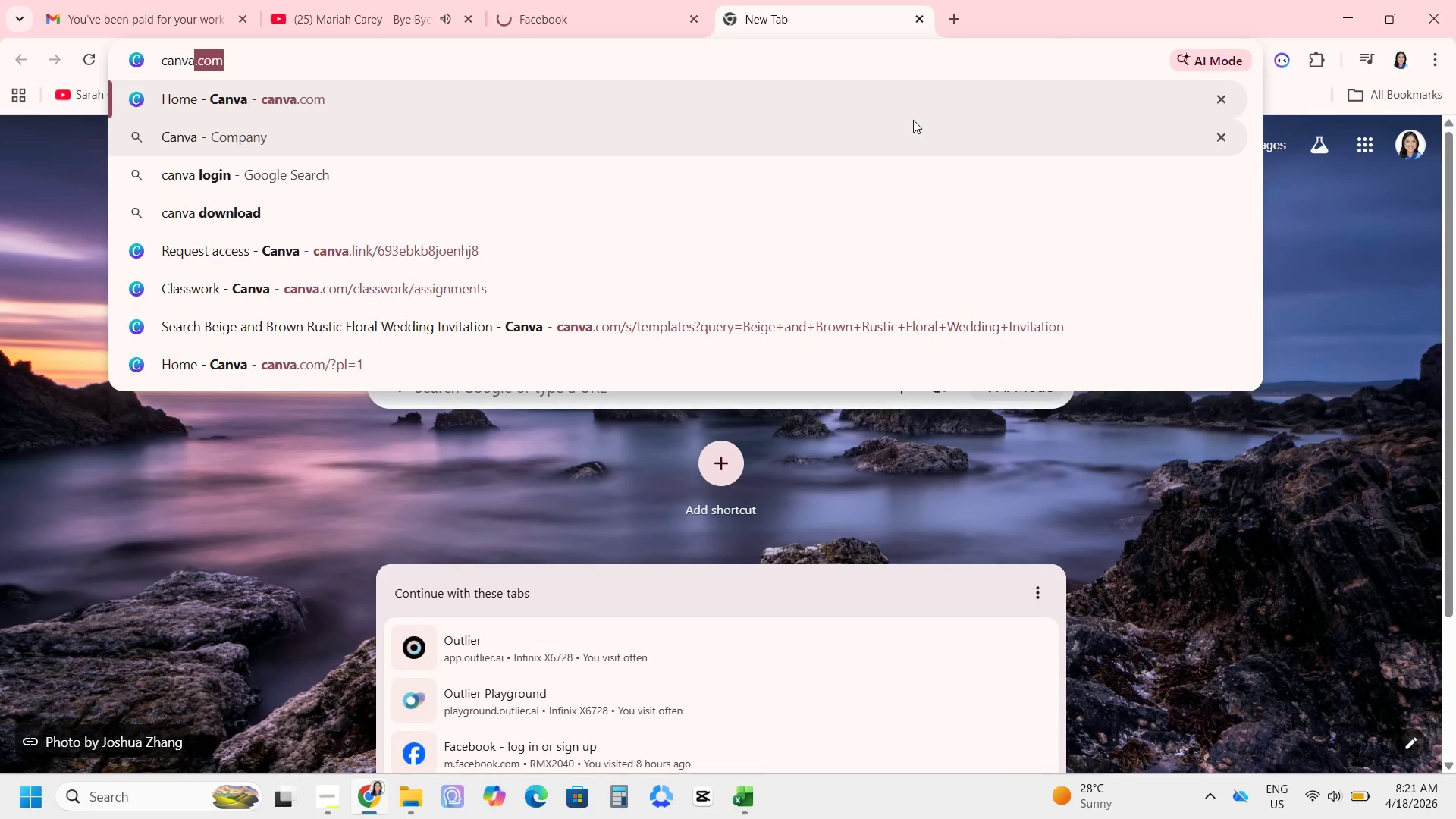 
key(Enter)
 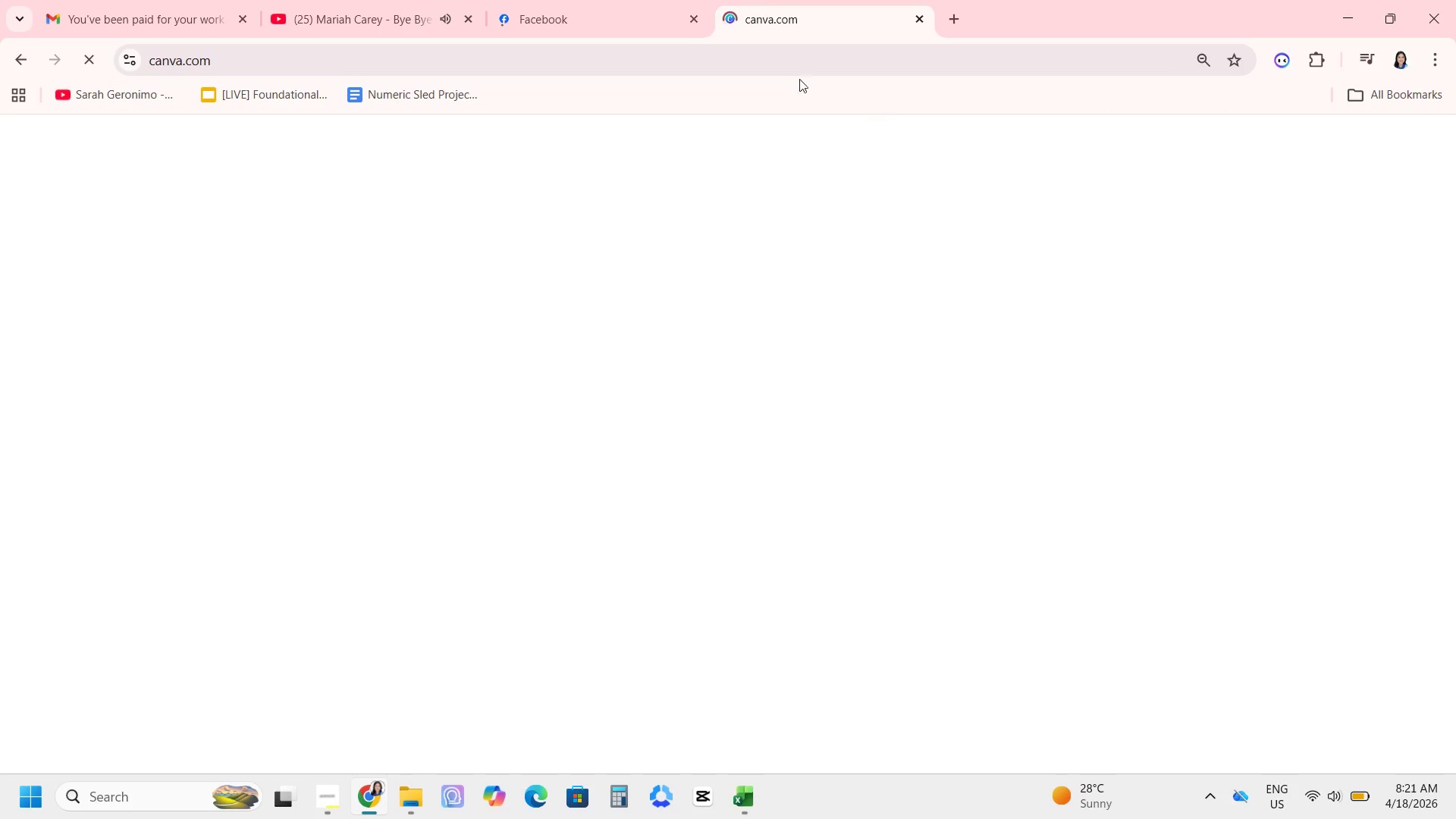 
left_click([566, 0])
 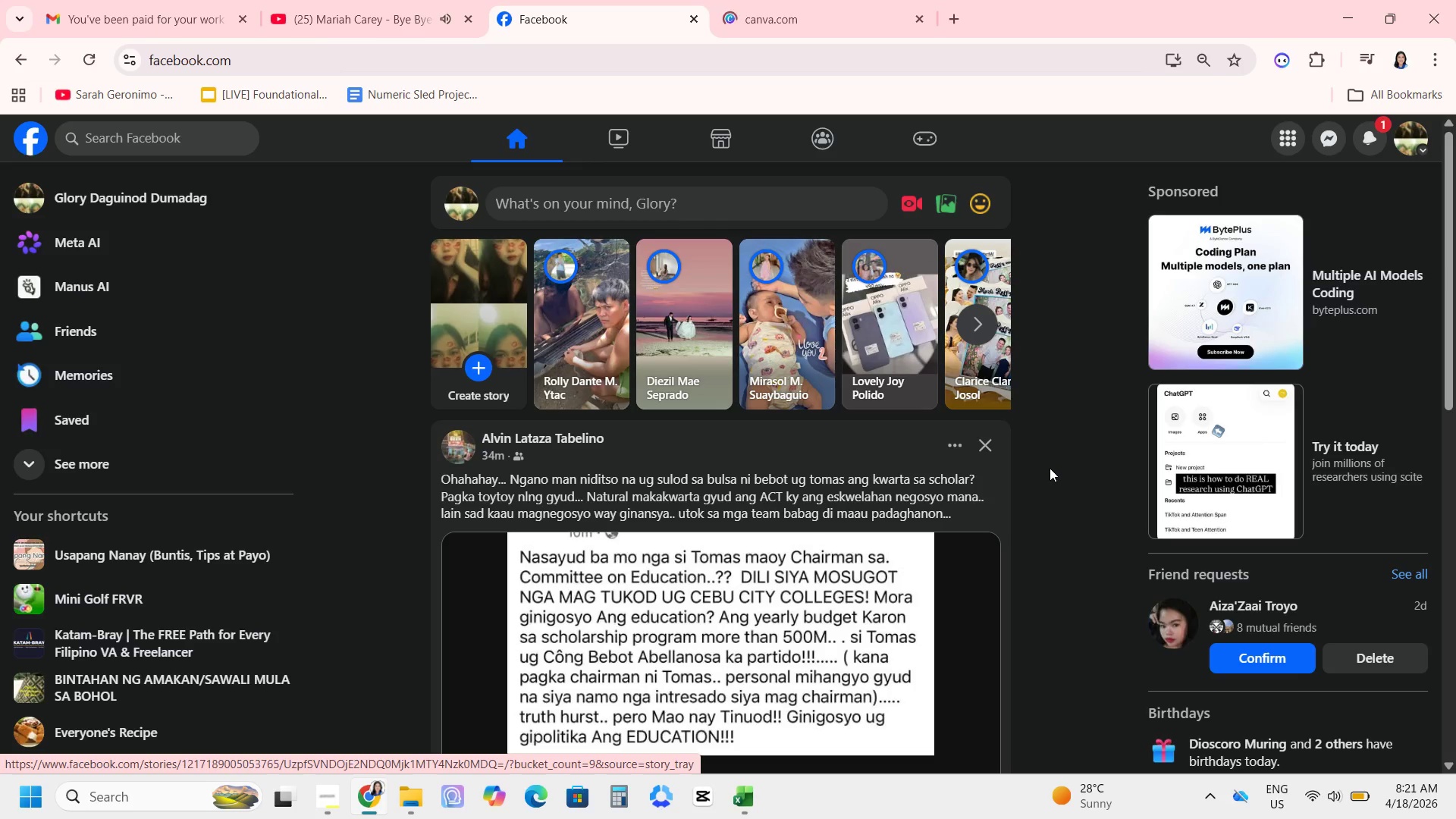 
wait(6.08)
 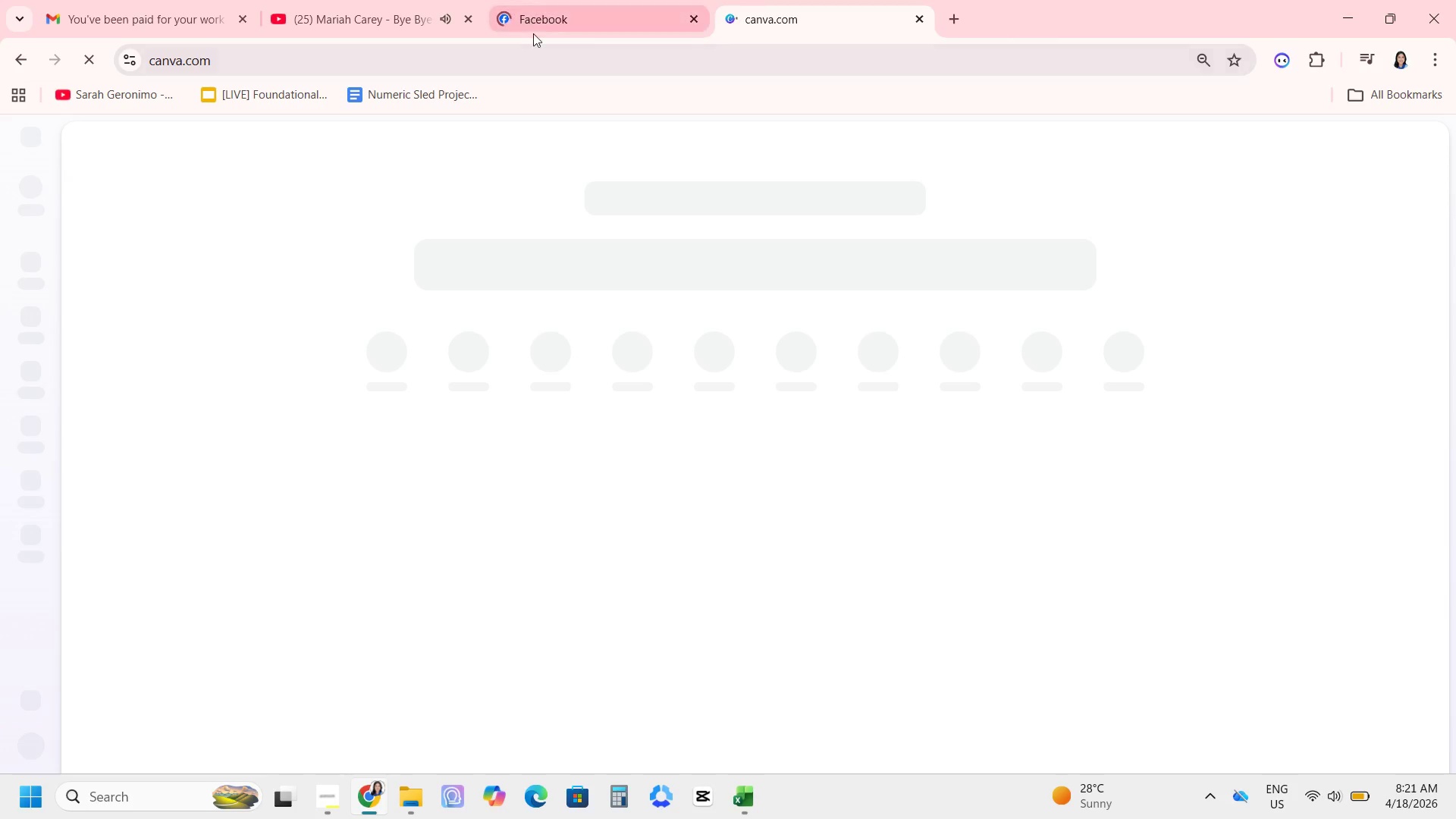 
scroll: coordinate [916, 629], scroll_direction: down, amount: 3.0
 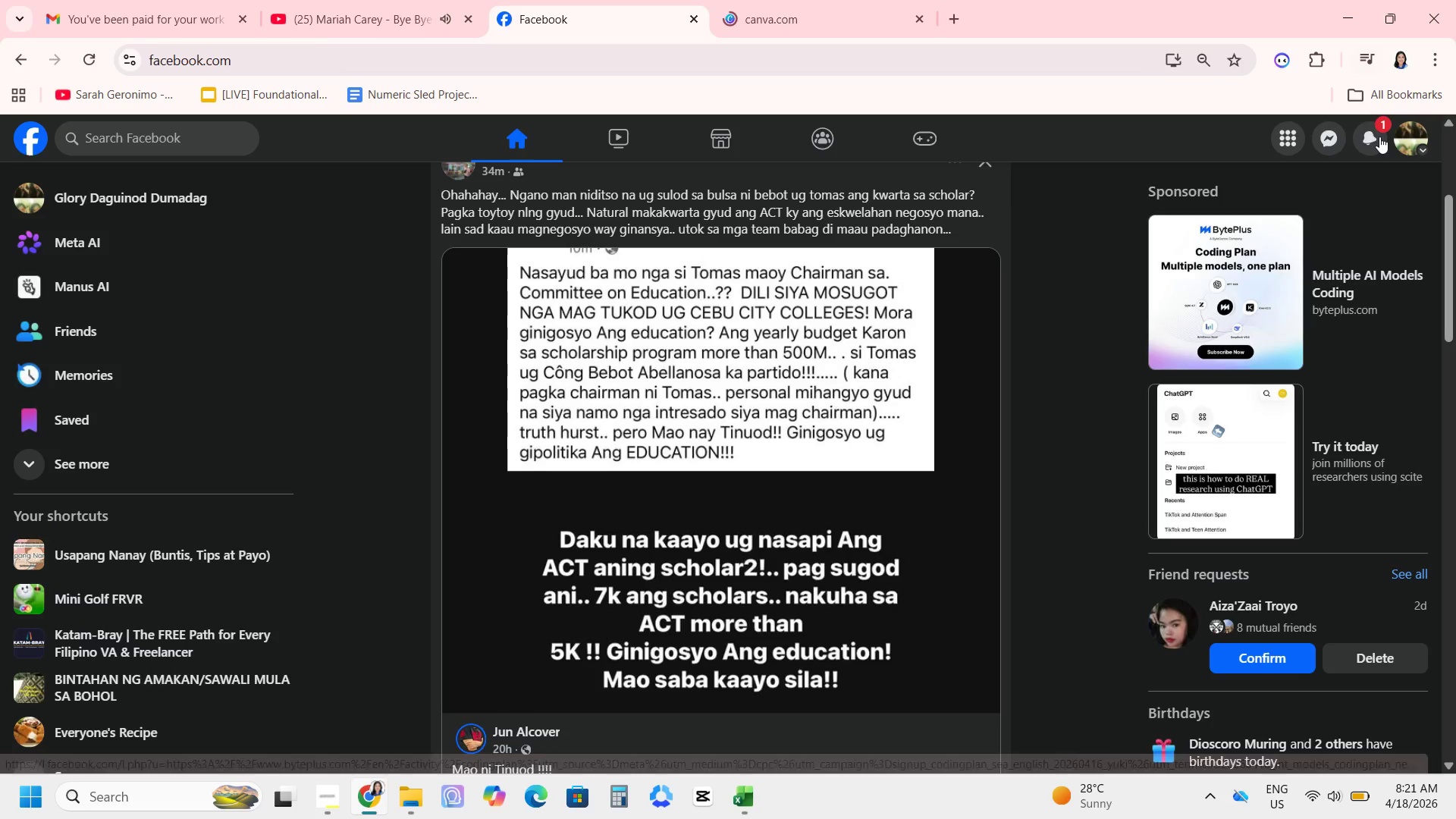 
left_click_drag(start_coordinate=[1371, 137], to_coordinate=[1365, 147])
 